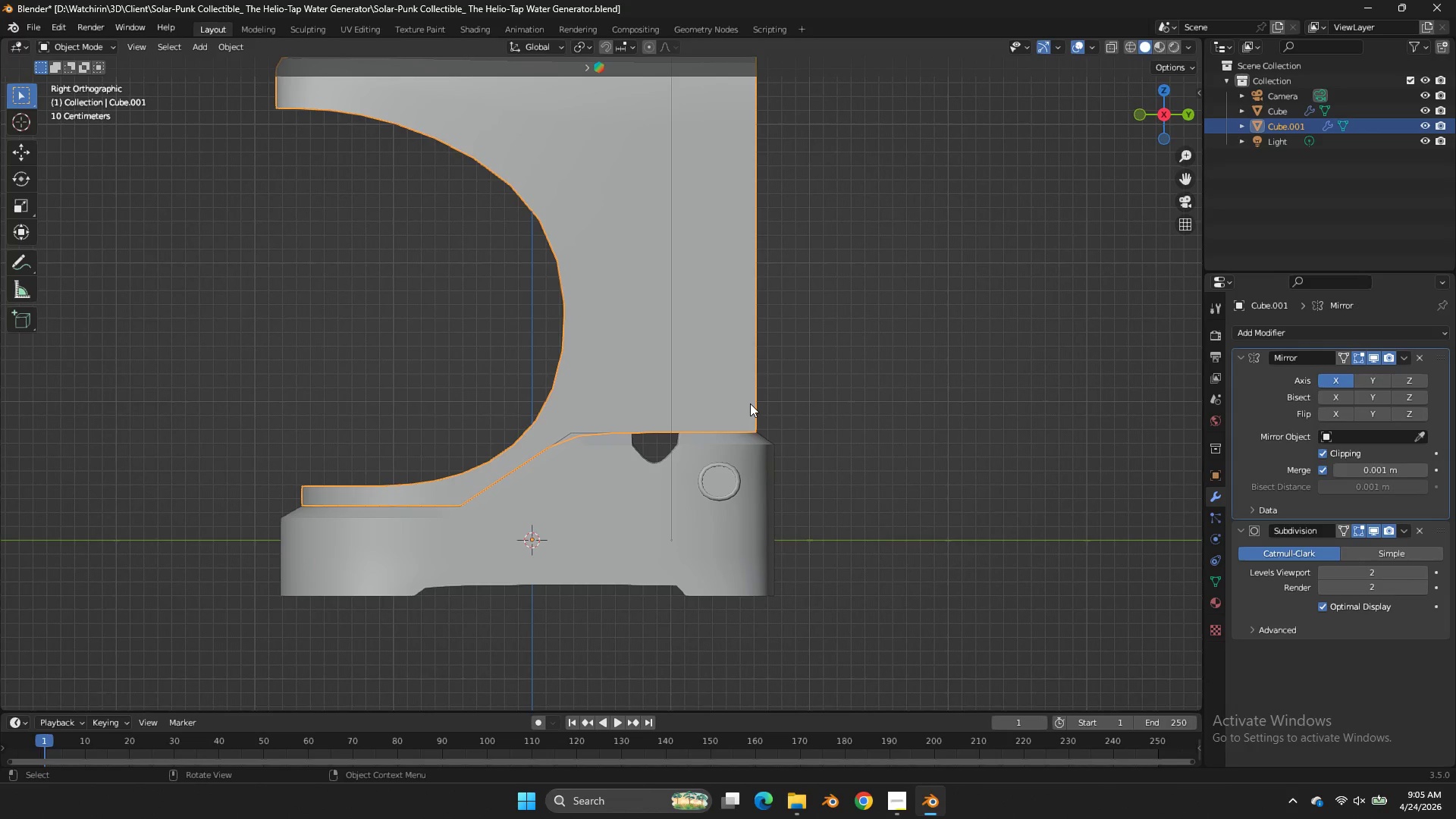 
scroll: coordinate [794, 366], scroll_direction: down, amount: 3.0
 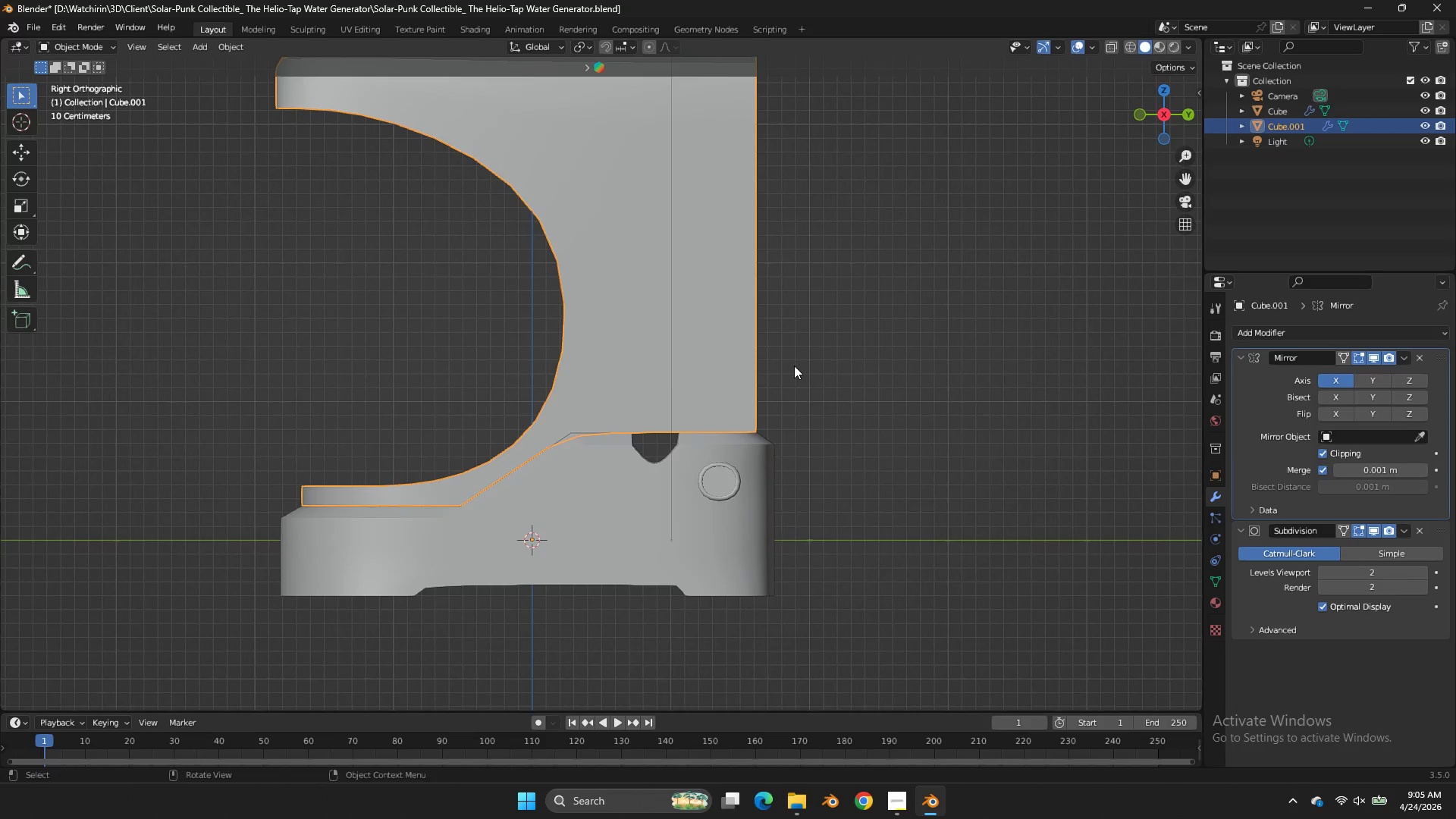 
wait(6.78)
 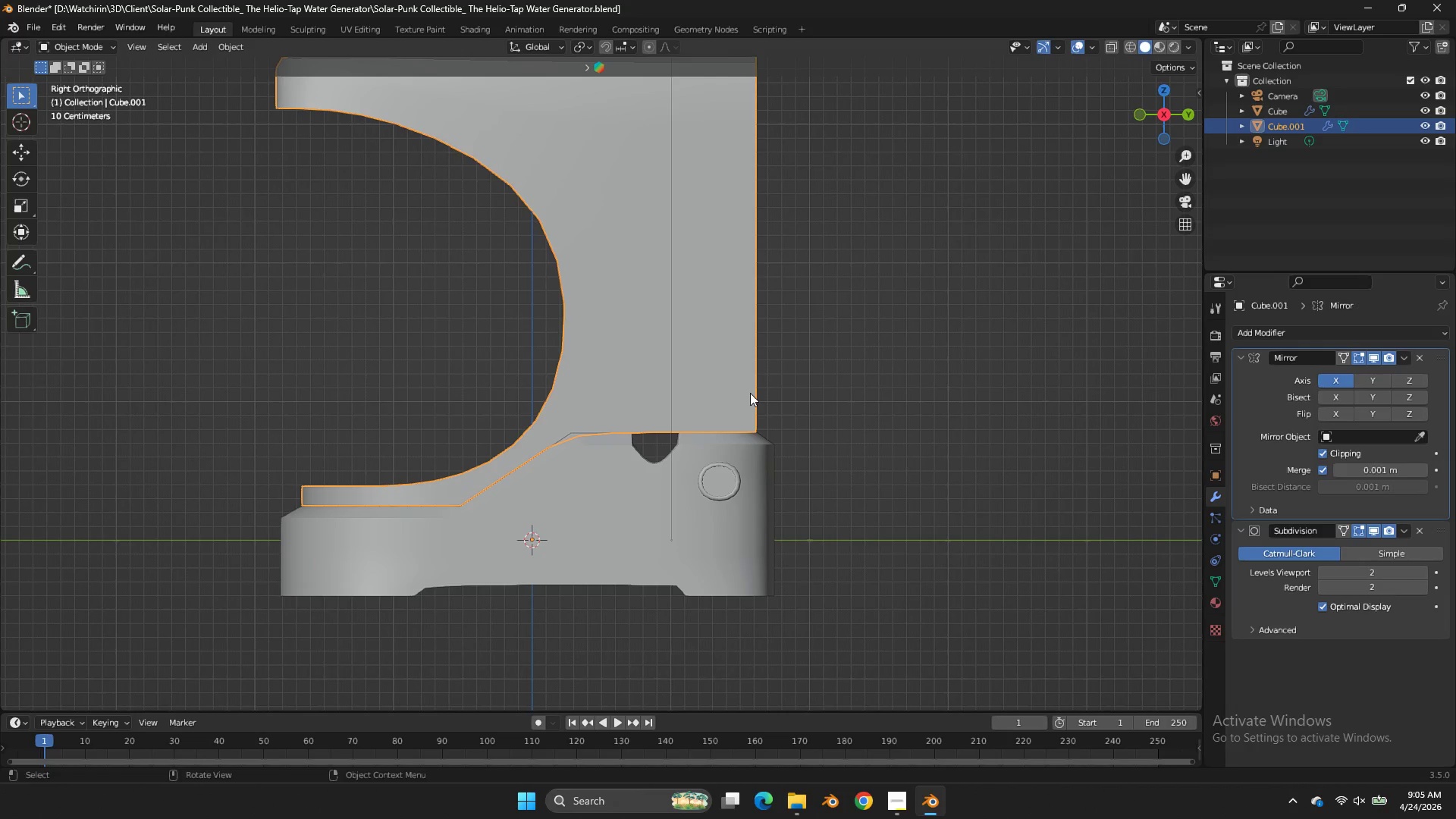 
left_click_drag(start_coordinate=[1188, 174], to_coordinate=[91, 149])
 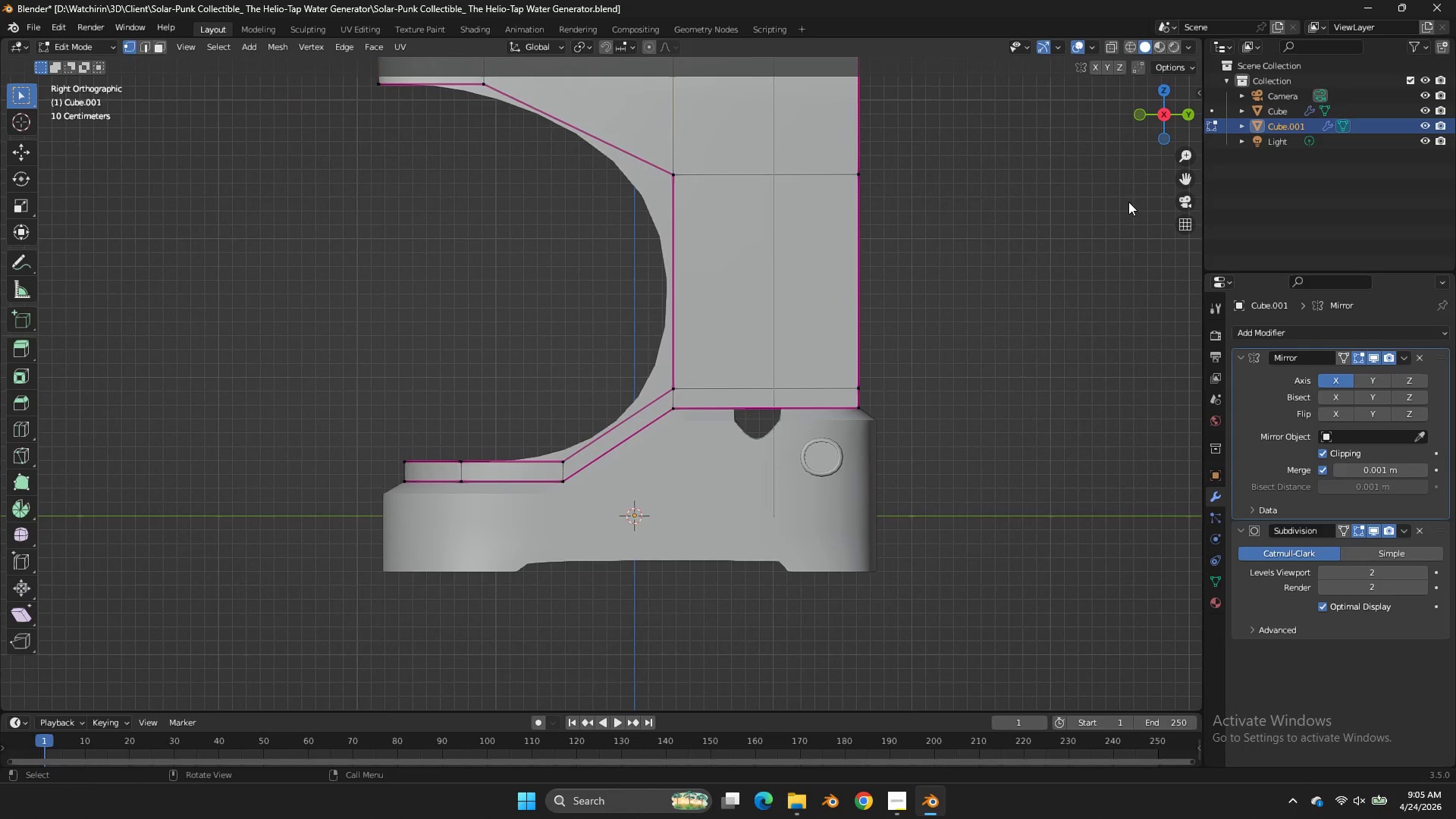 
key(Tab)
 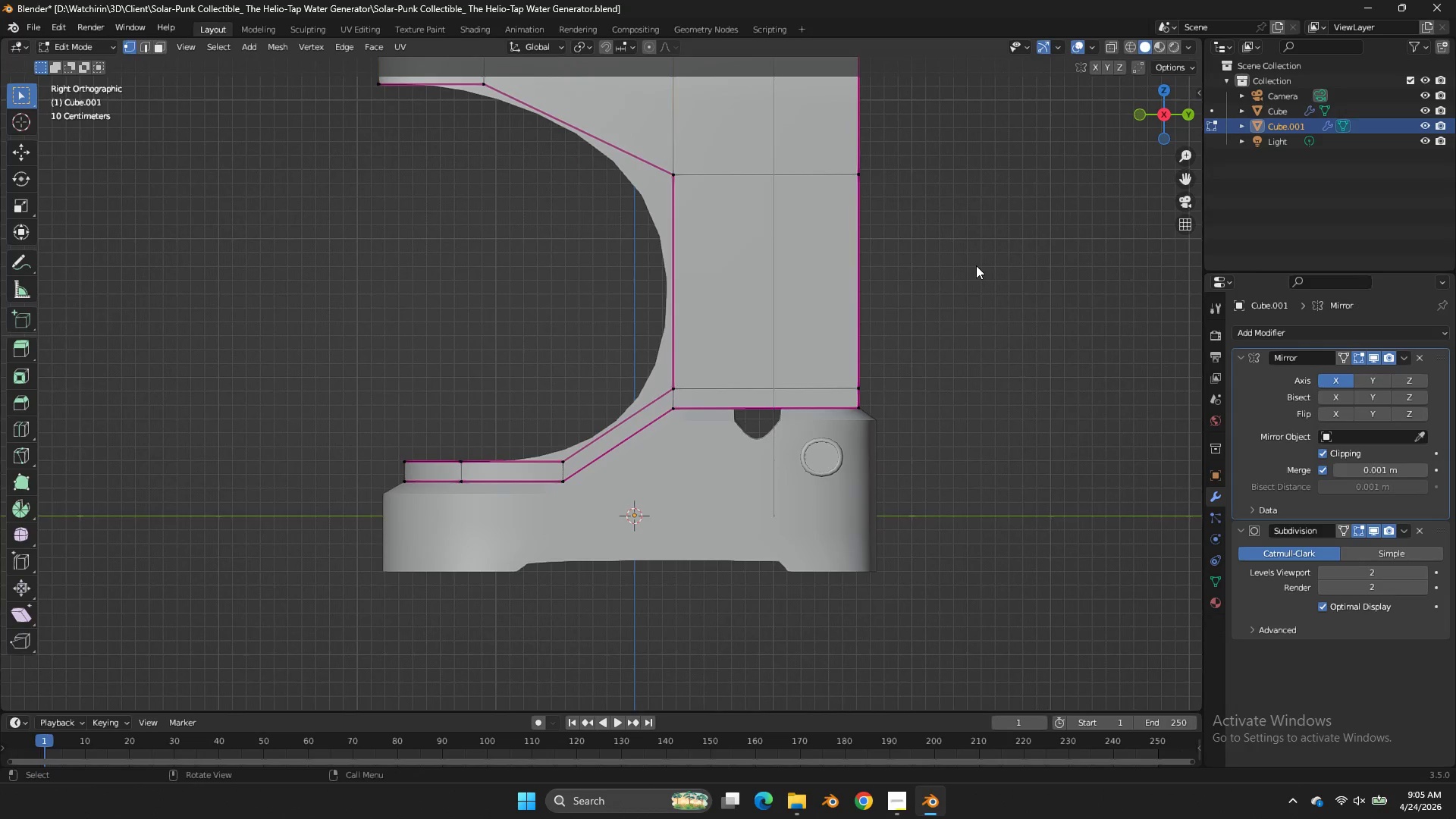 
key(Tab)
 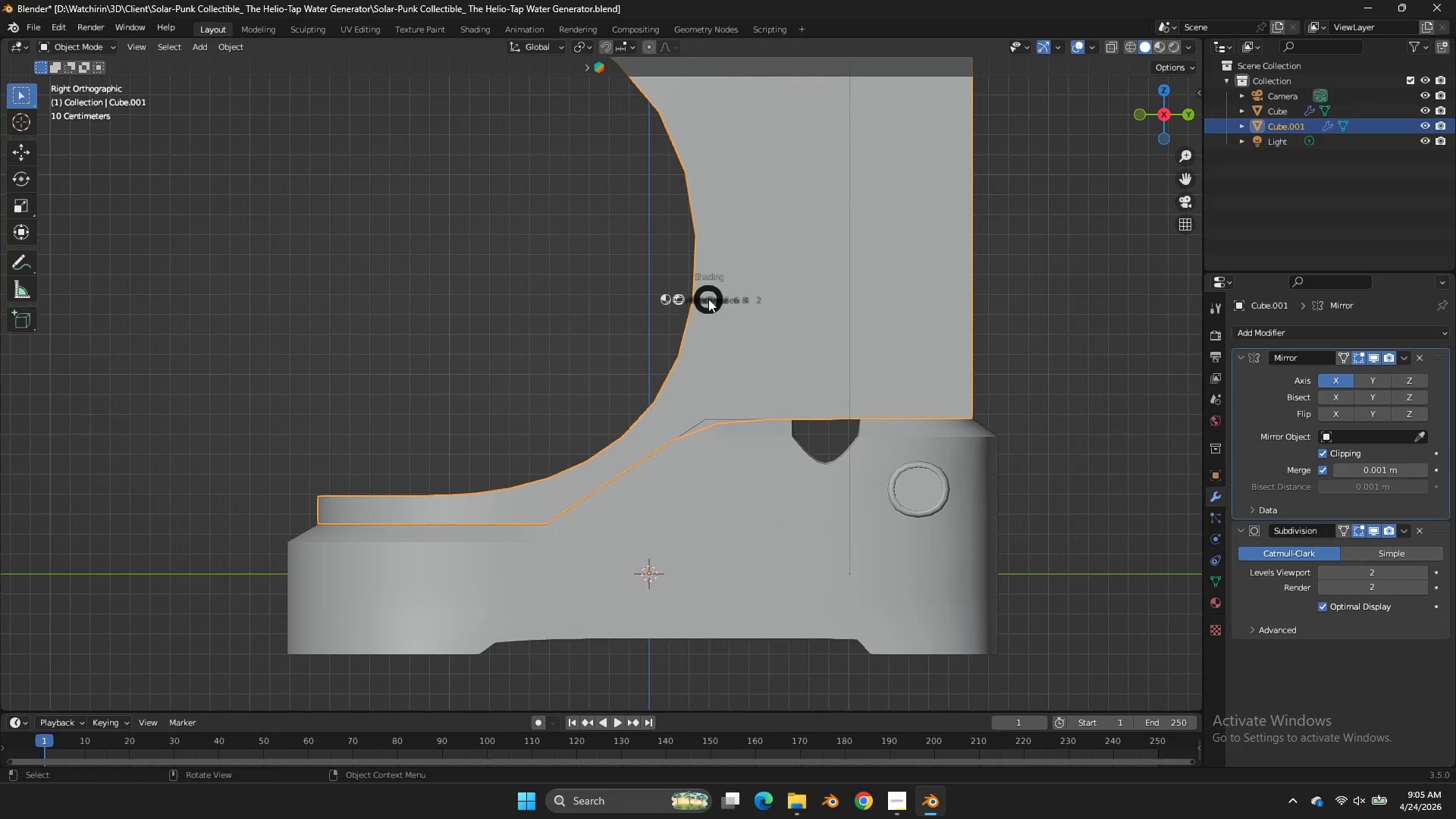 
scroll: coordinate [976, 265], scroll_direction: up, amount: 2.0
 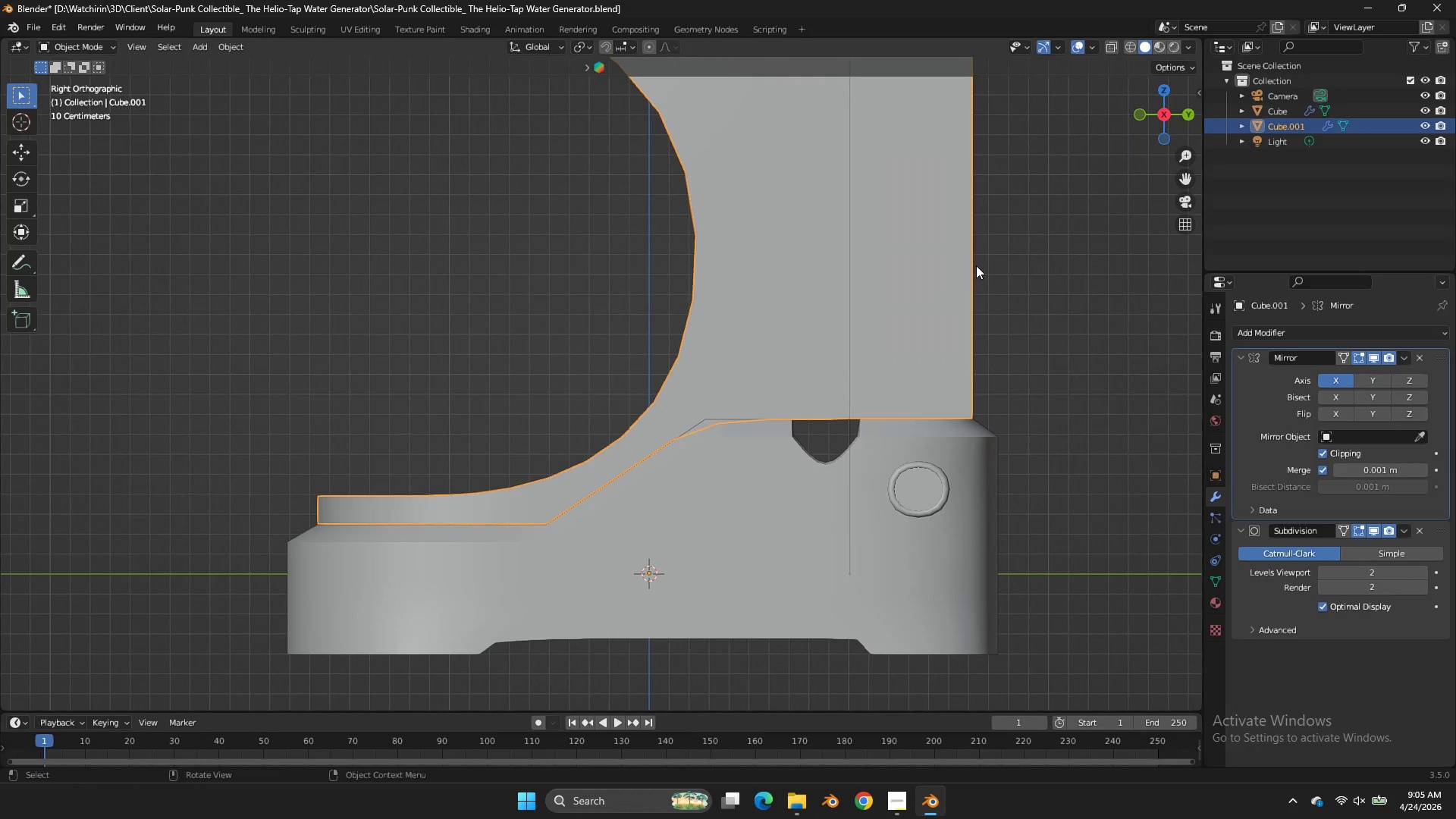 
key(Z)
 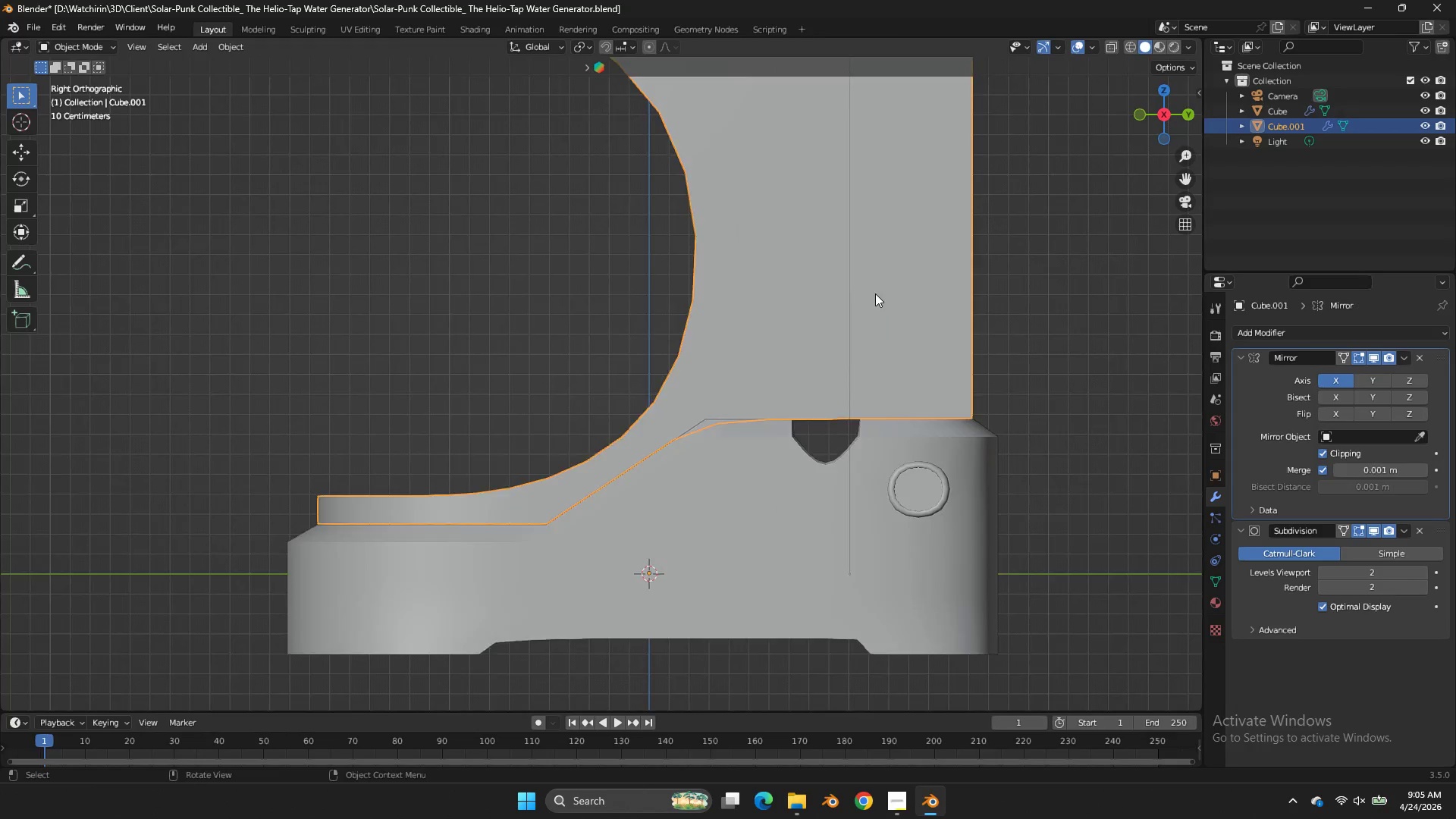 
key(Tab)
 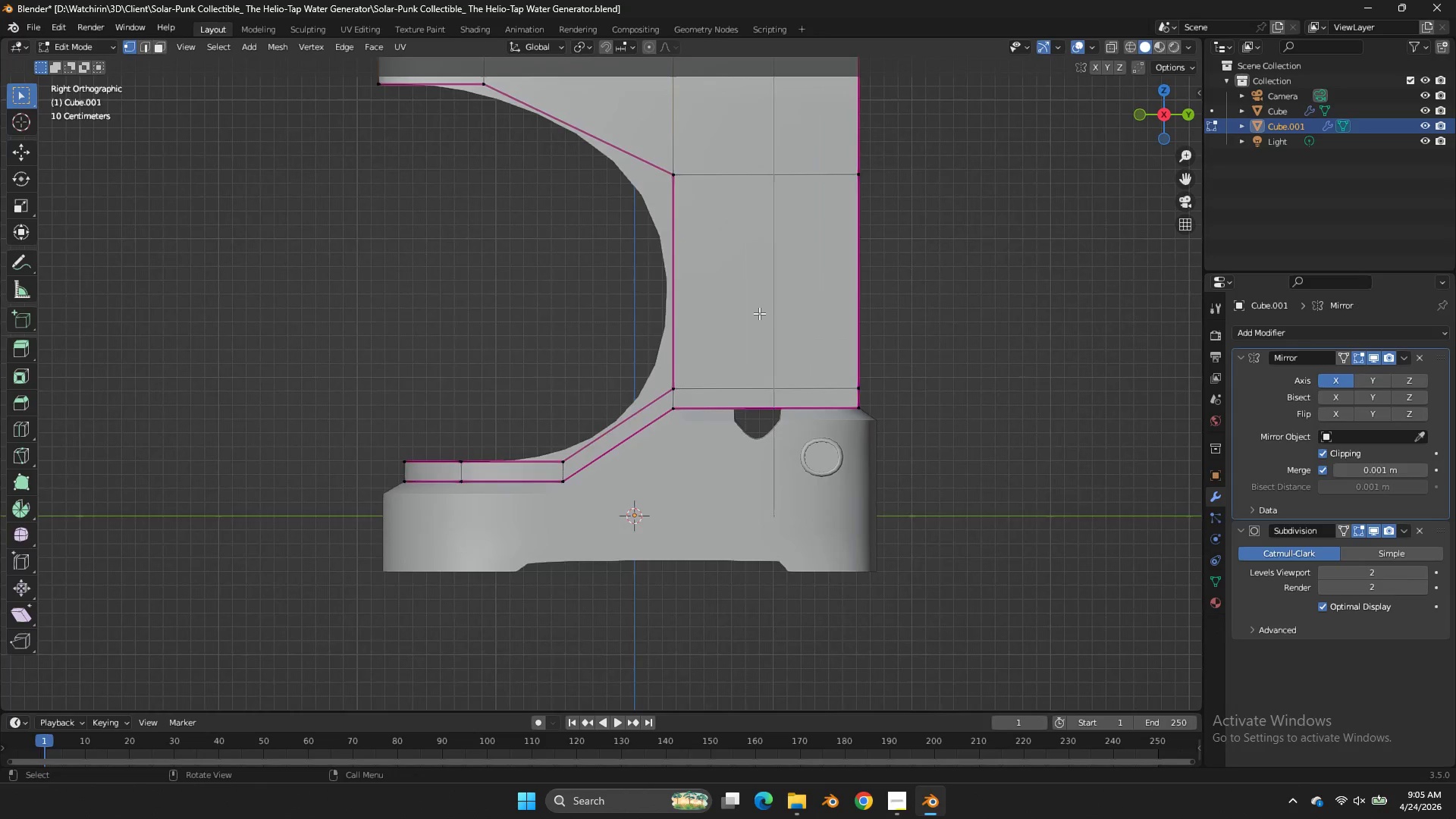 
scroll: coordinate [875, 293], scroll_direction: down, amount: 3.0
 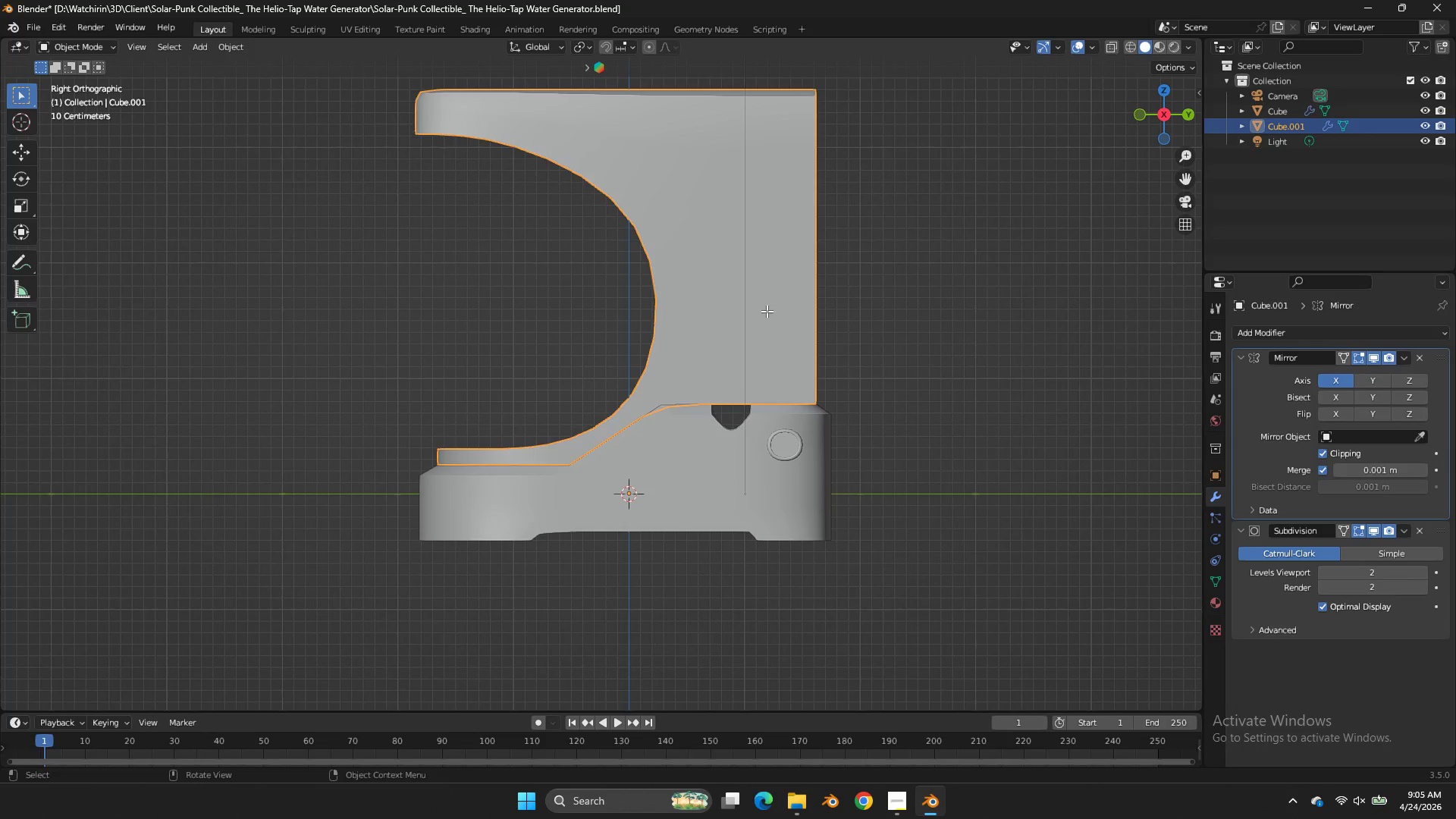 
key(Z)
 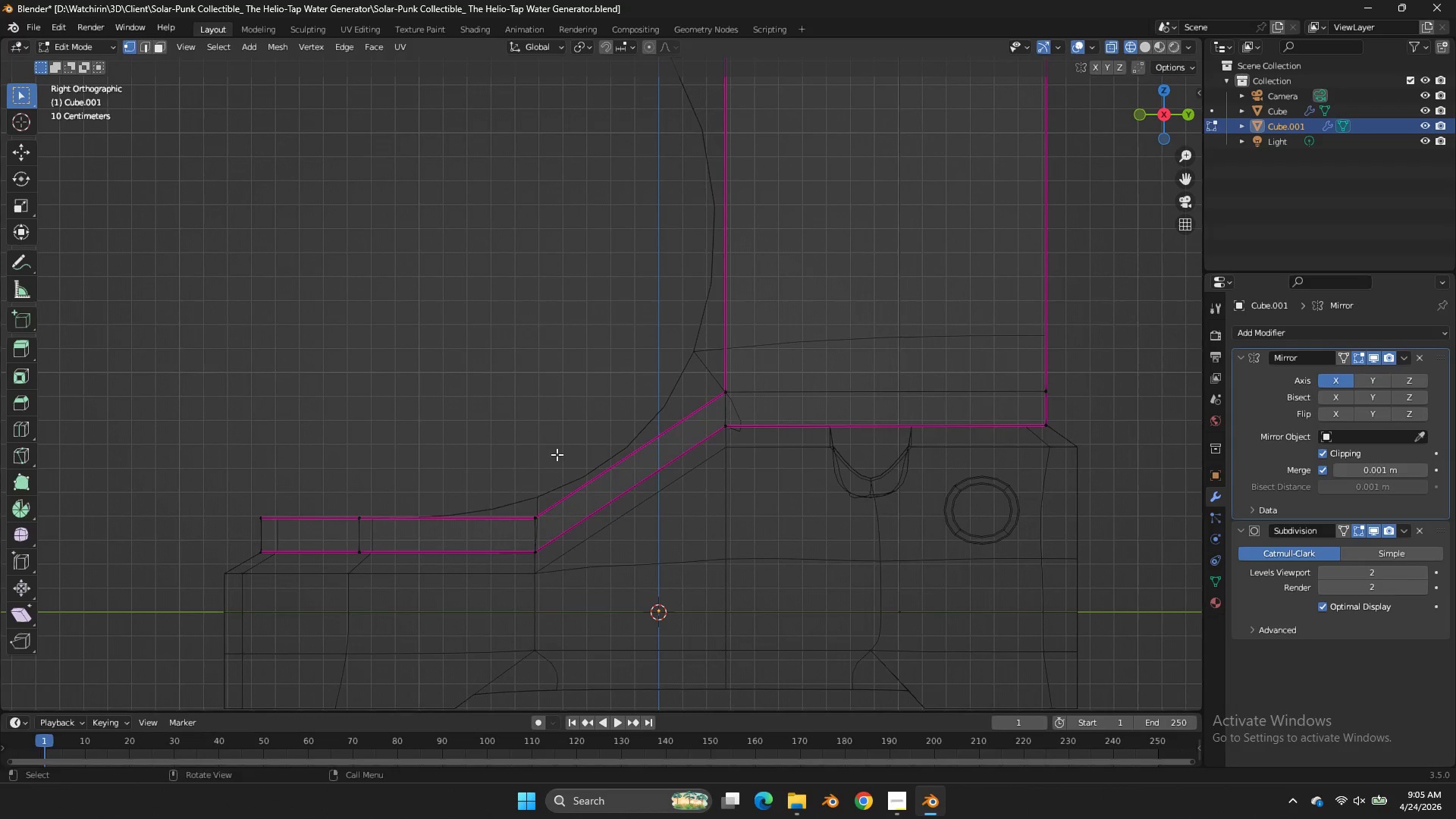 
scroll: coordinate [759, 313], scroll_direction: up, amount: 4.0
 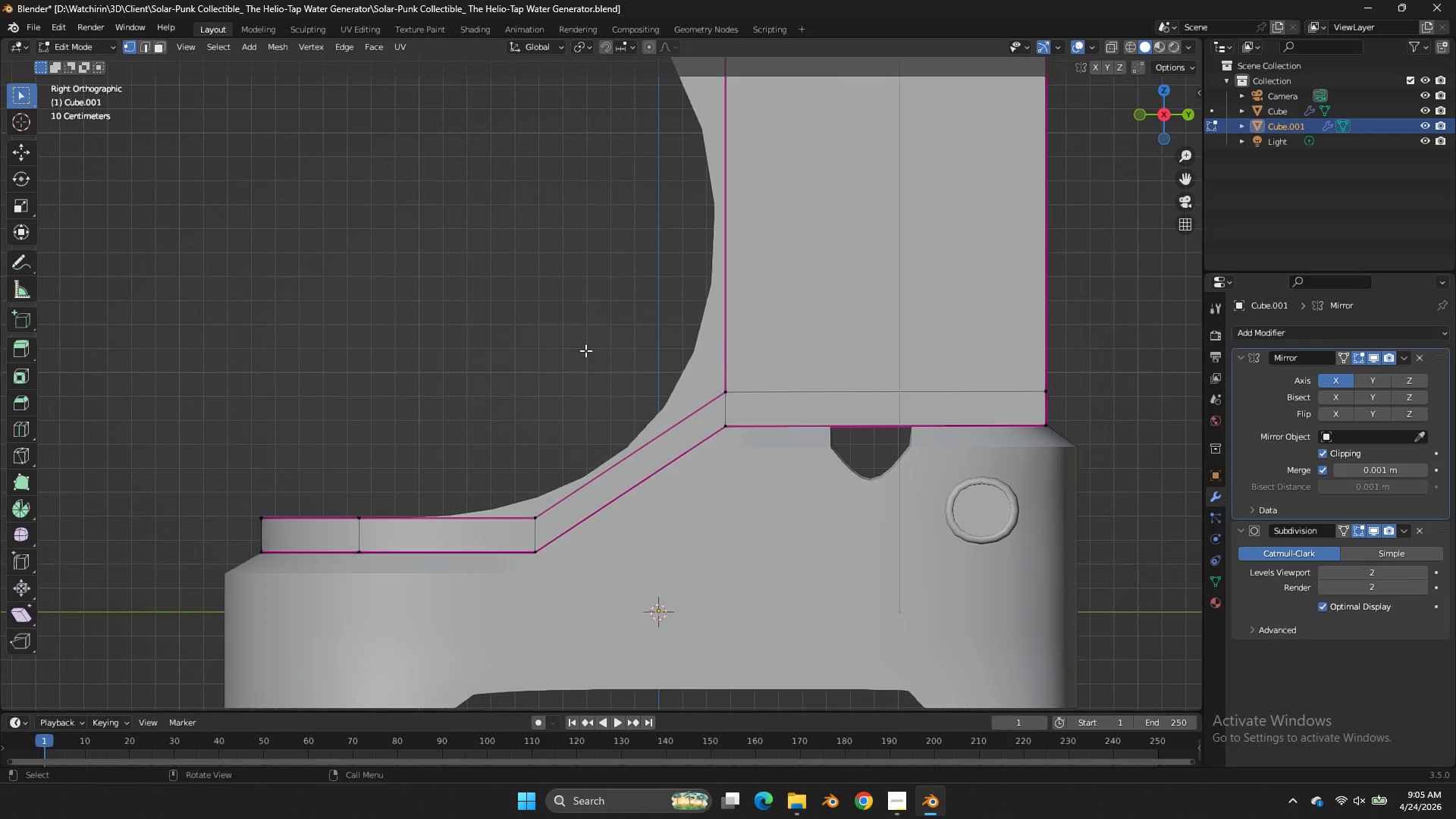 
left_click_drag(start_coordinate=[550, 460], to_coordinate=[197, 539])
 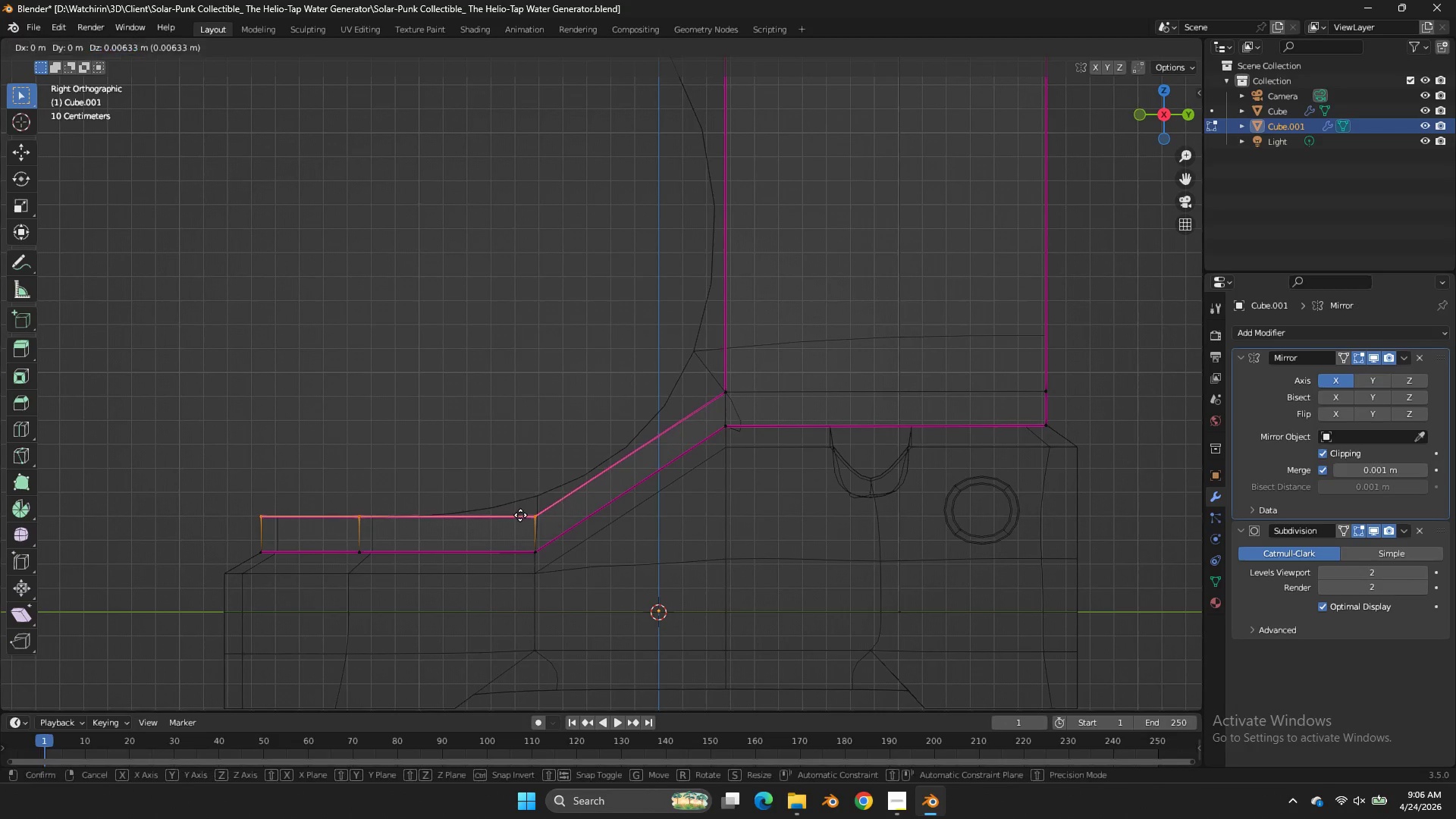 
type(gzgz)
 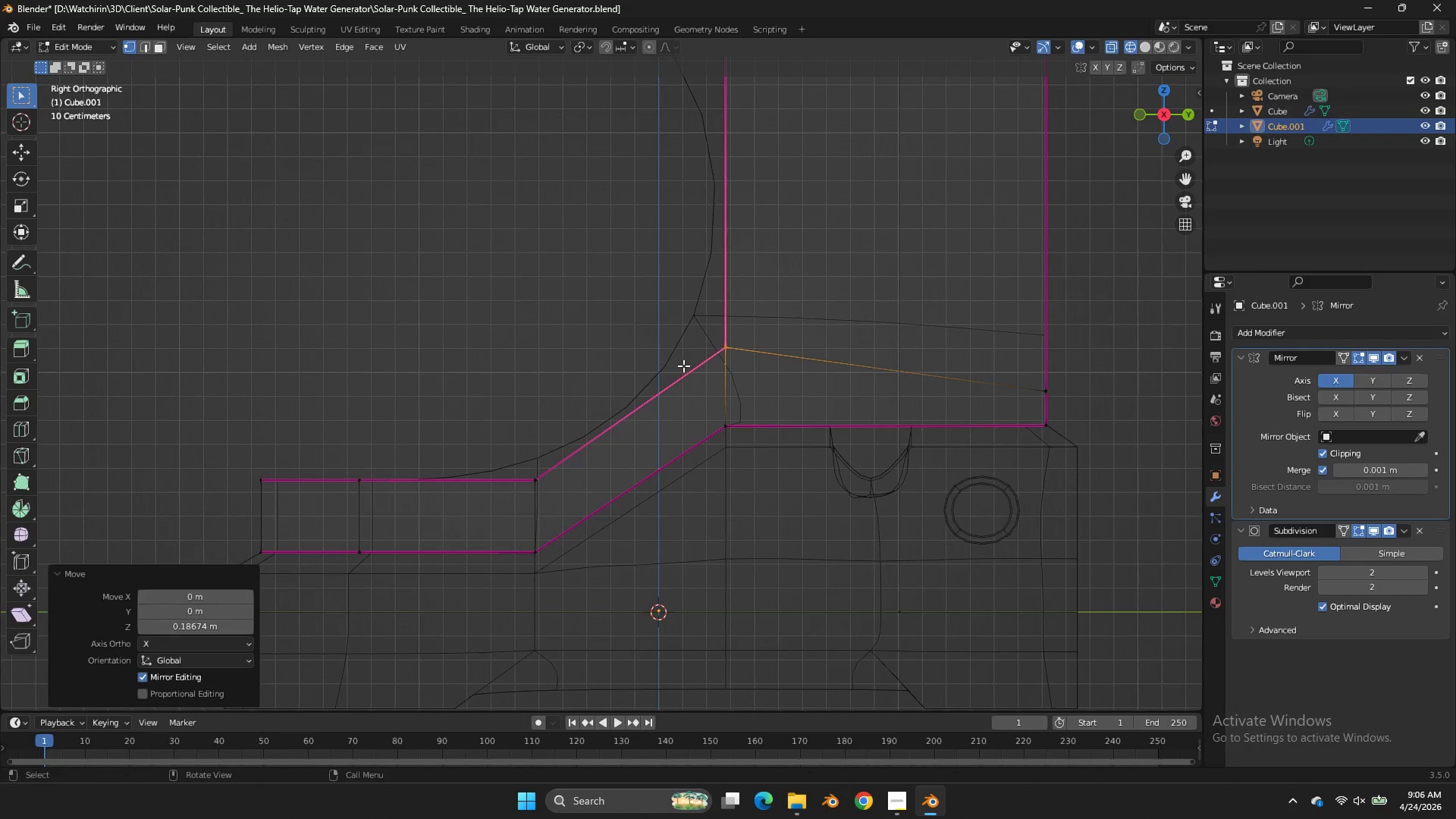 
left_click_drag(start_coordinate=[520, 481], to_coordinate=[574, 444])
 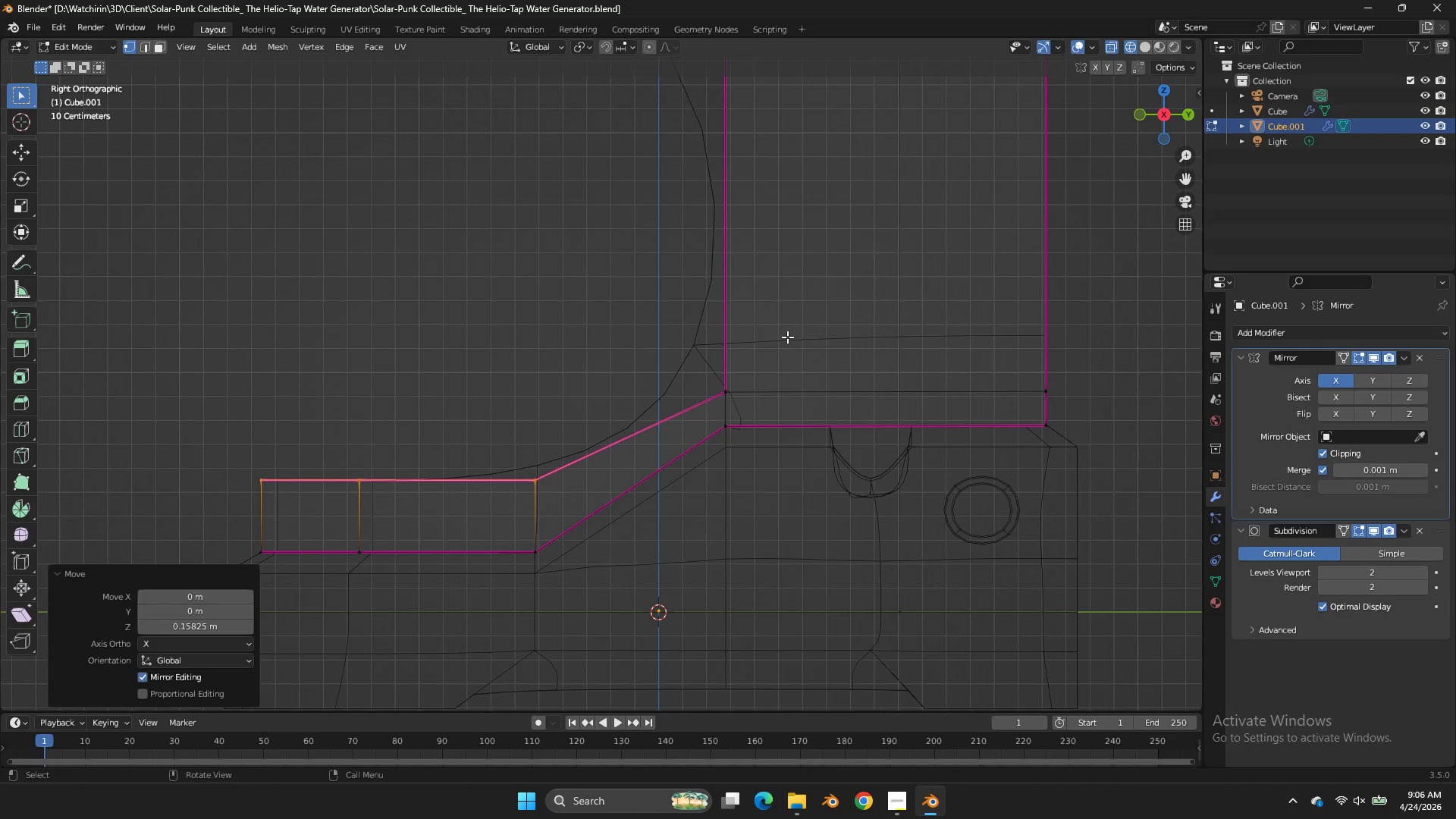 
left_click_drag(start_coordinate=[758, 356], to_coordinate=[691, 410])
 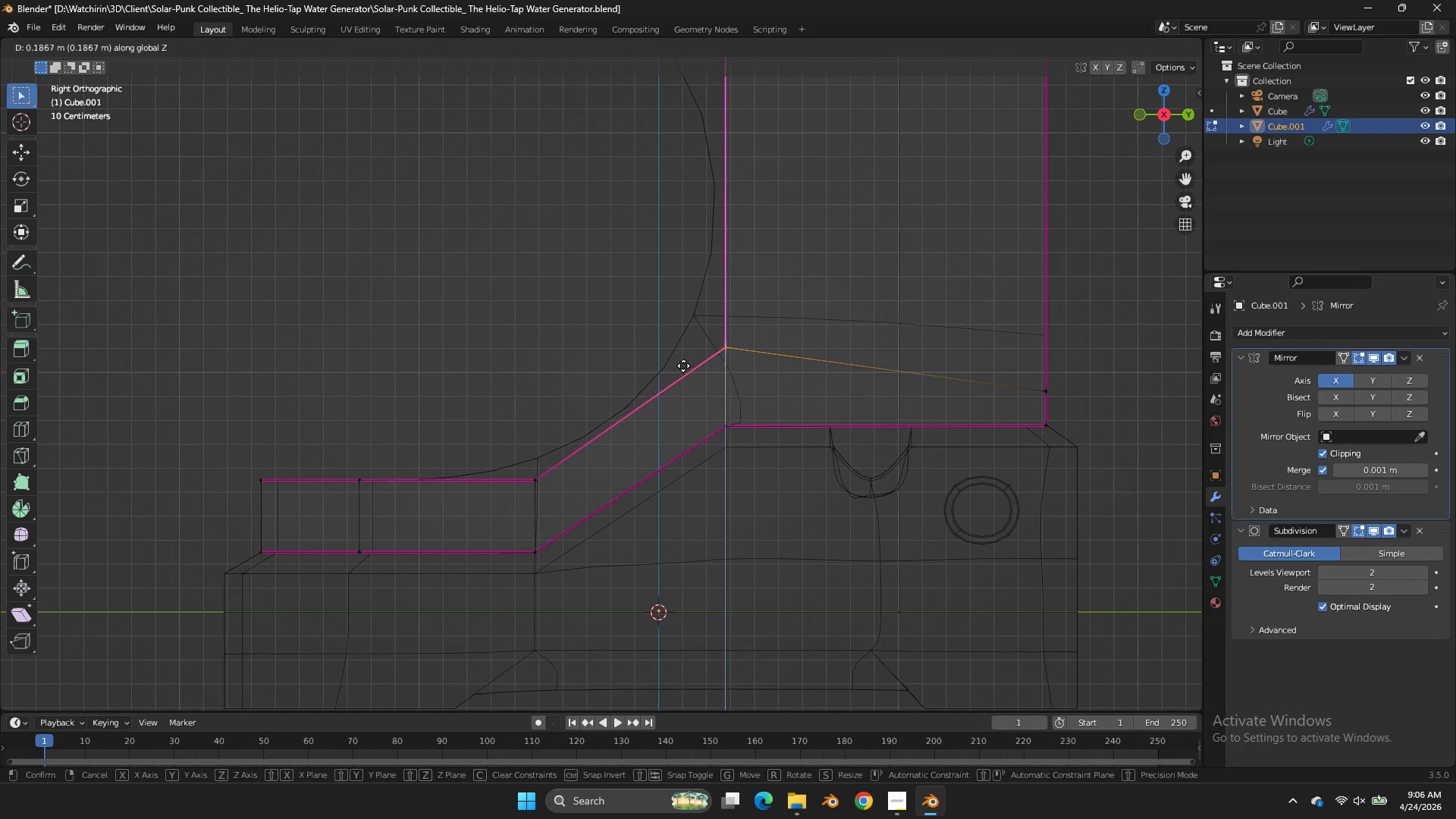 
left_click([683, 366])
 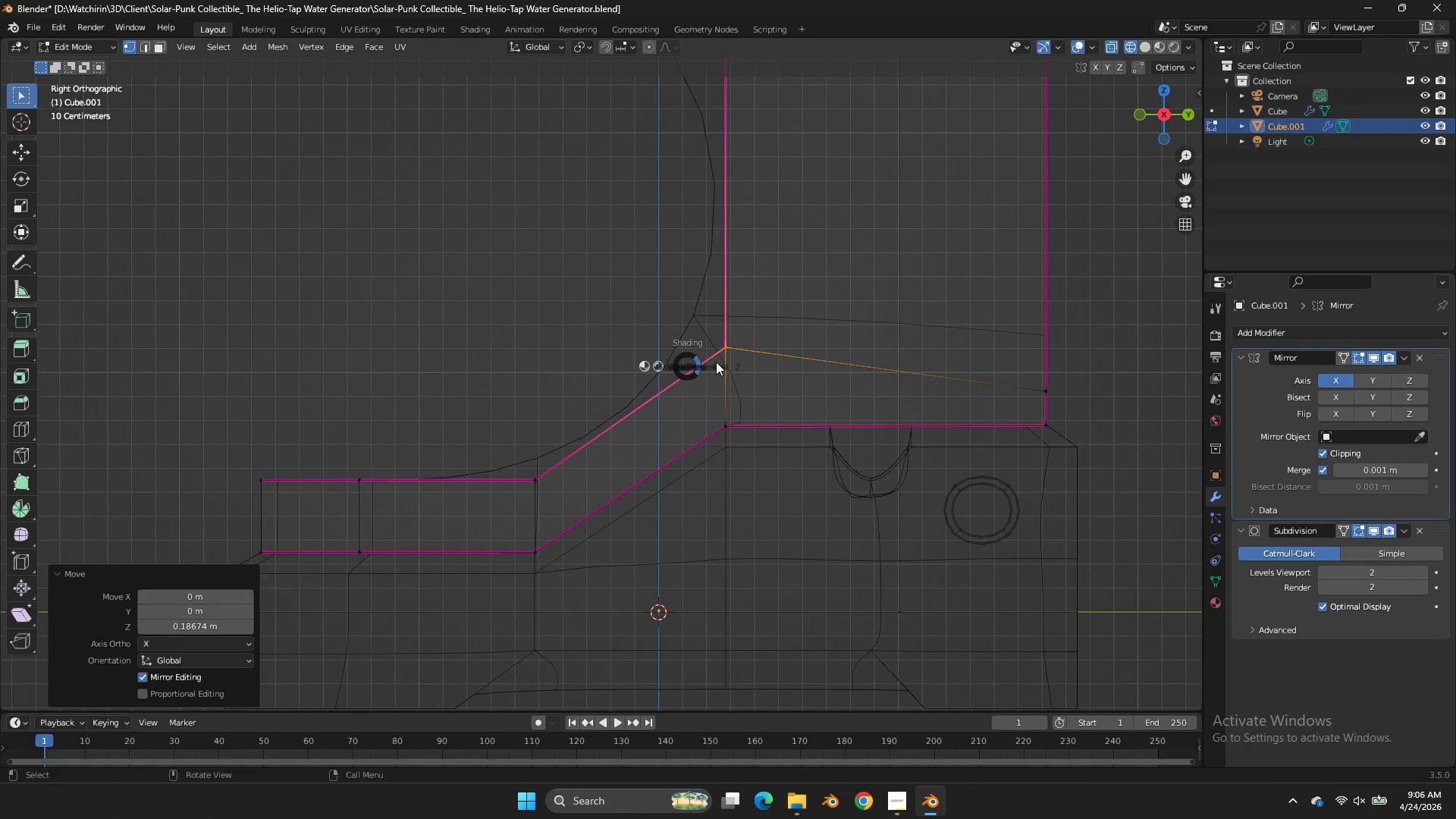 
type(zz)
 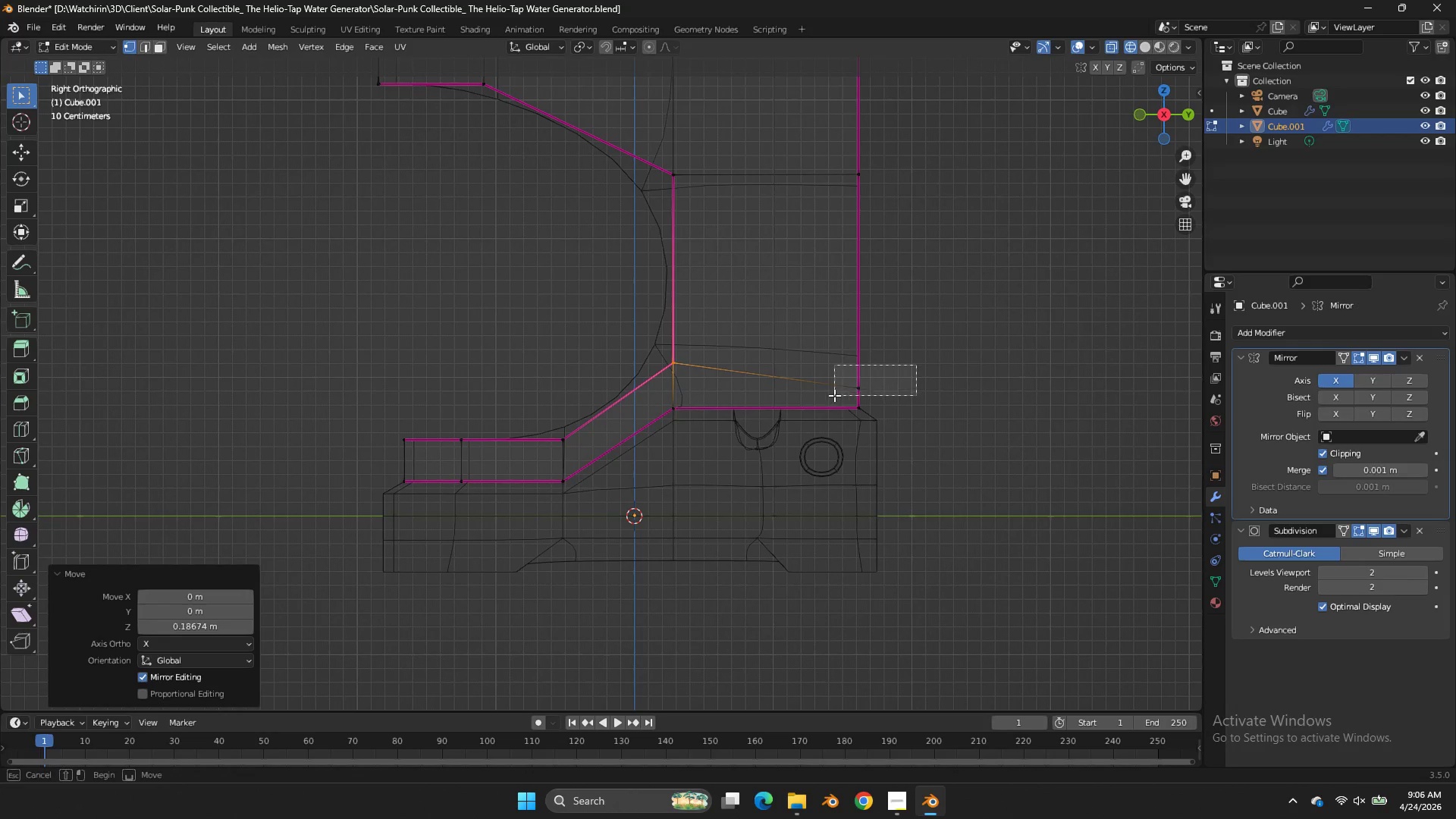 
scroll: coordinate [754, 356], scroll_direction: down, amount: 3.0
 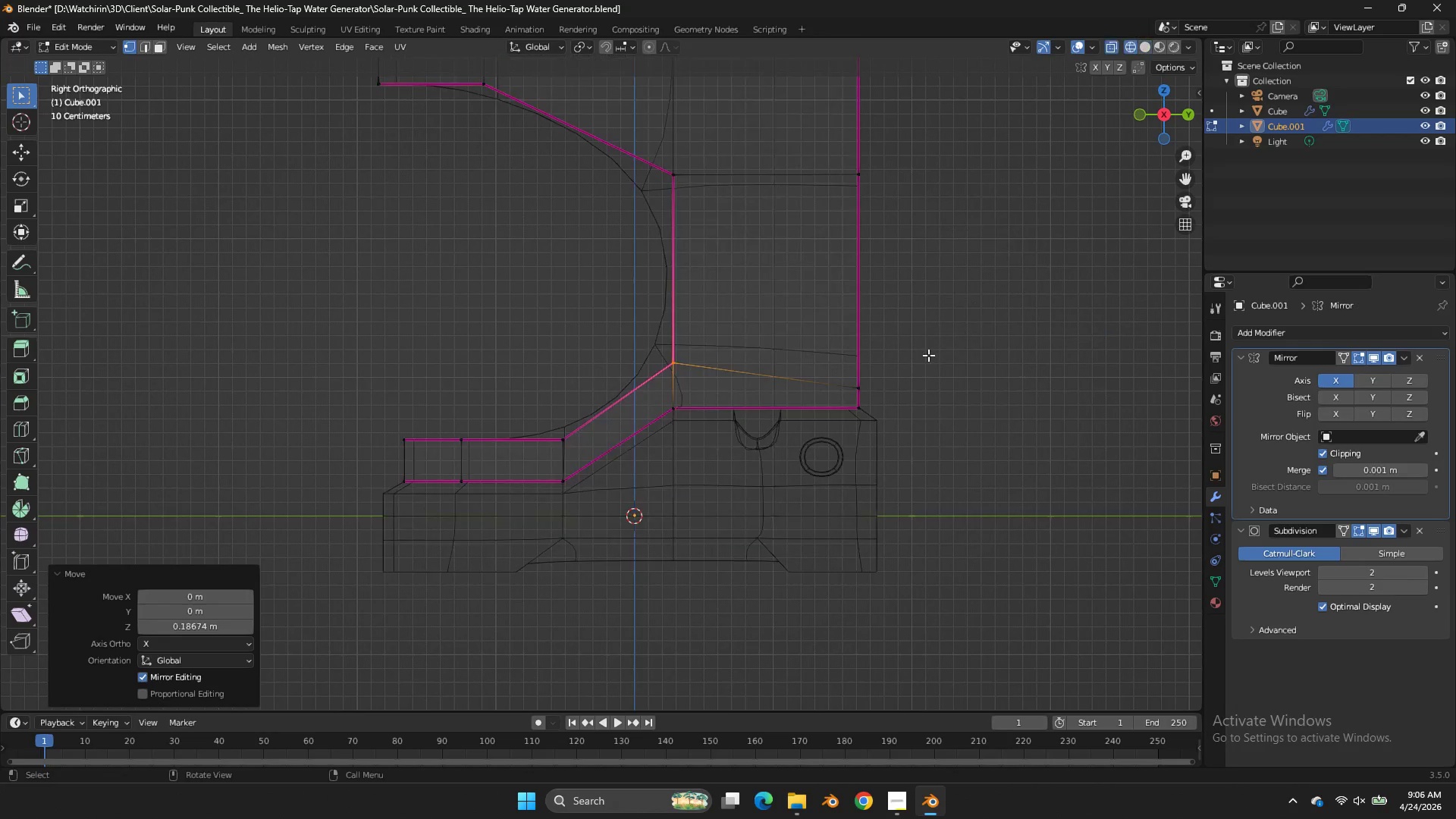 
left_click_drag(start_coordinate=[916, 365], to_coordinate=[834, 395])
 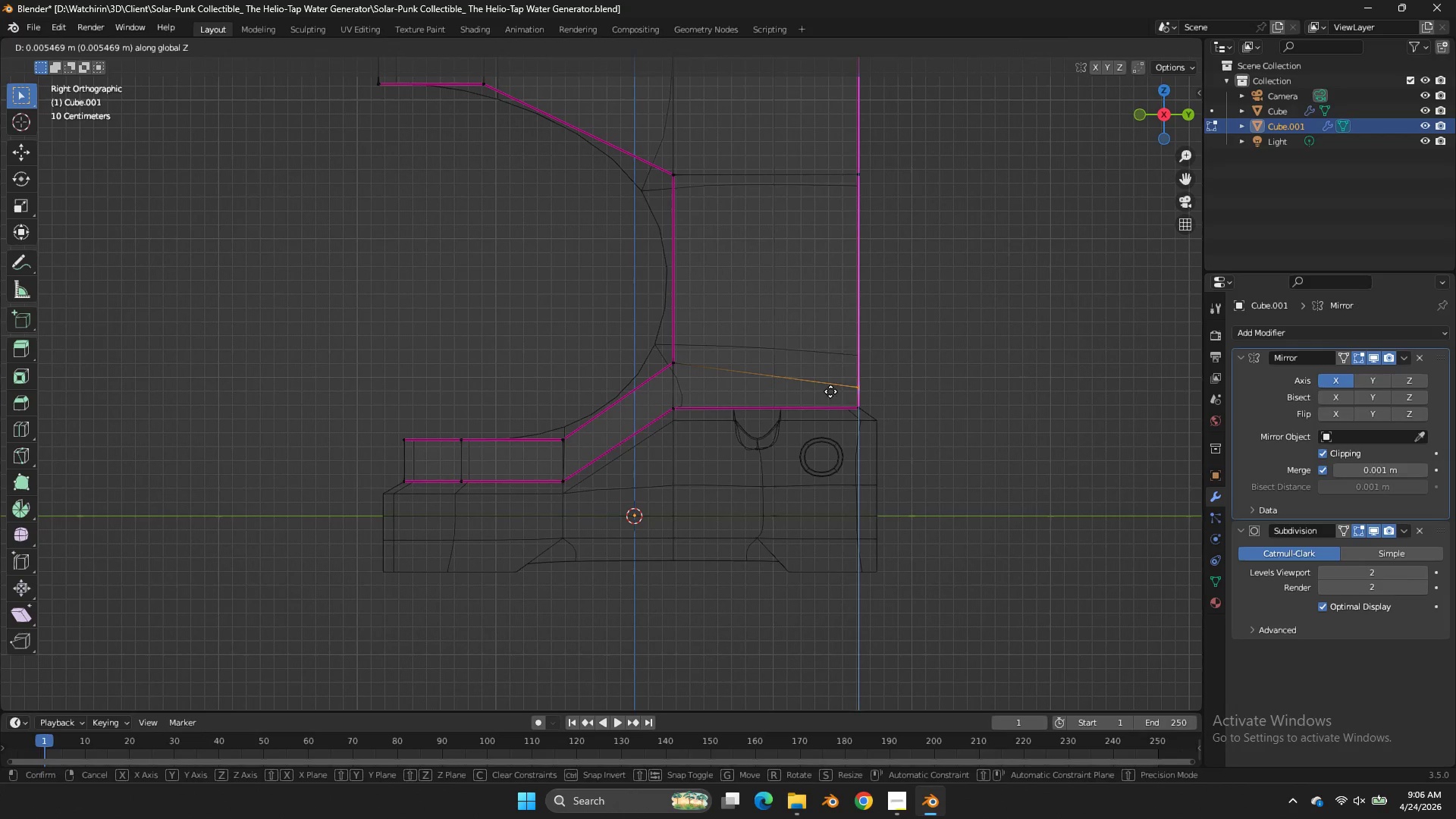 
type(gzsz0)
 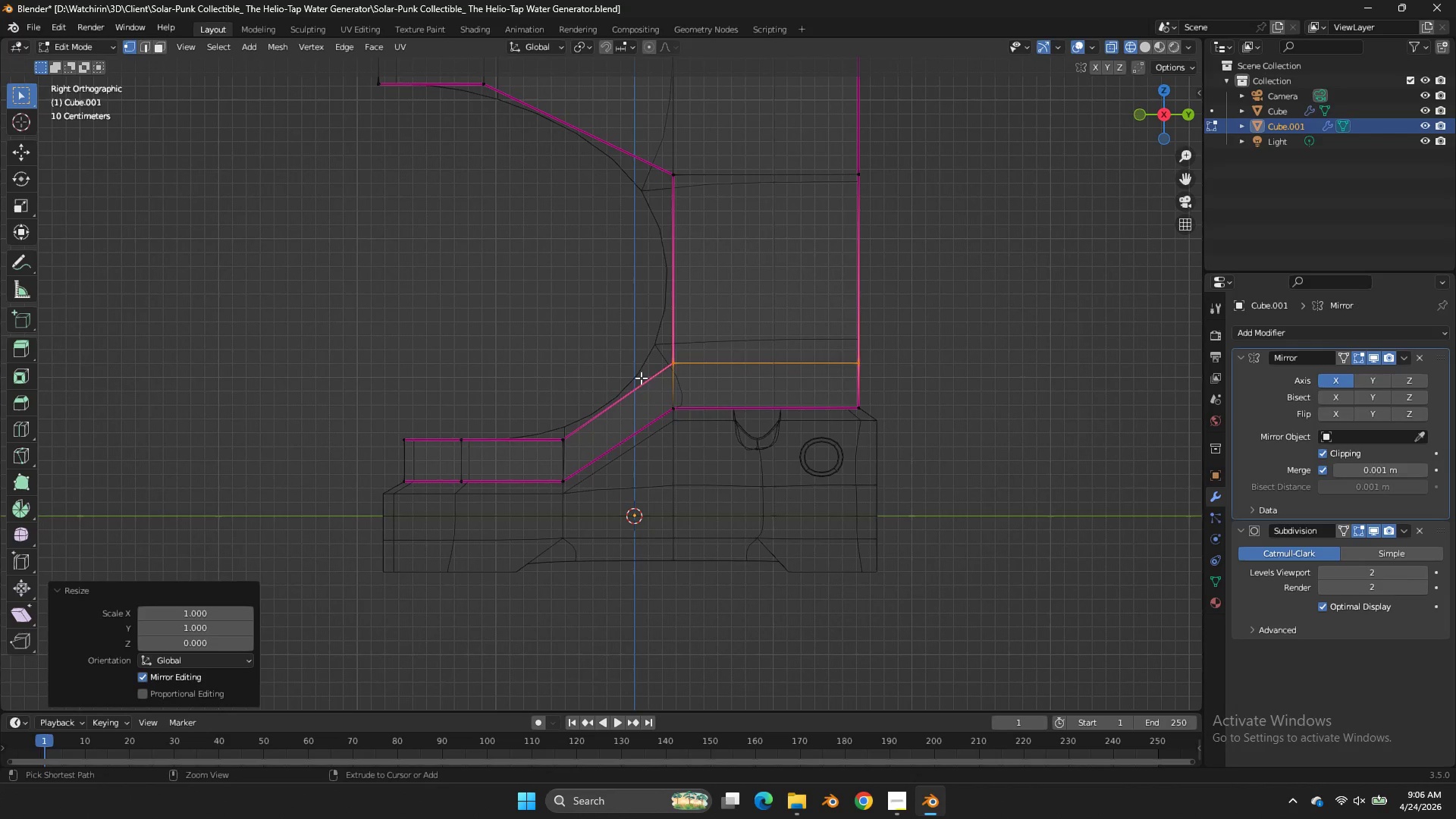 
left_click_drag(start_coordinate=[826, 370], to_coordinate=[839, 354])
 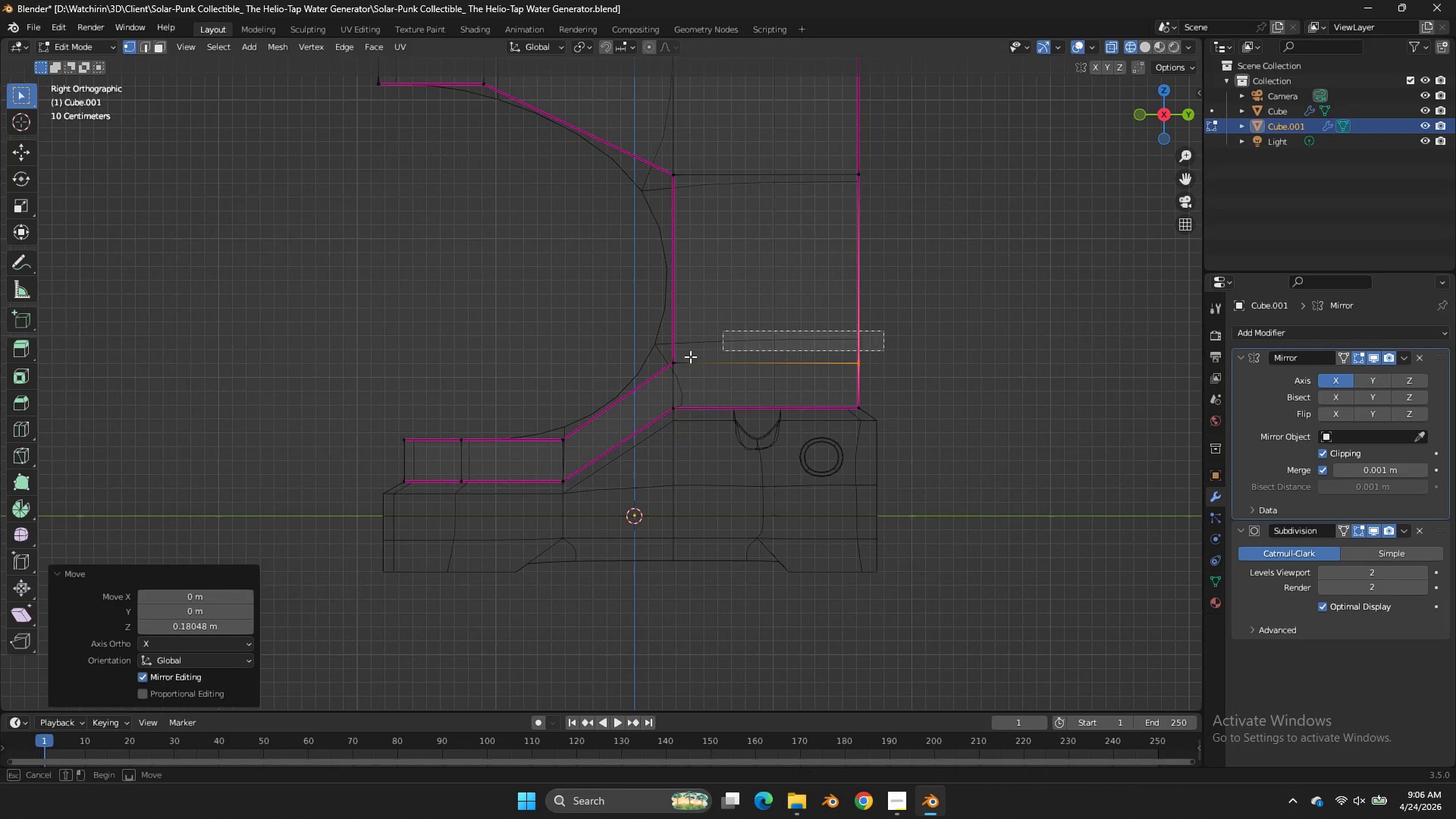 
left_click_drag(start_coordinate=[883, 331], to_coordinate=[641, 378])
 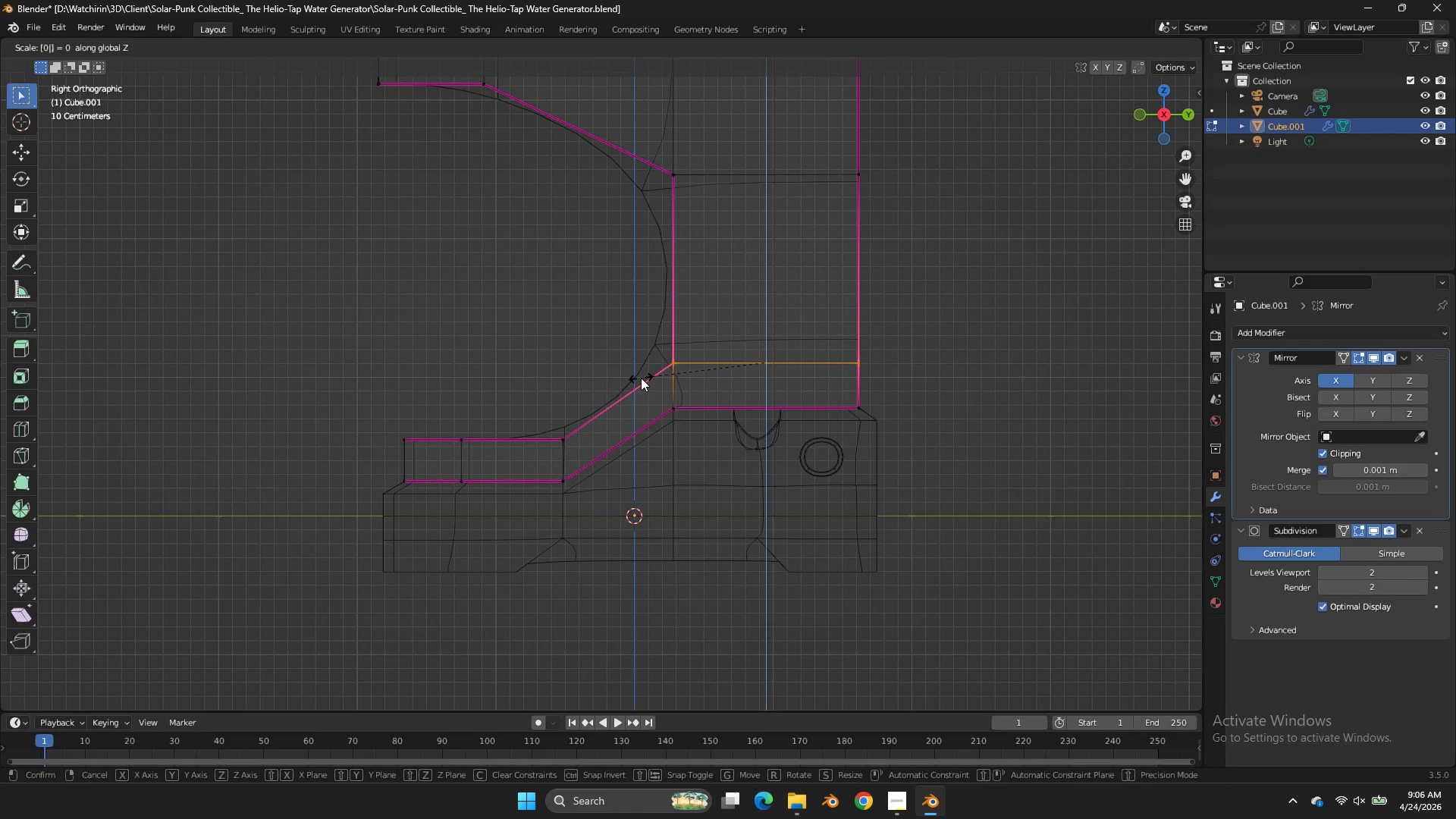 
key(Enter)
 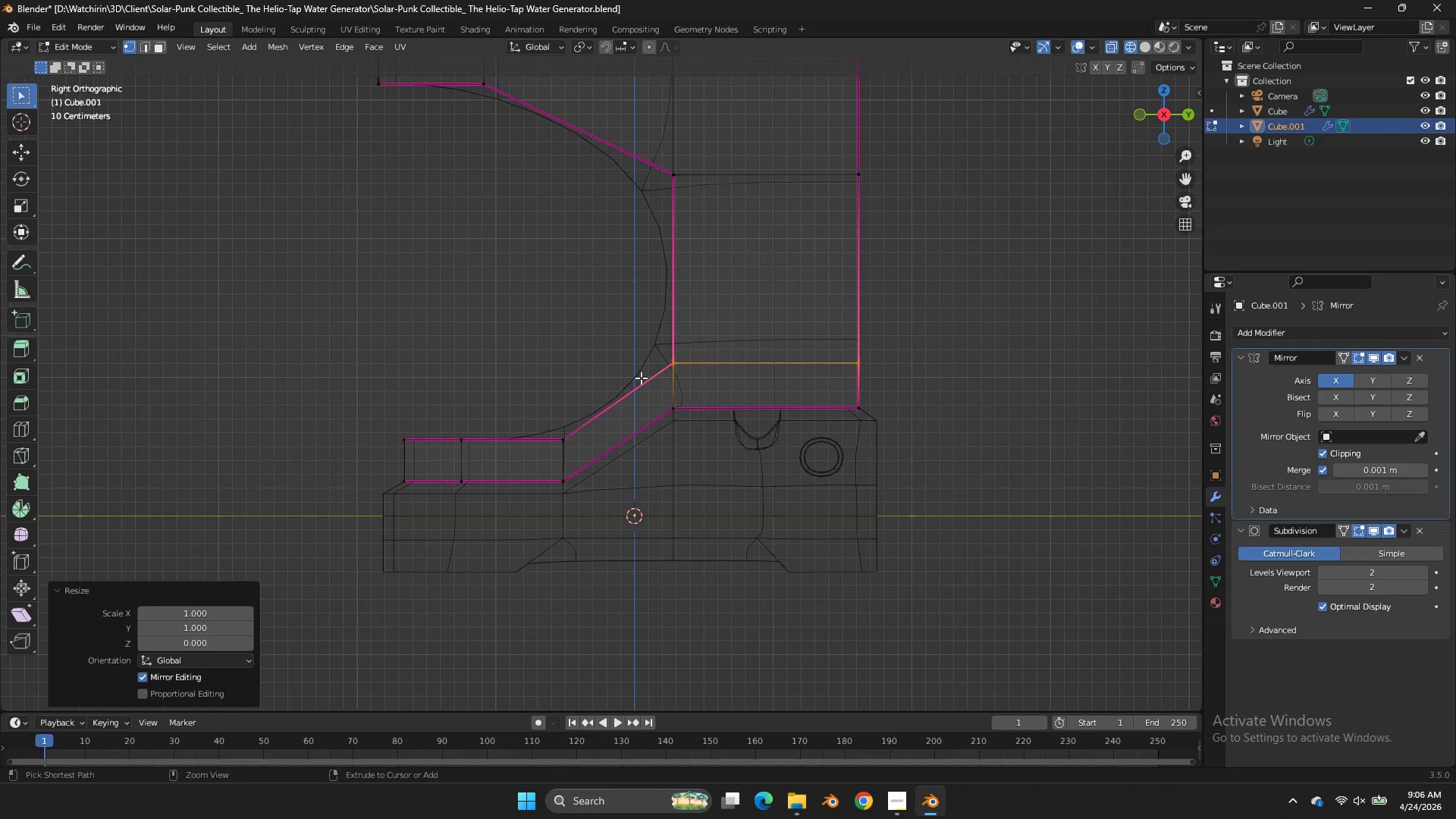 
key(Control+ControlLeft)
 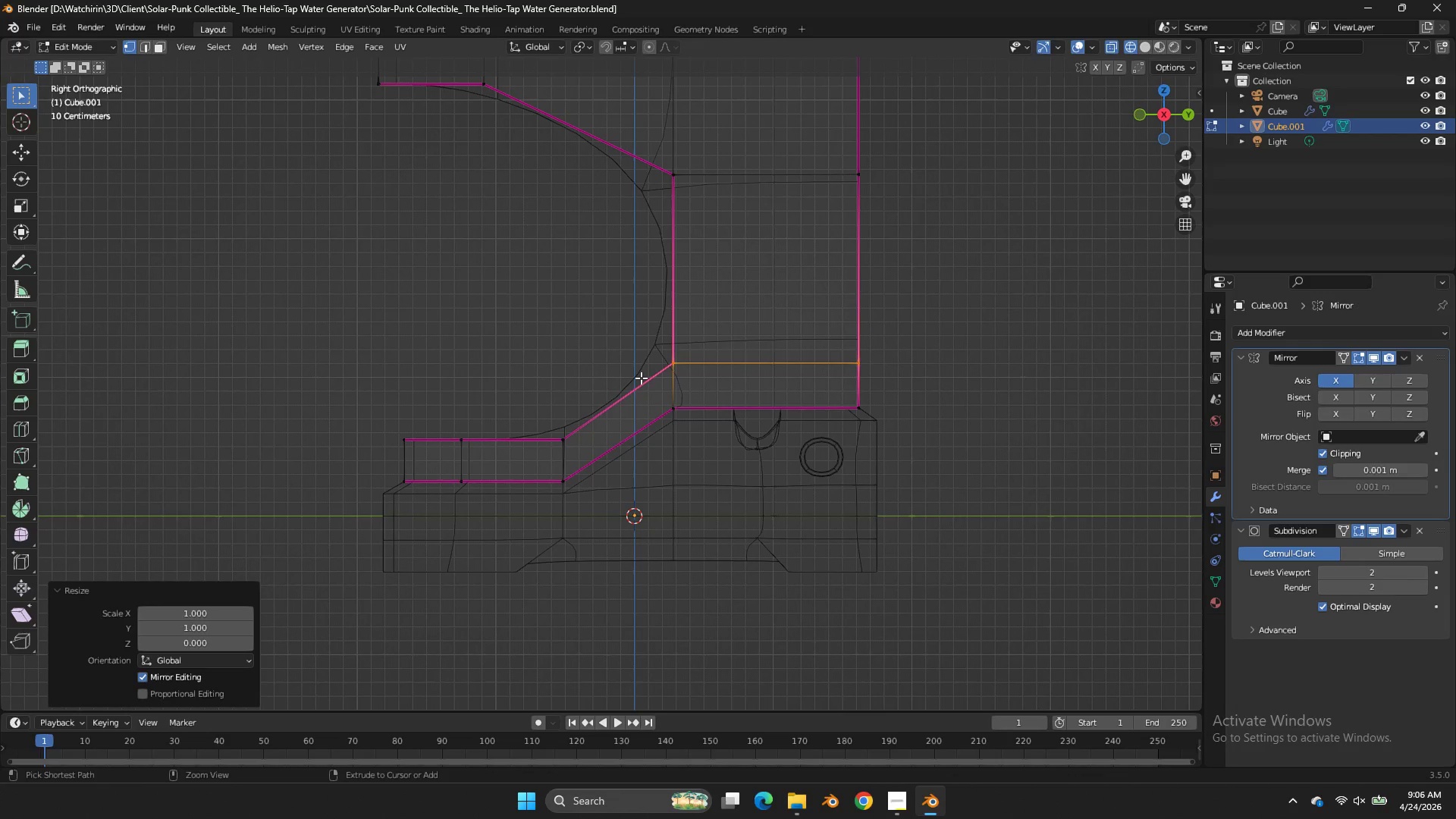 
key(Control+S)
 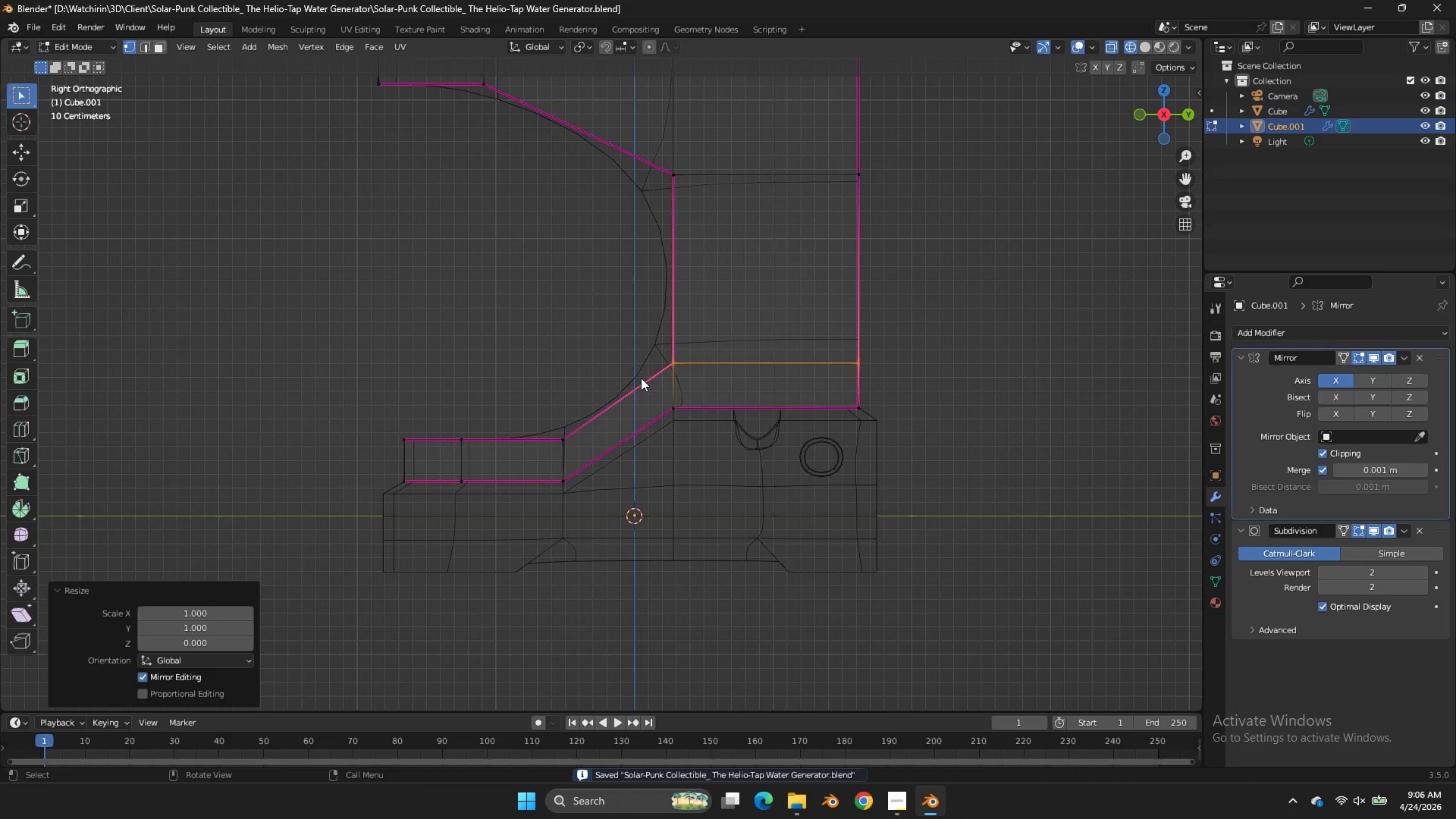 
key(Tab)
 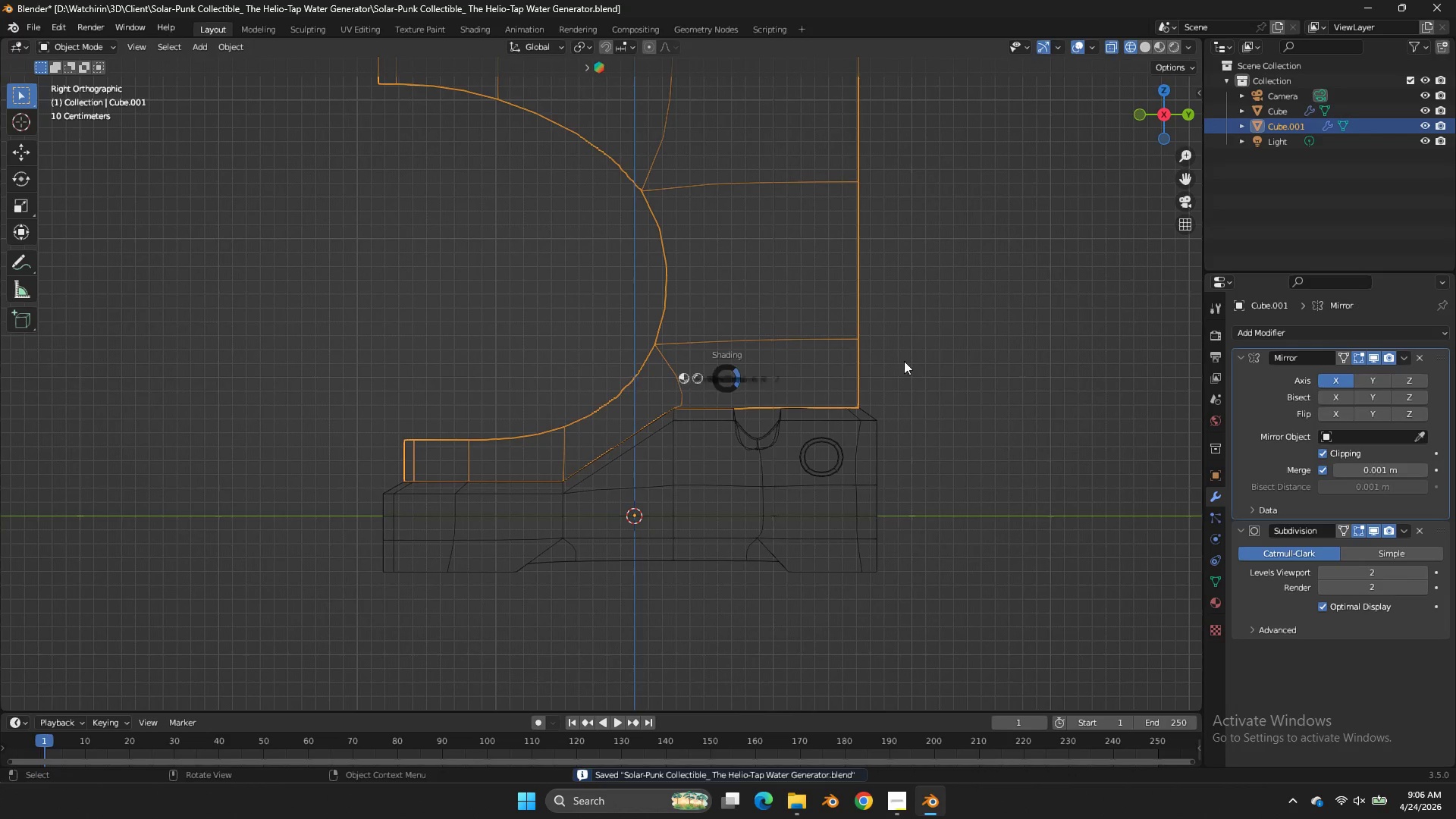 
key(Z)
 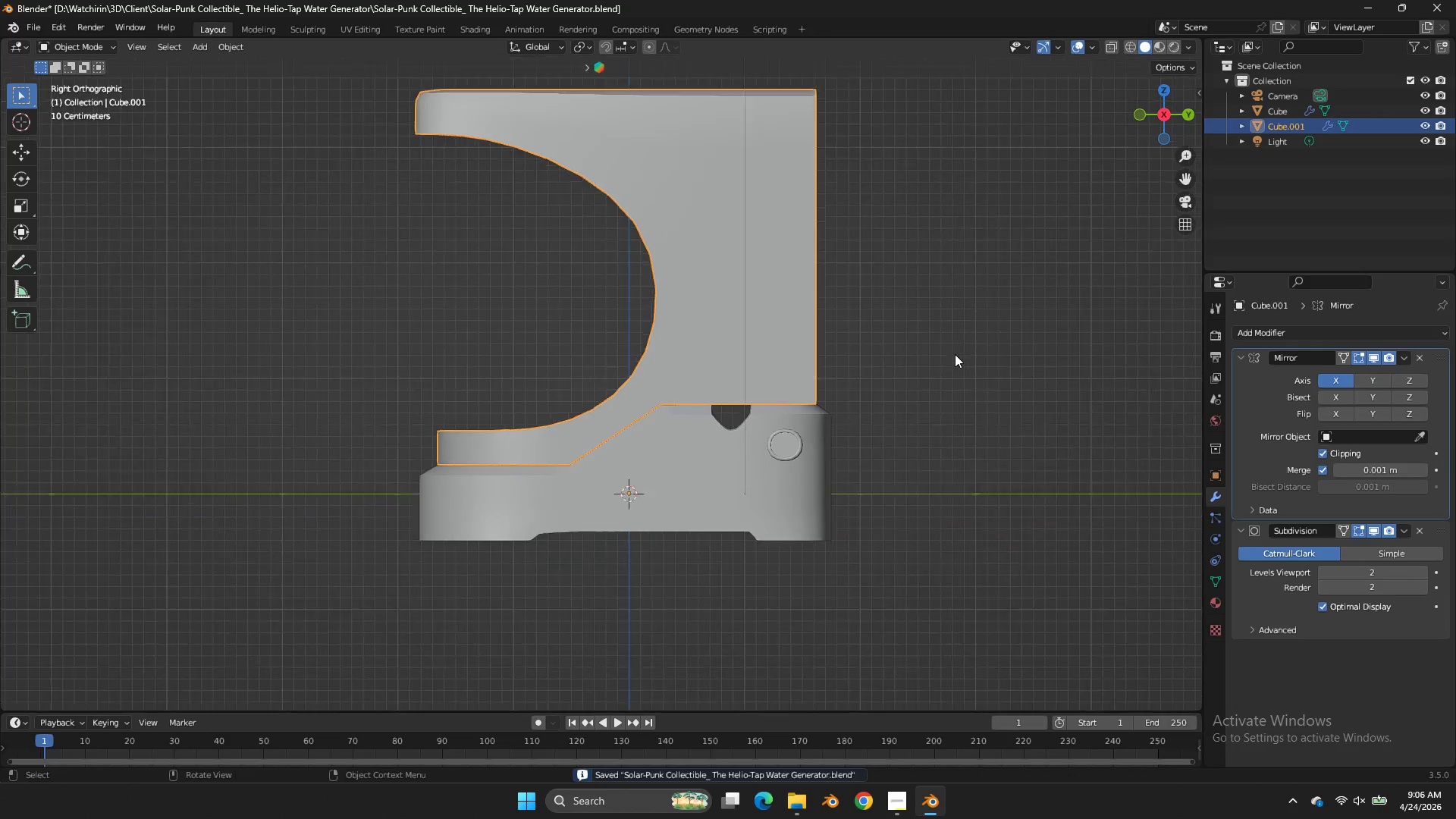 
scroll: coordinate [955, 354], scroll_direction: down, amount: 2.0
 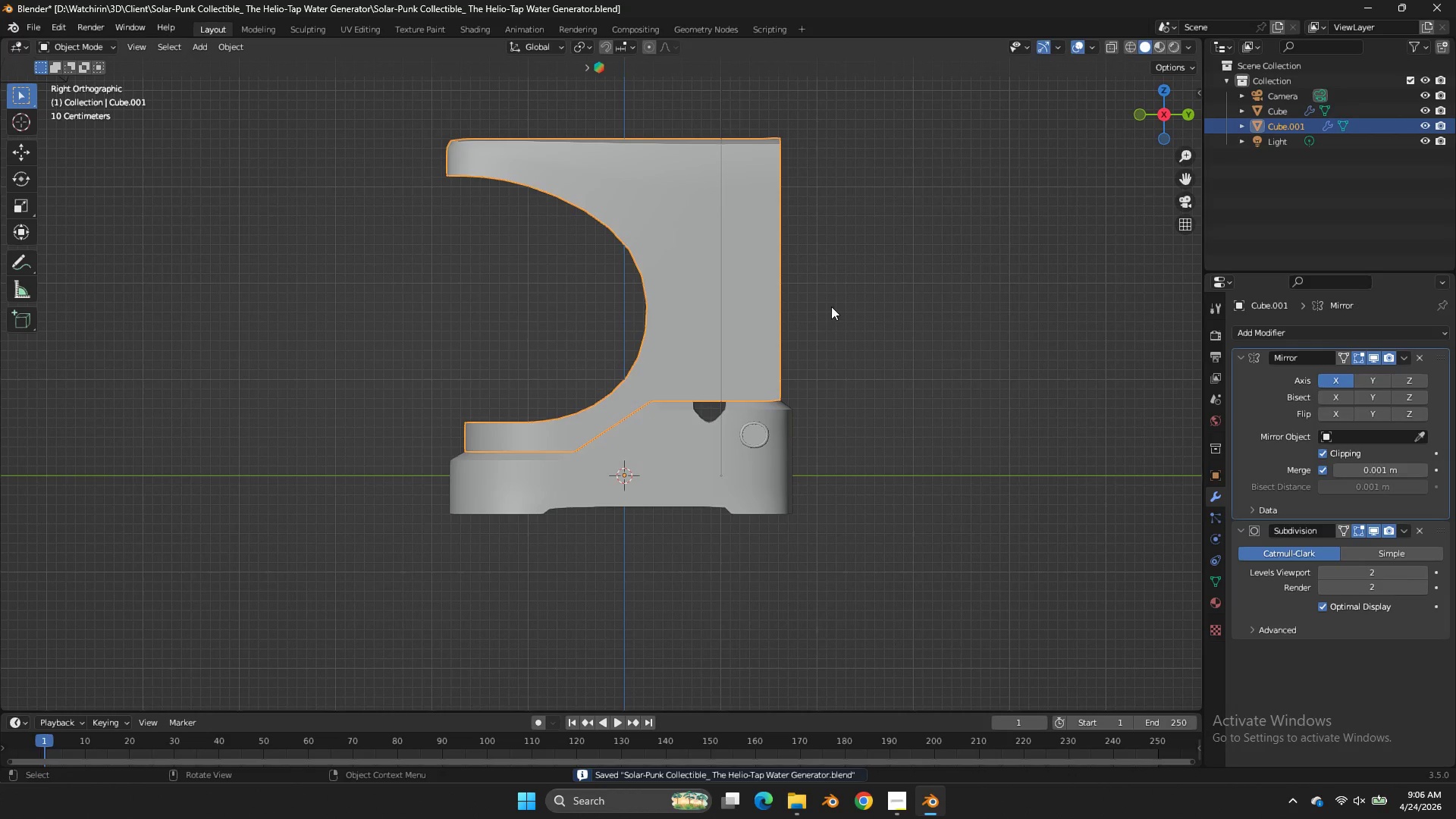 
key(Tab)
type(zsy0)
 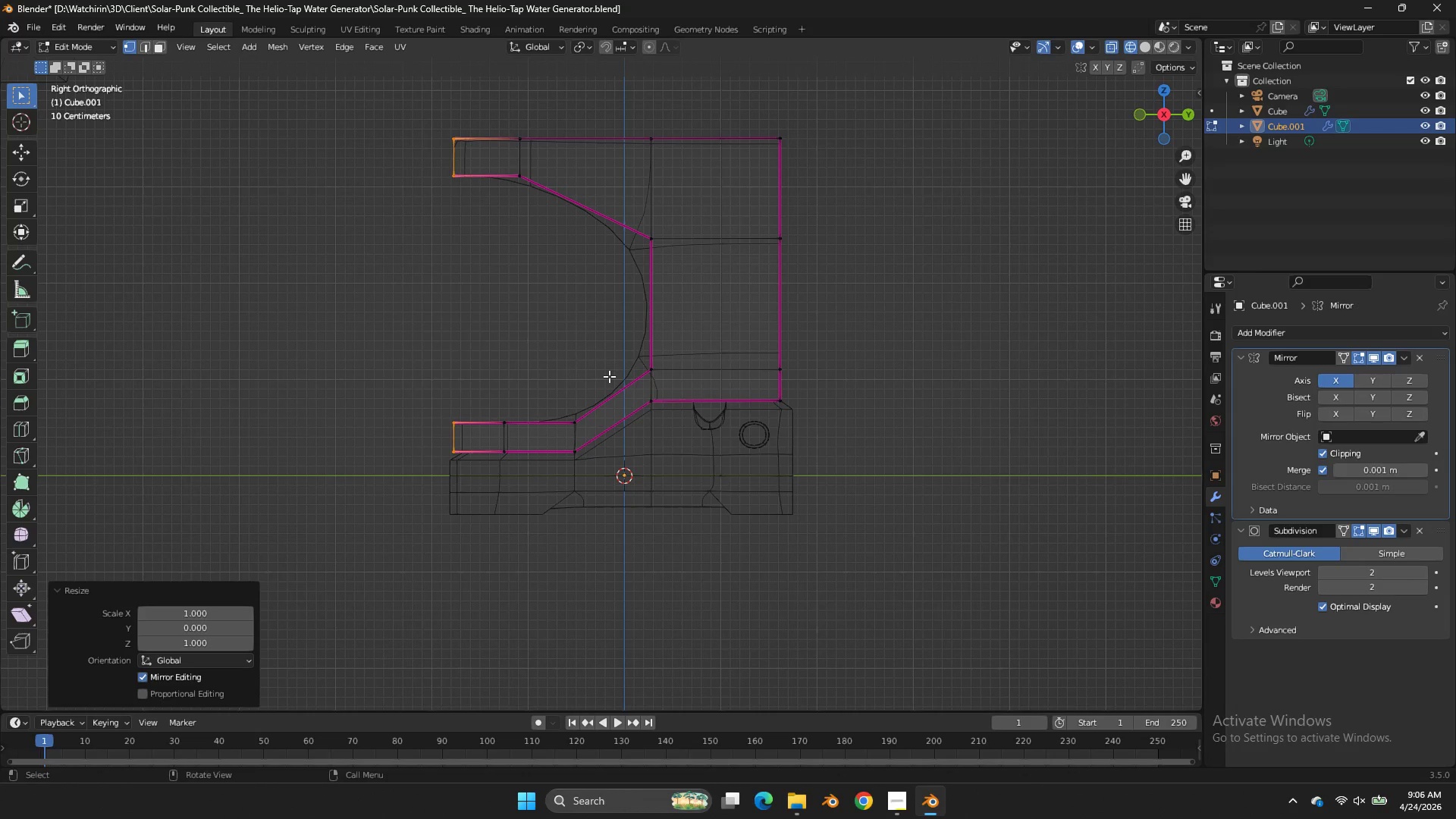 
left_click_drag(start_coordinate=[477, 107], to_coordinate=[417, 548])
 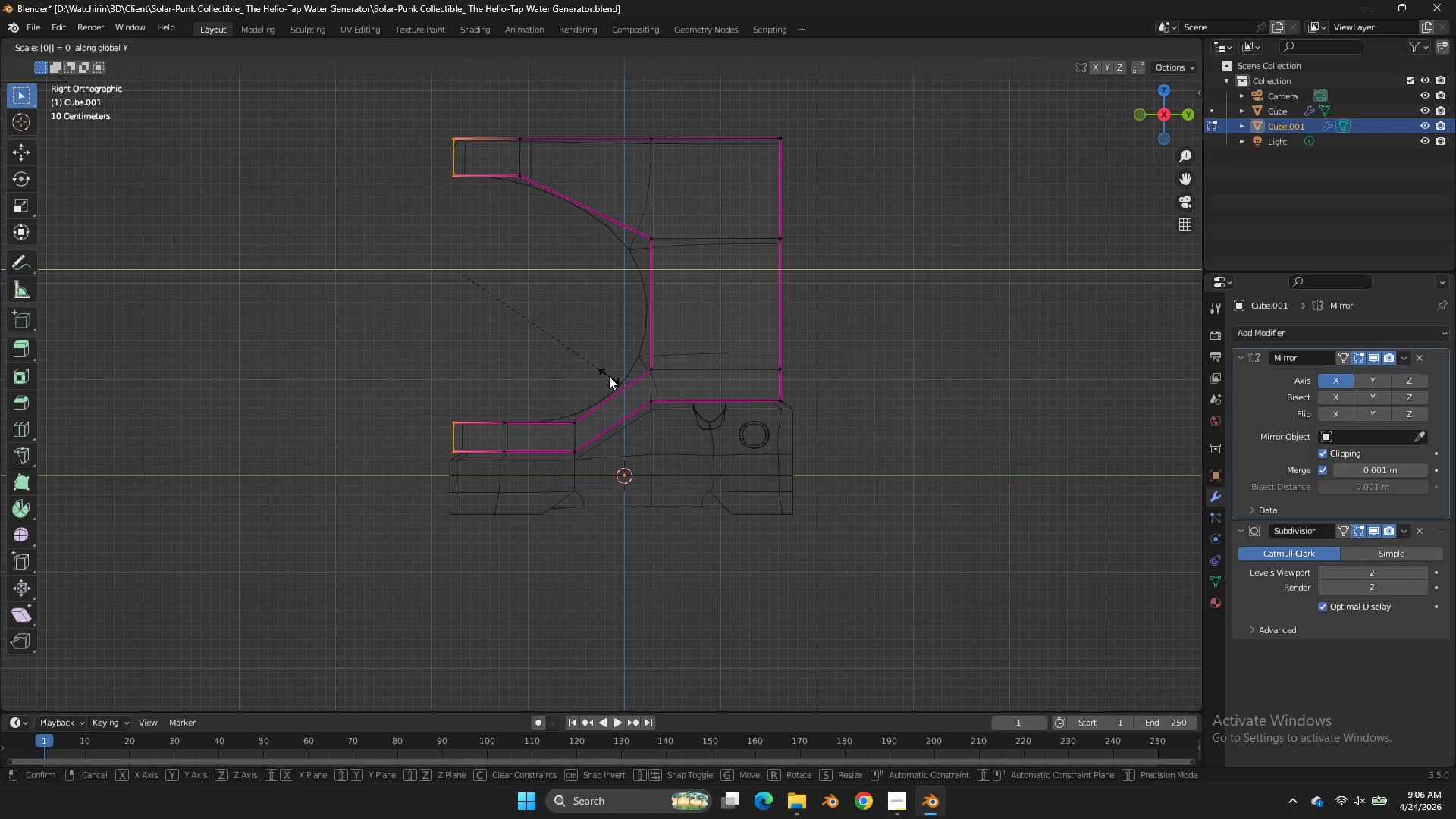 
key(Enter)
 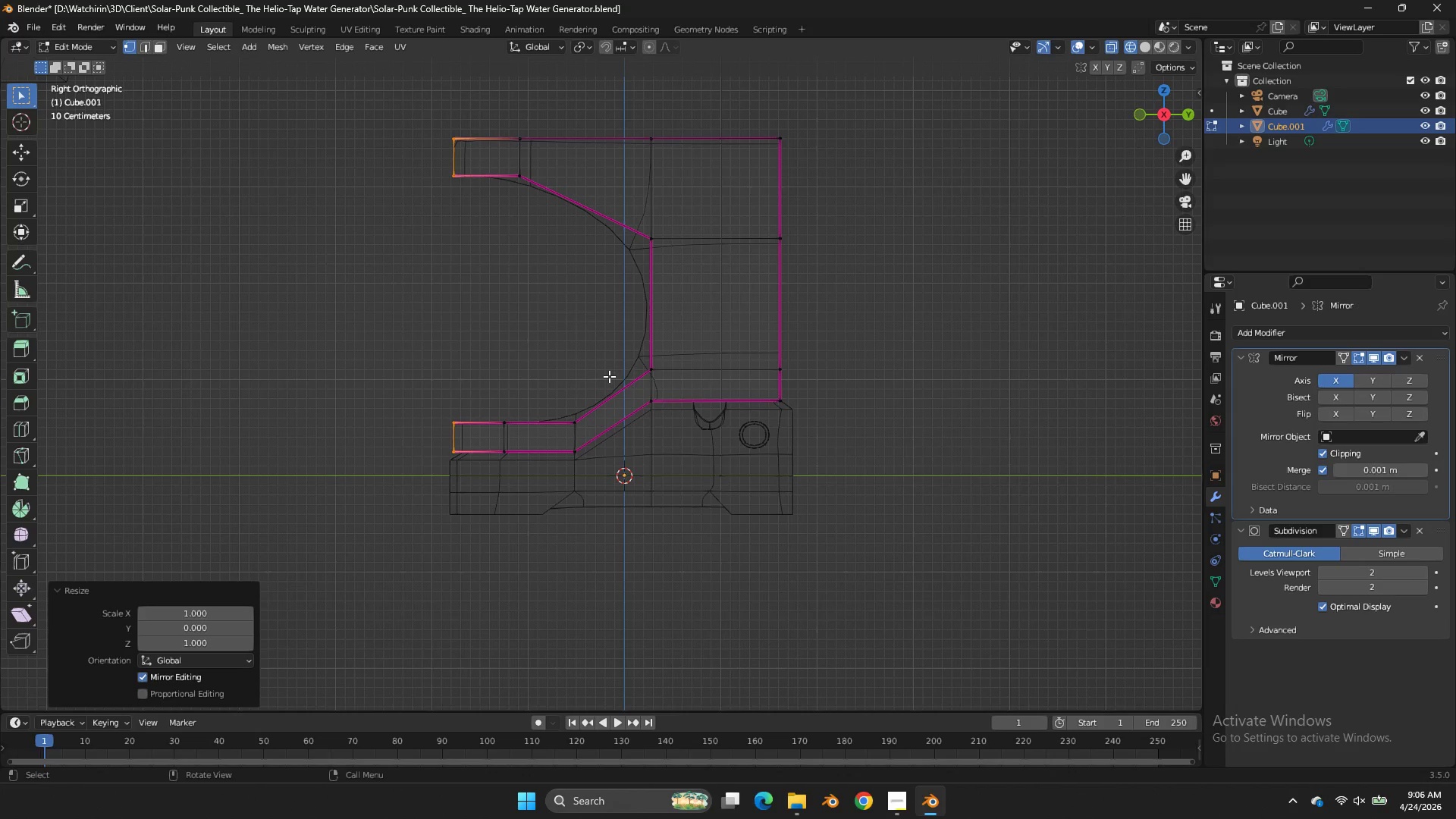 
type(gy)
 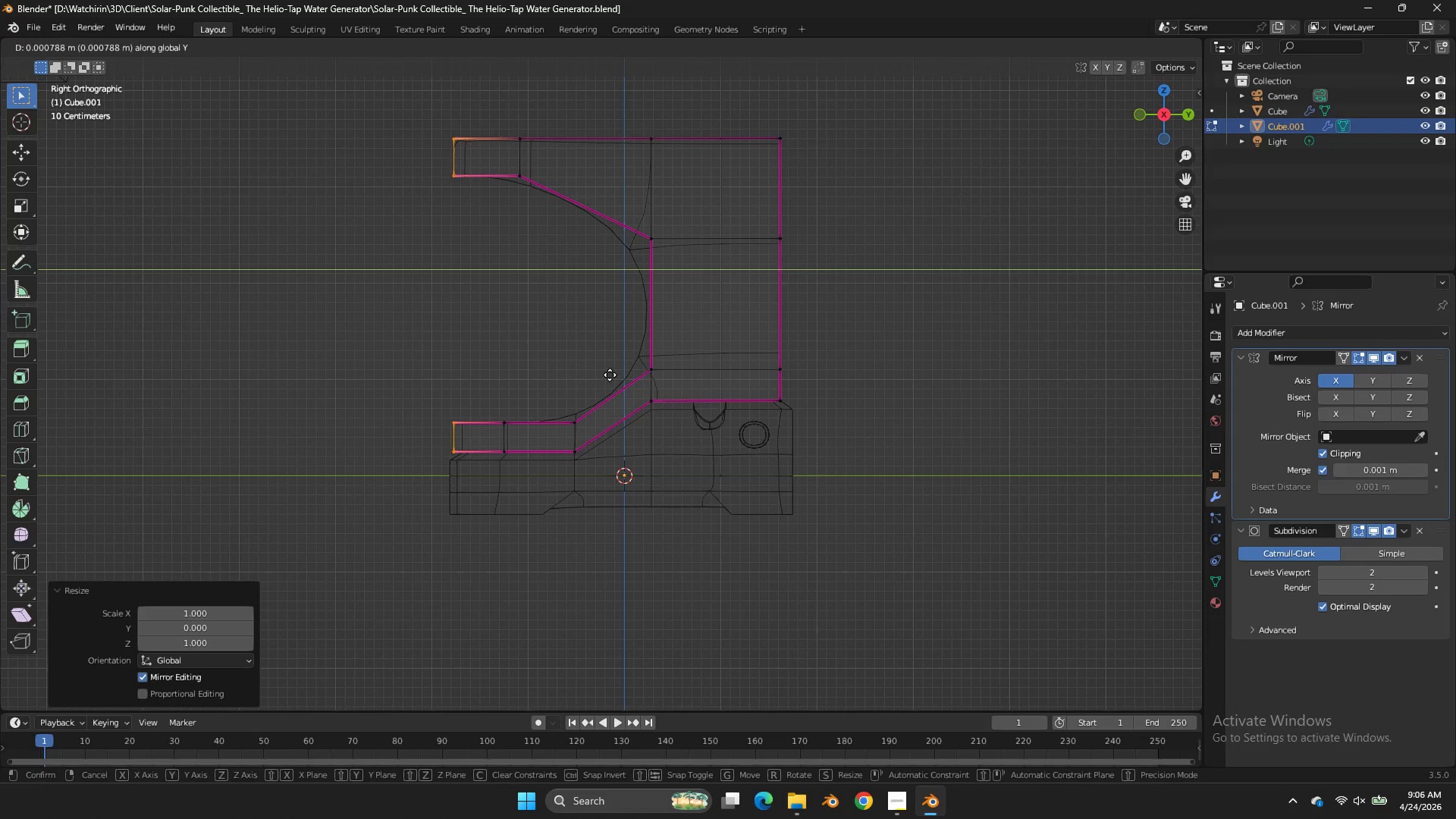 
hold_key(key=ShiftLeft, duration=0.89)
left_click([725, 352])
 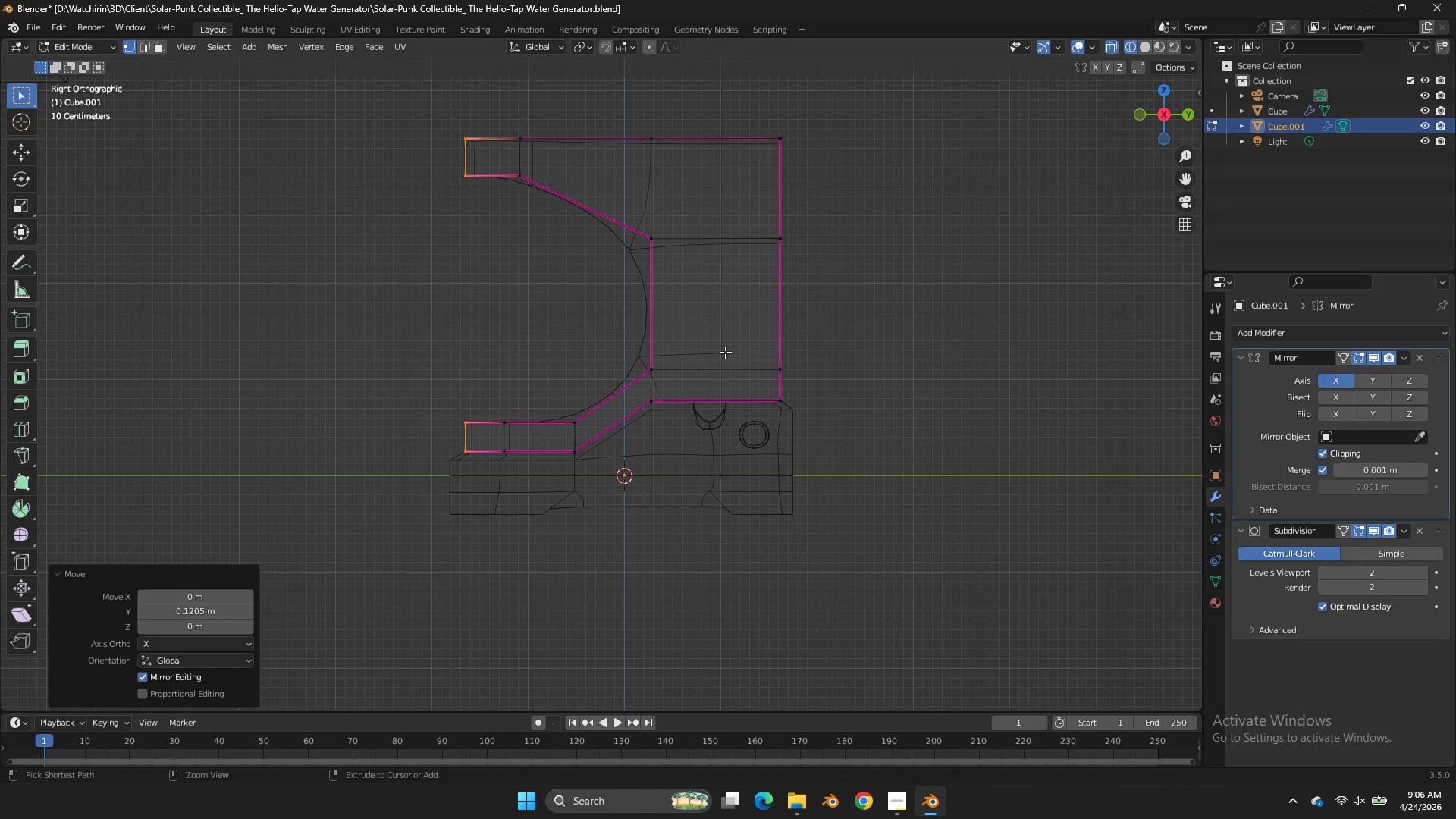 
key(Control+S)
 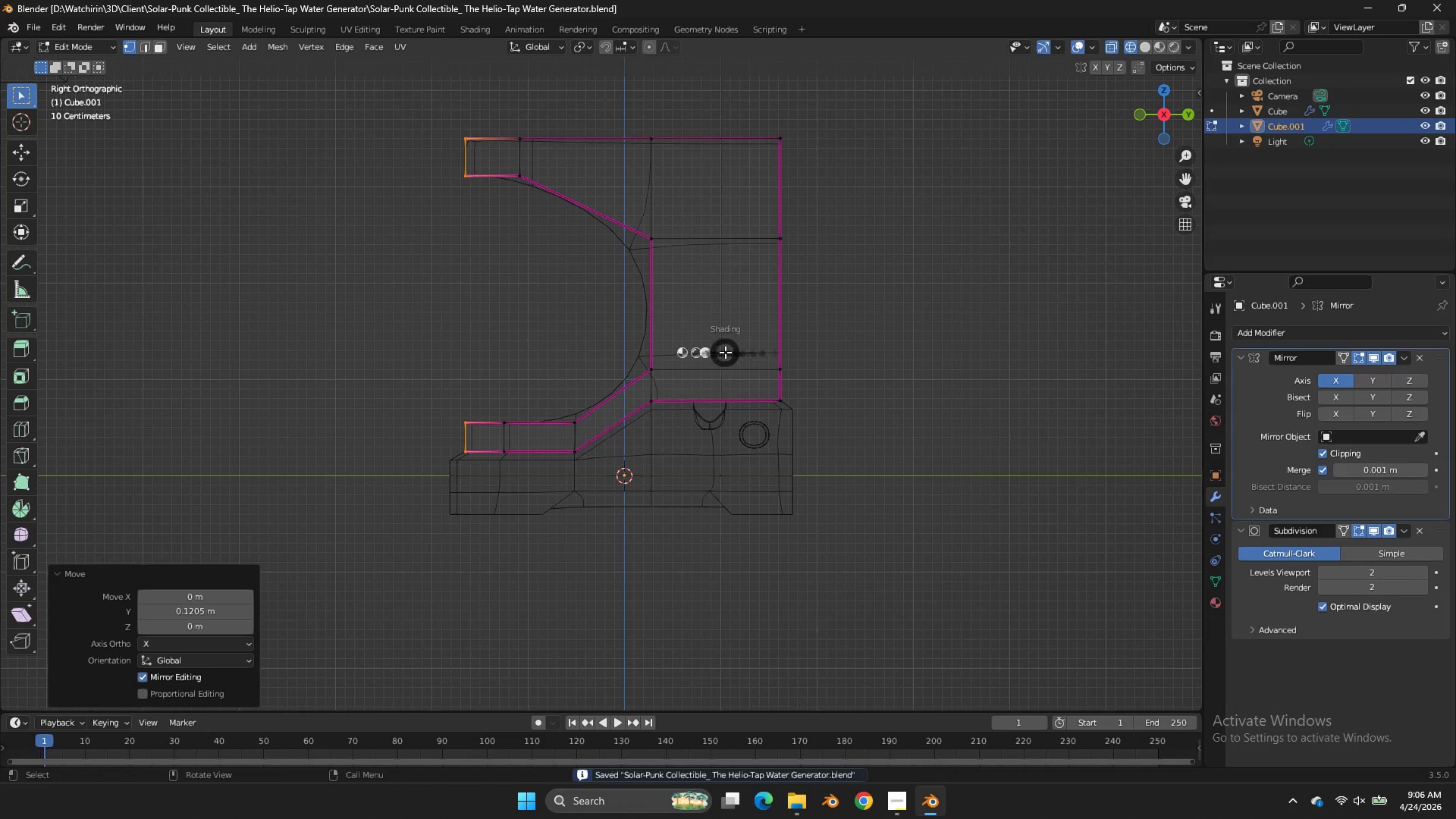 
key(Z)
 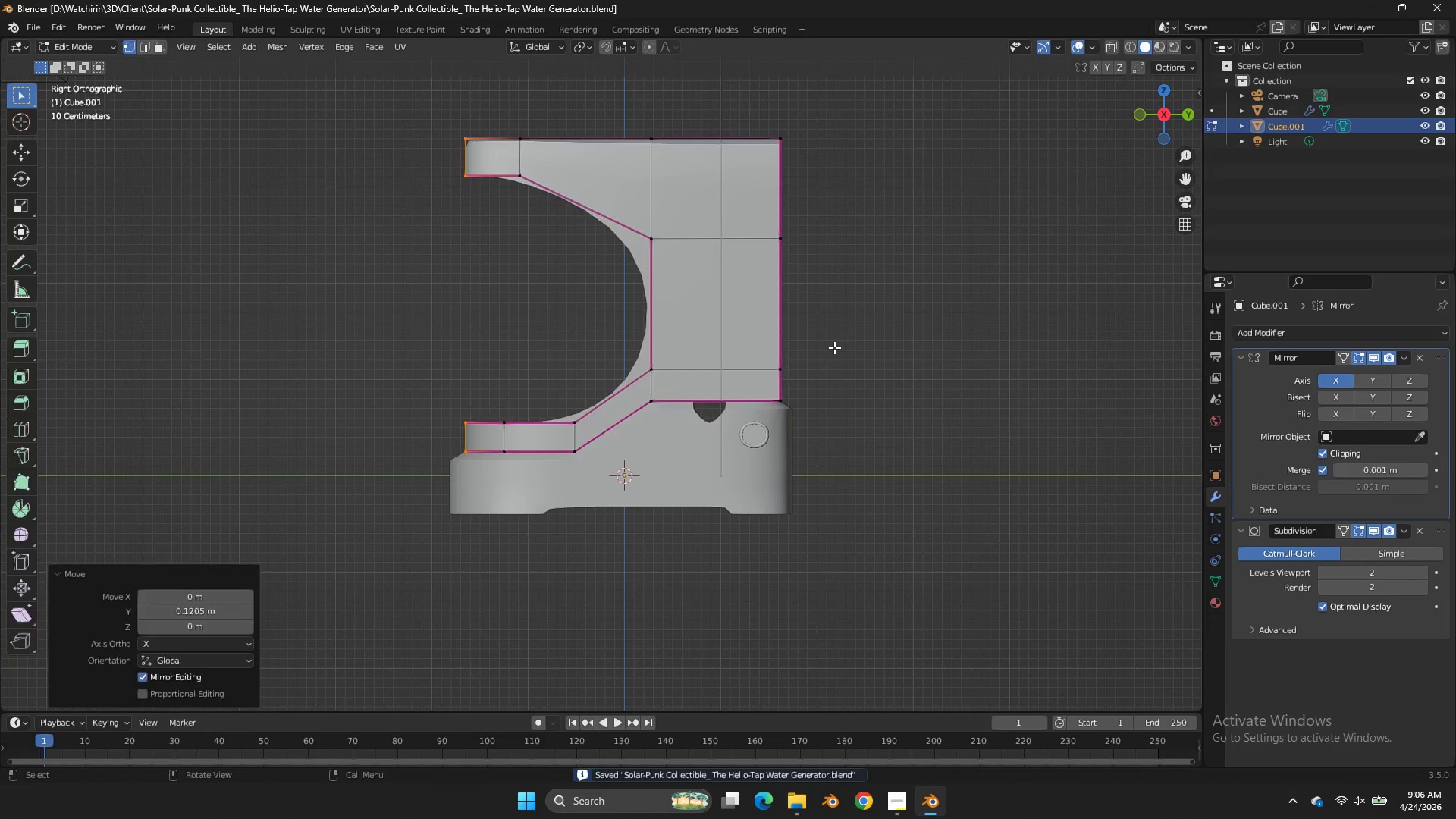 
key(Tab)
 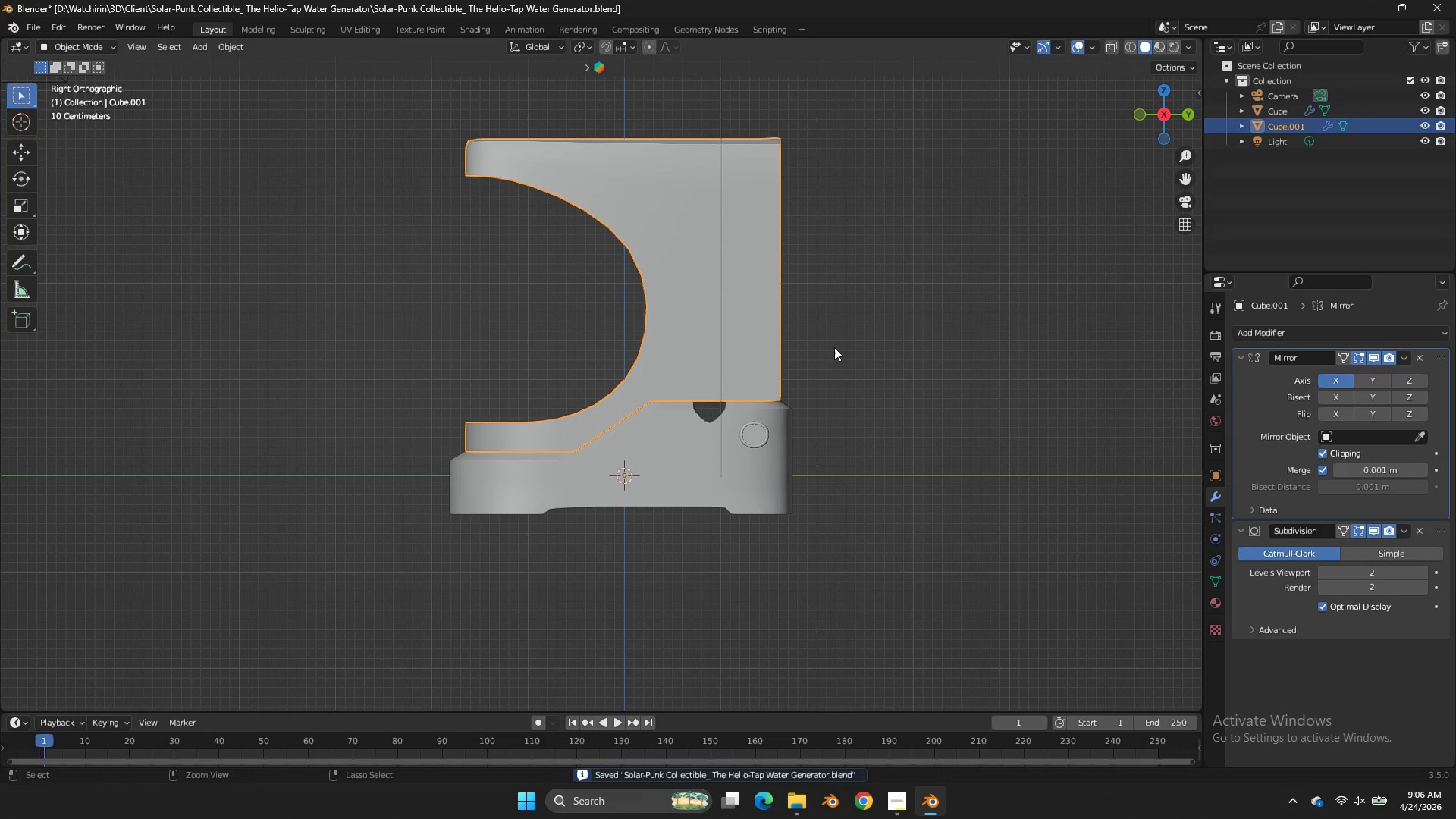 
key(Control+ControlLeft)
 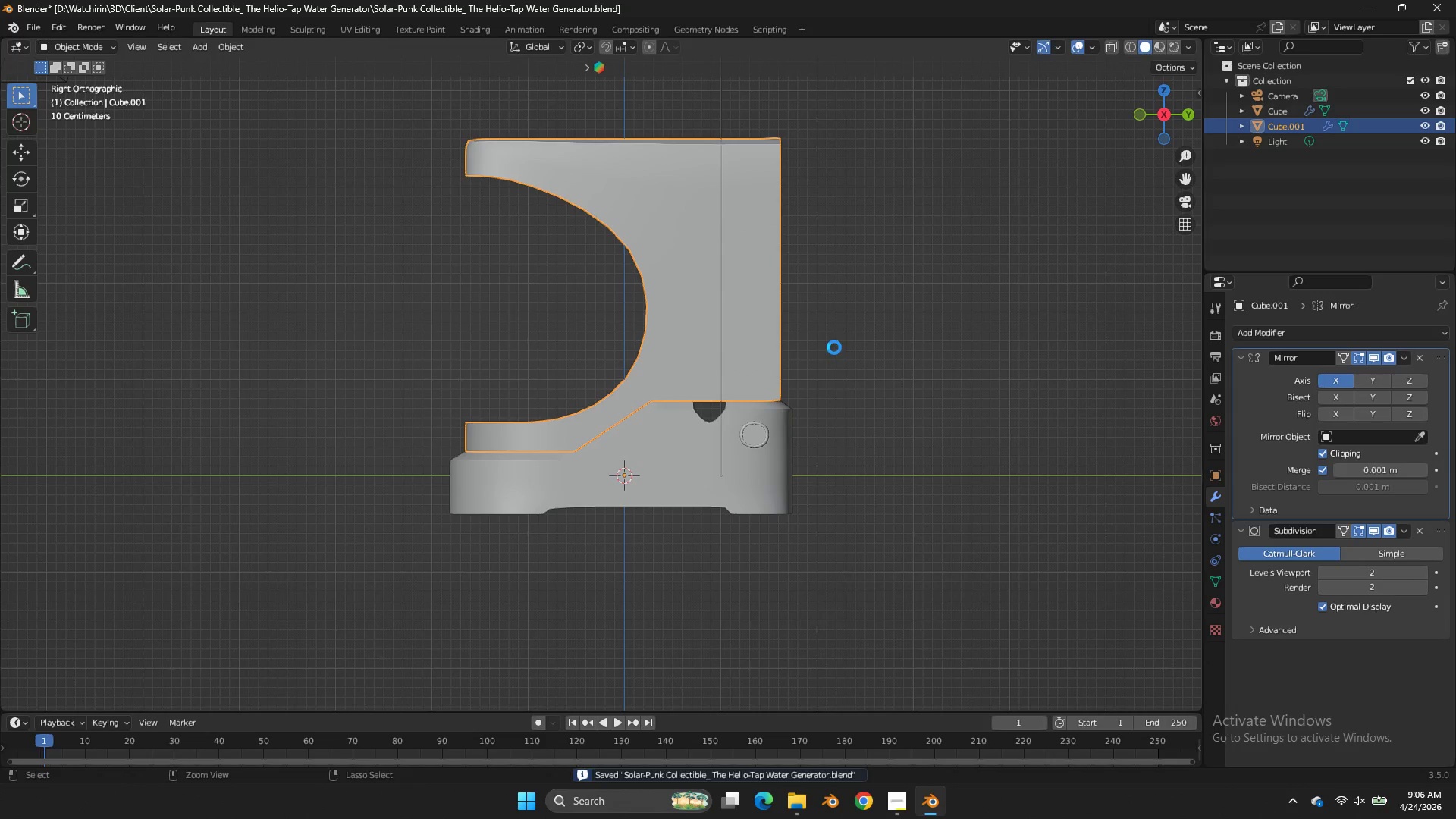 
key(Control+S)
 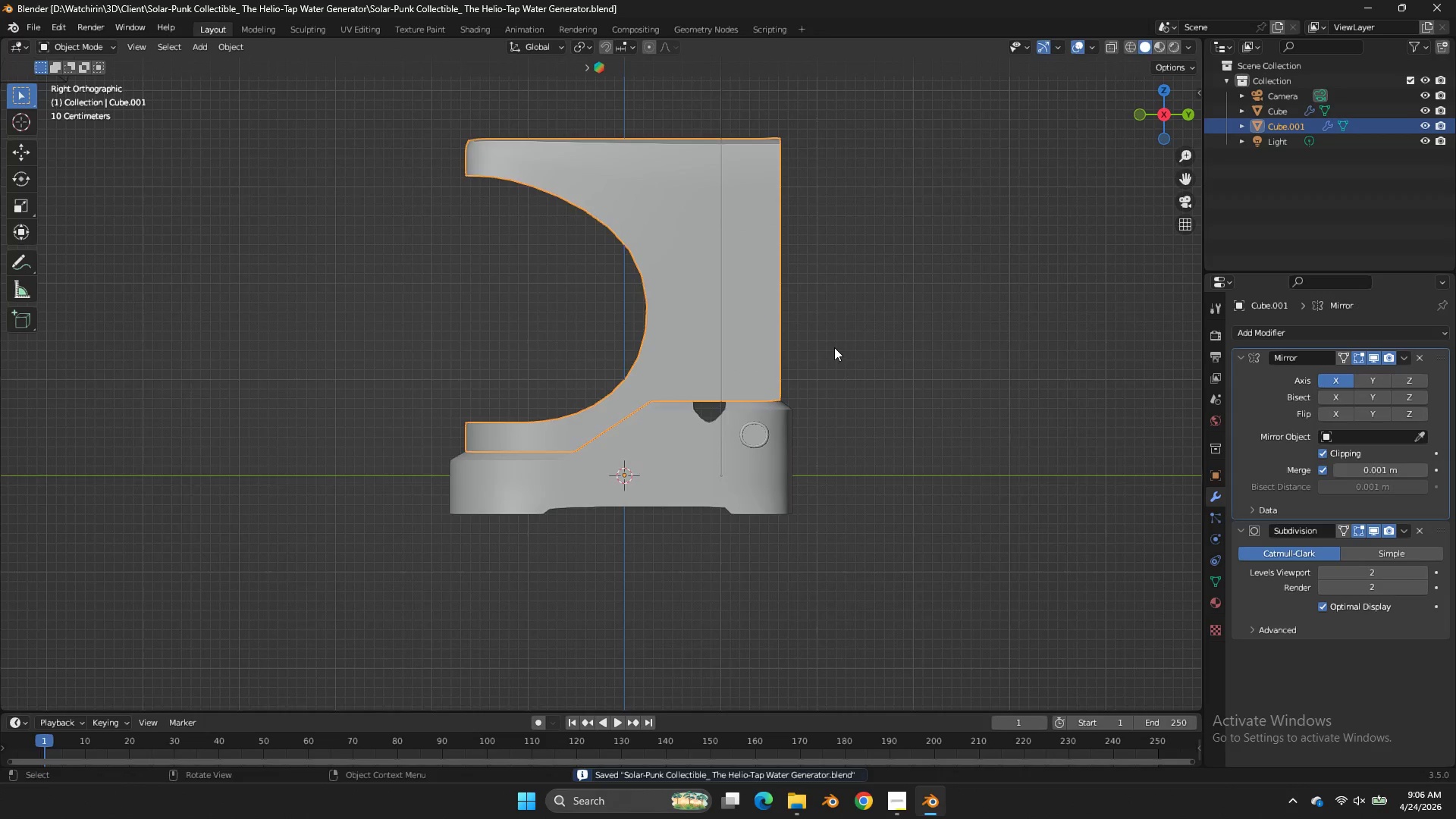 
left_click_drag(start_coordinate=[1141, 124], to_coordinate=[1011, 171])
 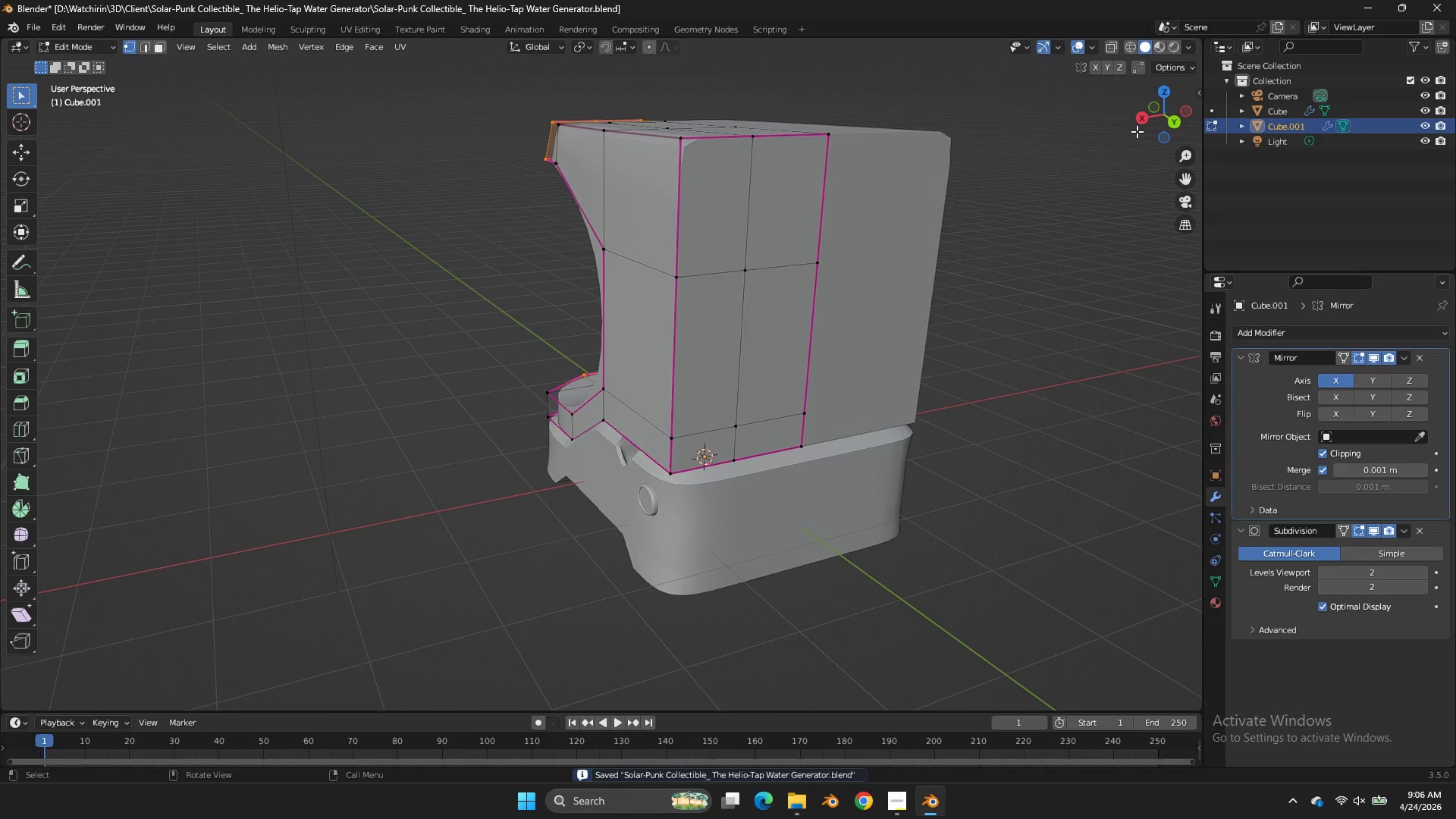 
scroll: coordinate [939, 146], scroll_direction: none, amount: 0.0
 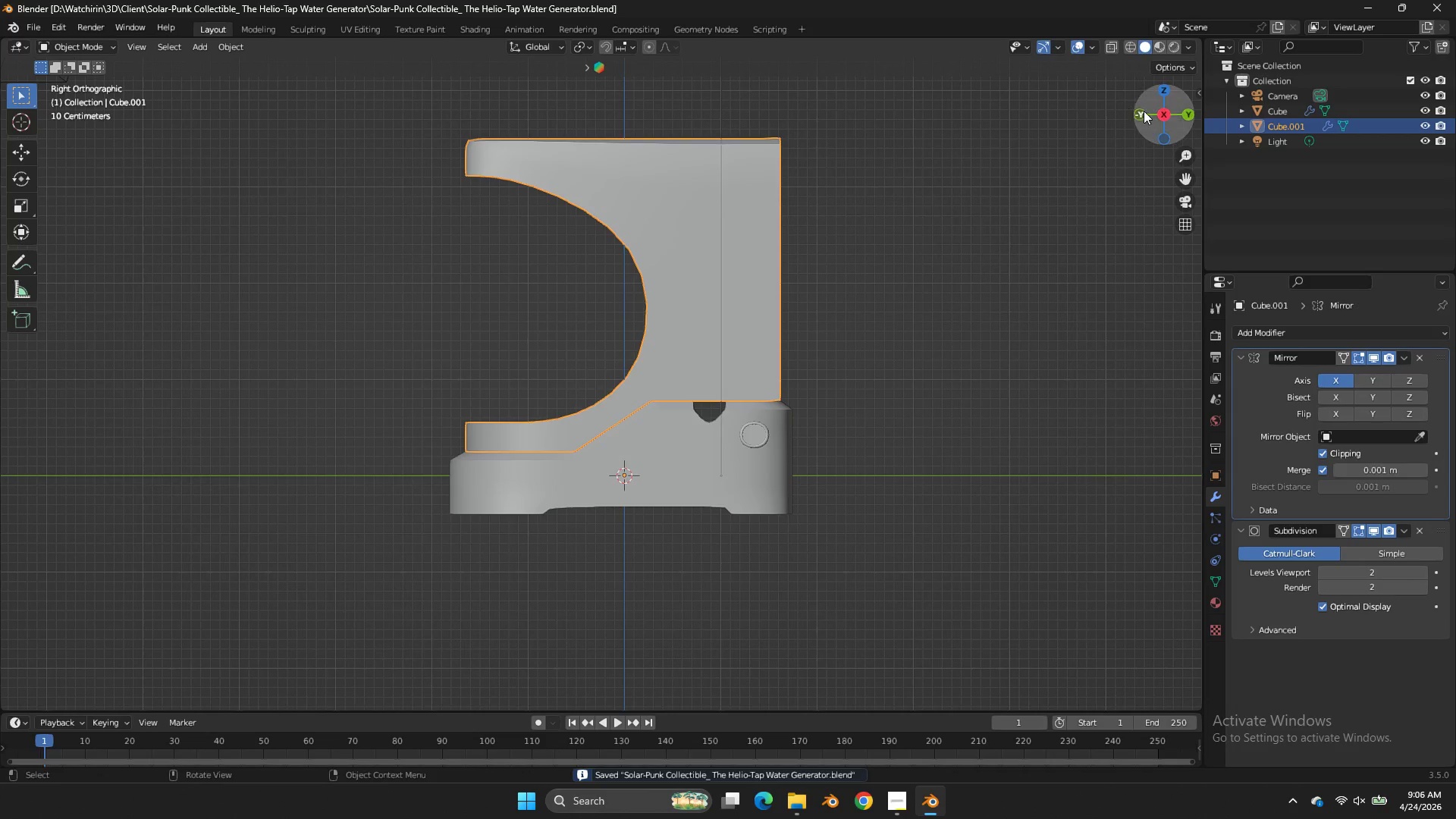 
key(Tab)
 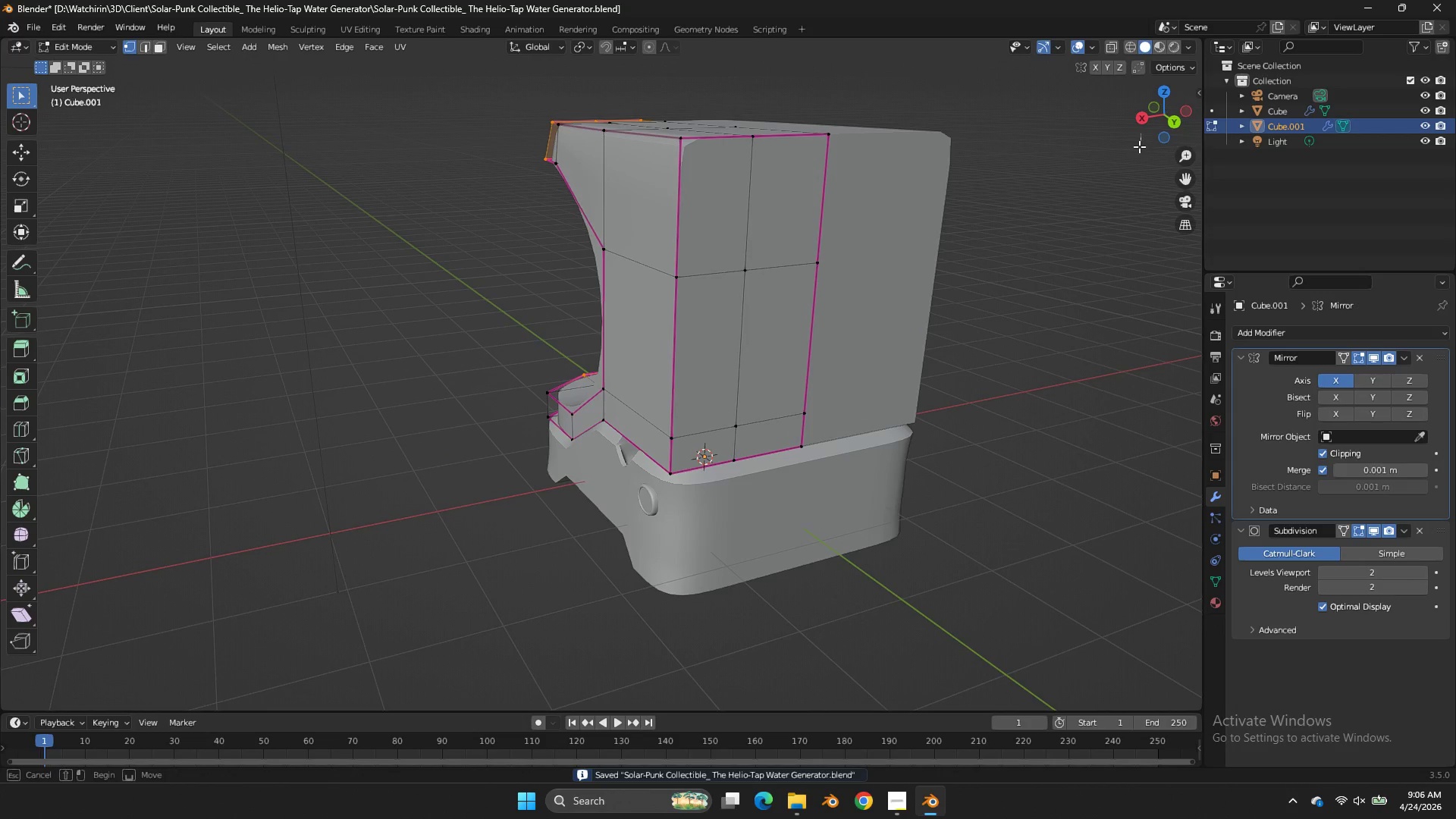 
left_click_drag(start_coordinate=[1141, 133], to_coordinate=[1132, 155])
 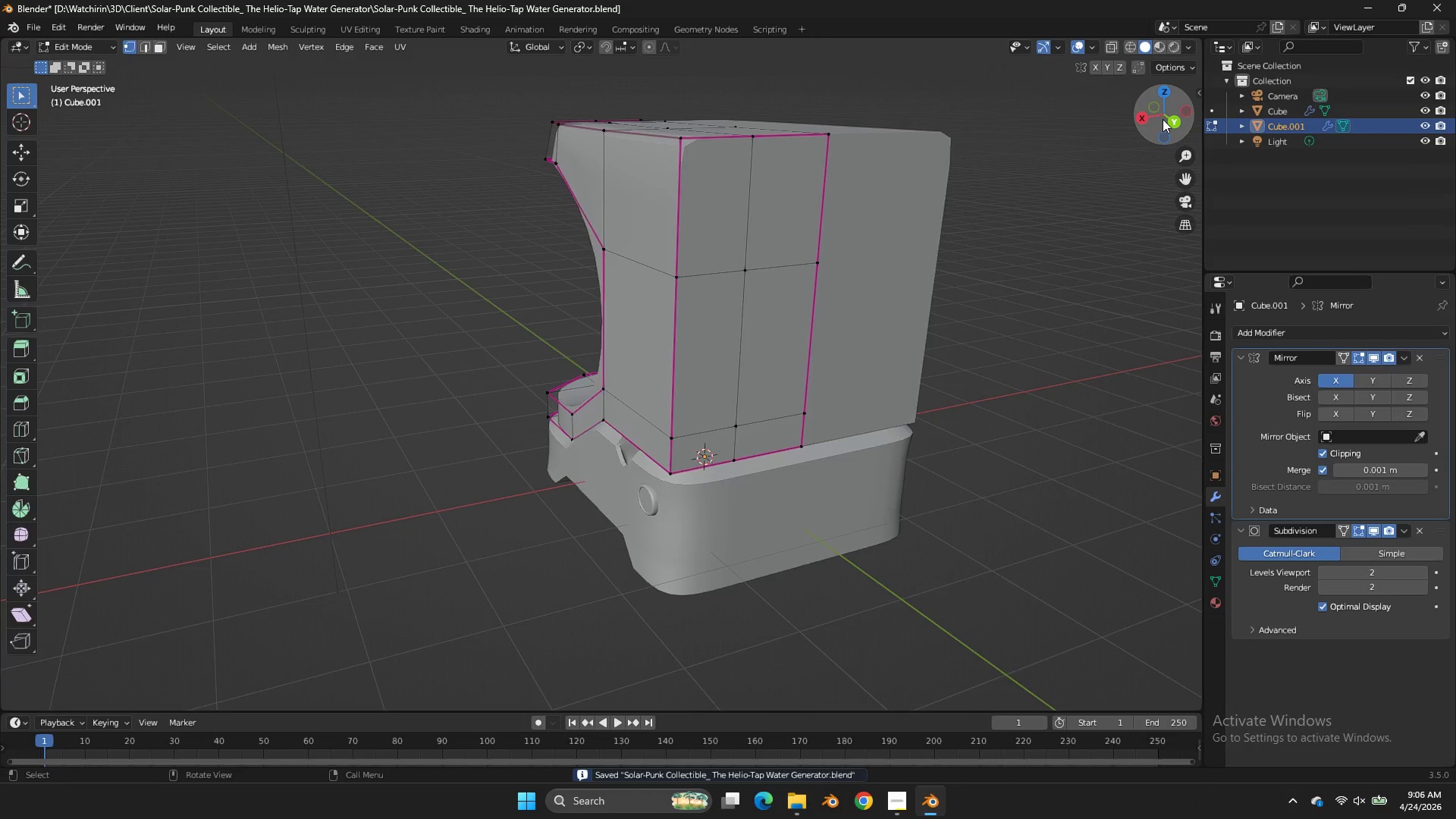 
left_click_drag(start_coordinate=[1163, 118], to_coordinate=[261, 97])
 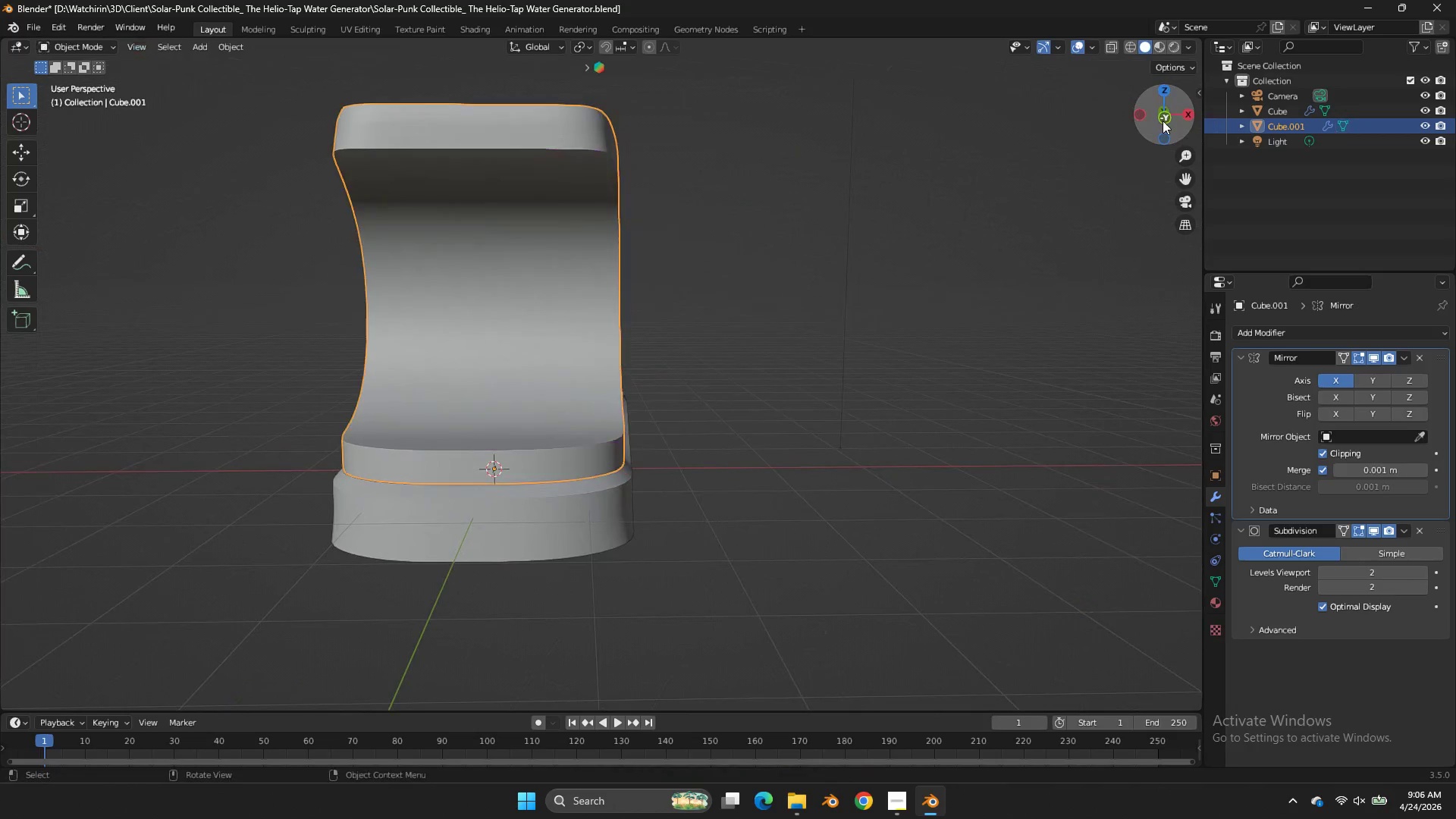 
key(Tab)
 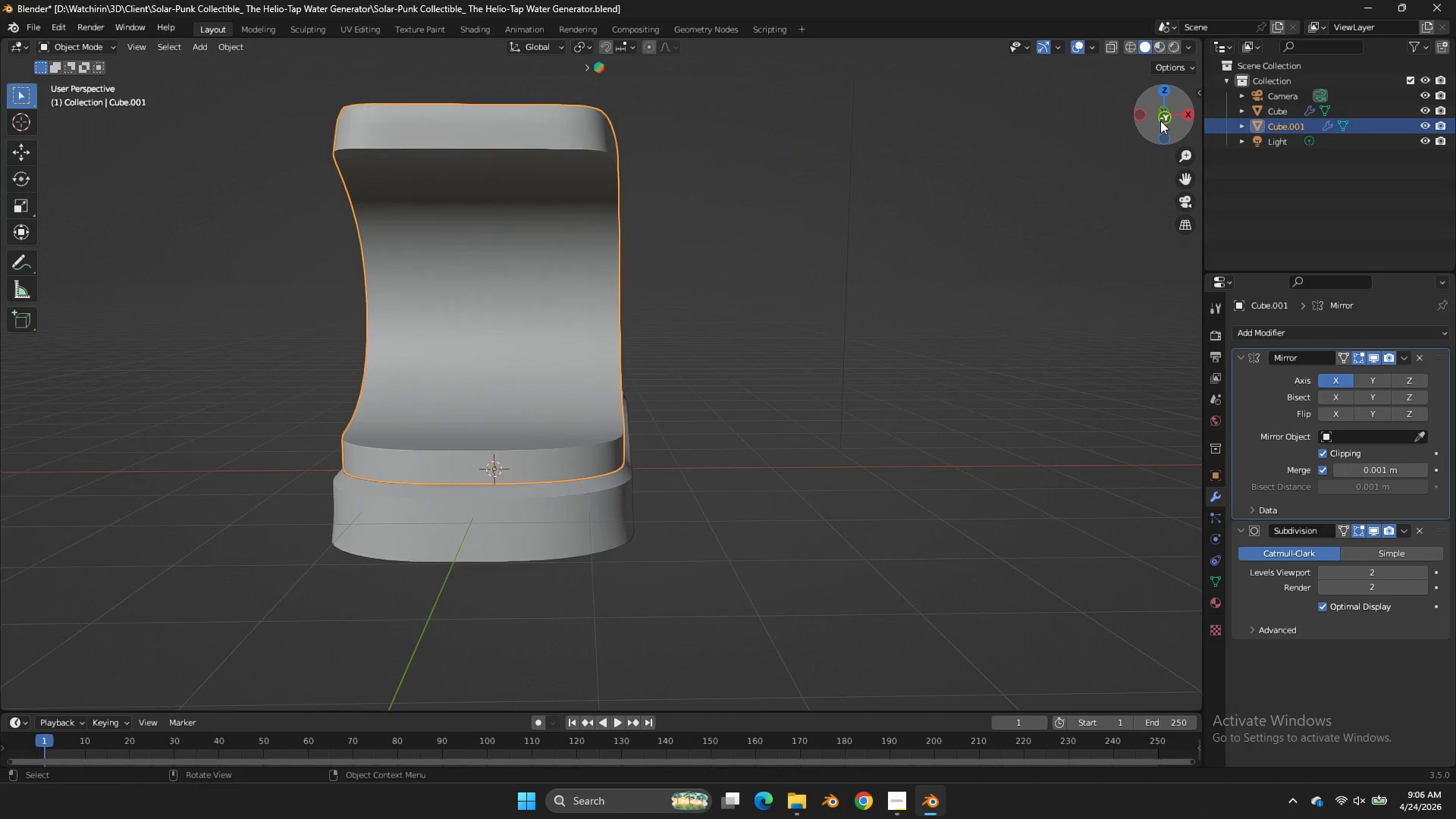 
left_click_drag(start_coordinate=[1163, 121], to_coordinate=[955, 140])
 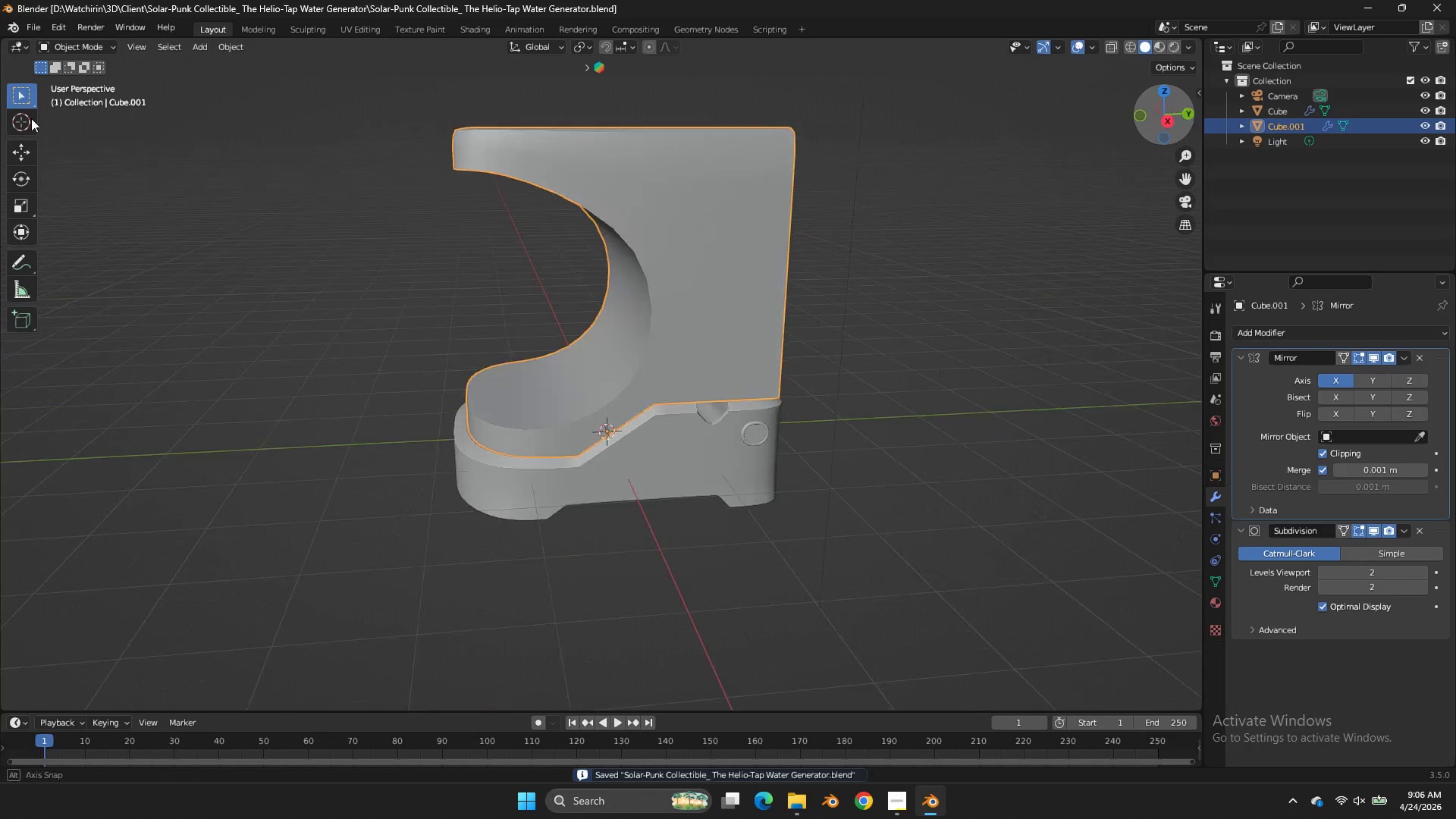 
key(Control+ControlLeft)
 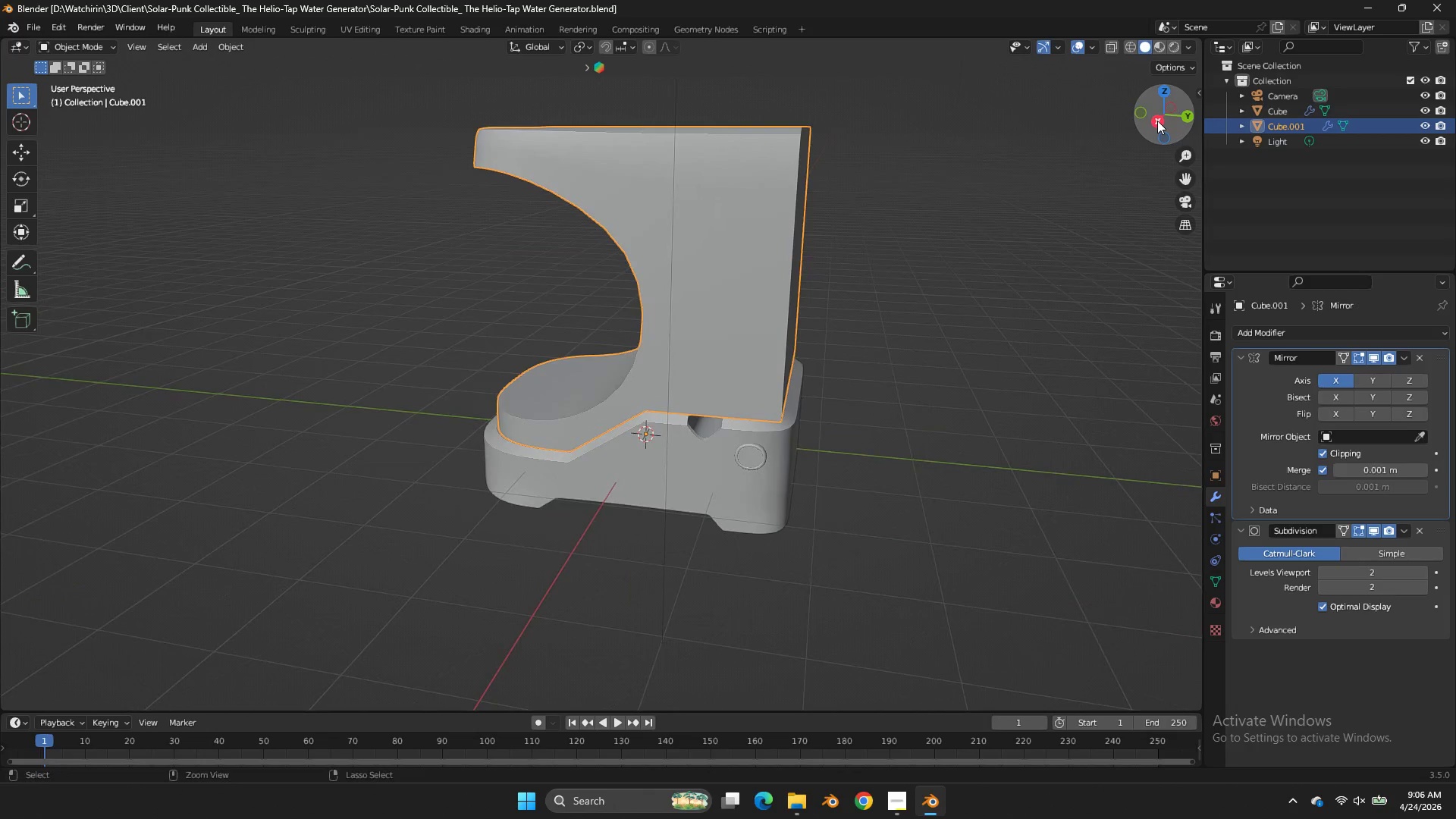 
key(Control+S)
 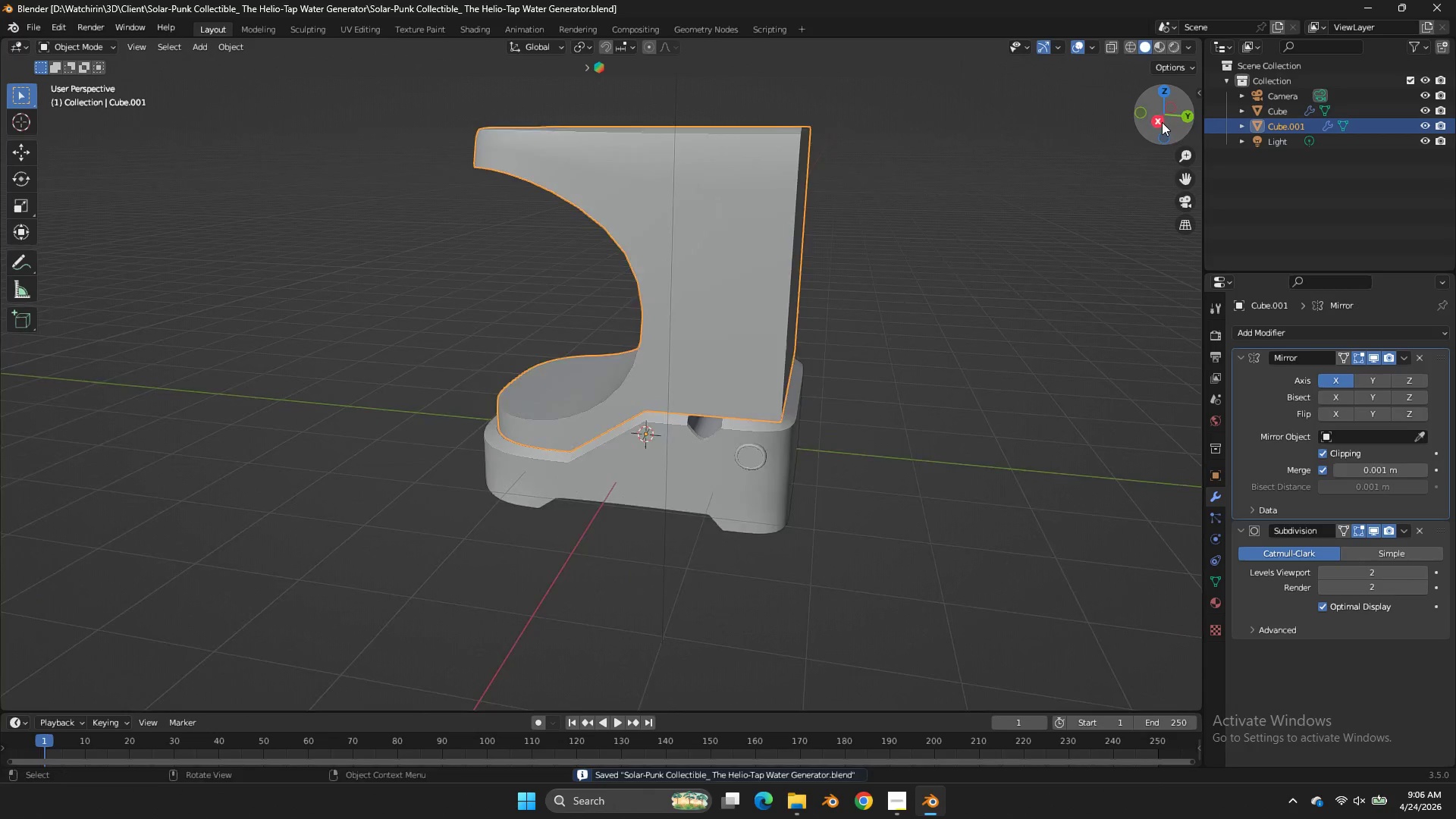 
left_click_drag(start_coordinate=[1158, 121], to_coordinate=[115, 107])
 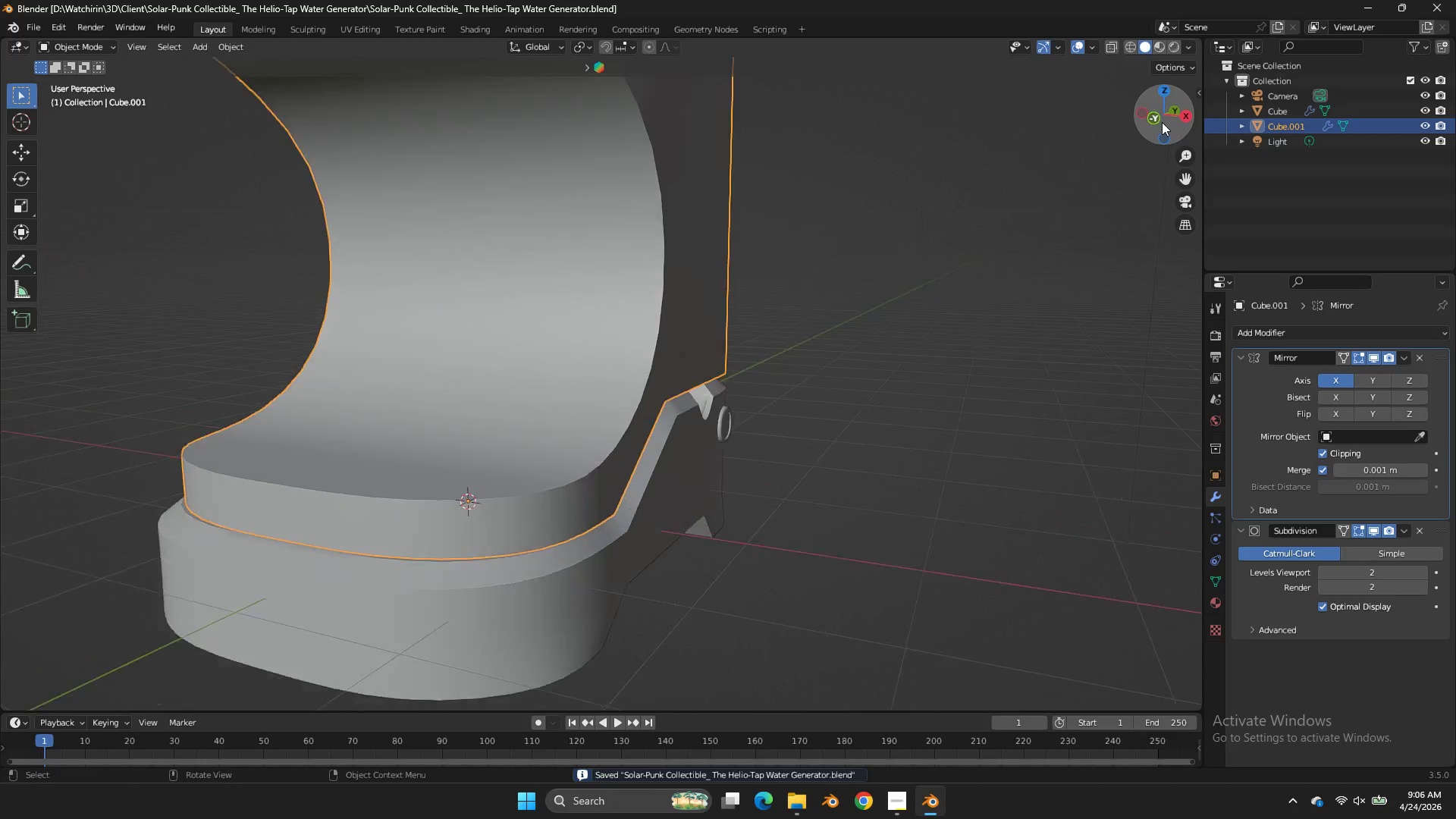 
left_click_drag(start_coordinate=[1162, 122], to_coordinate=[507, 140])
 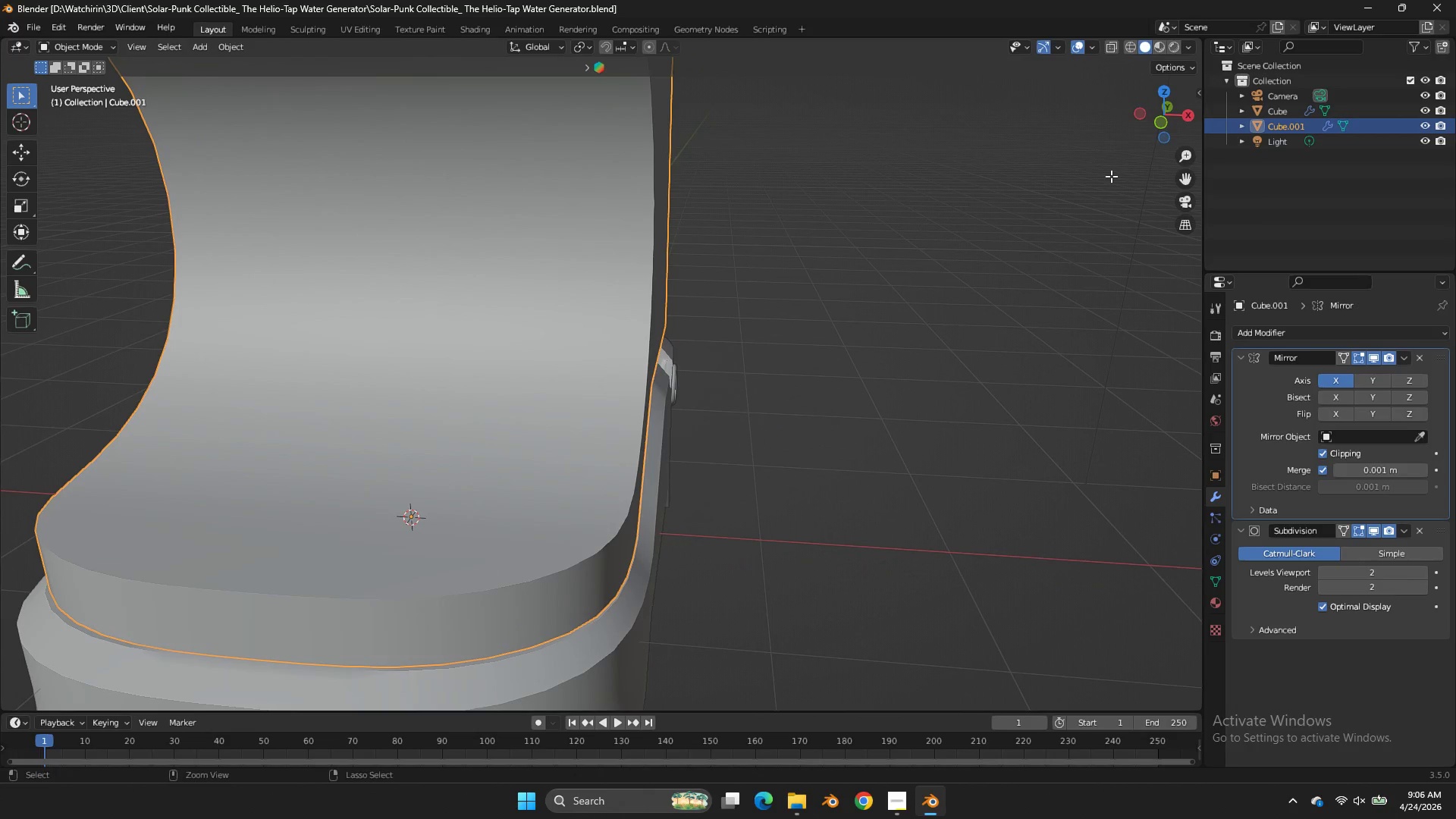 
scroll: coordinate [1162, 122], scroll_direction: up, amount: 4.0
 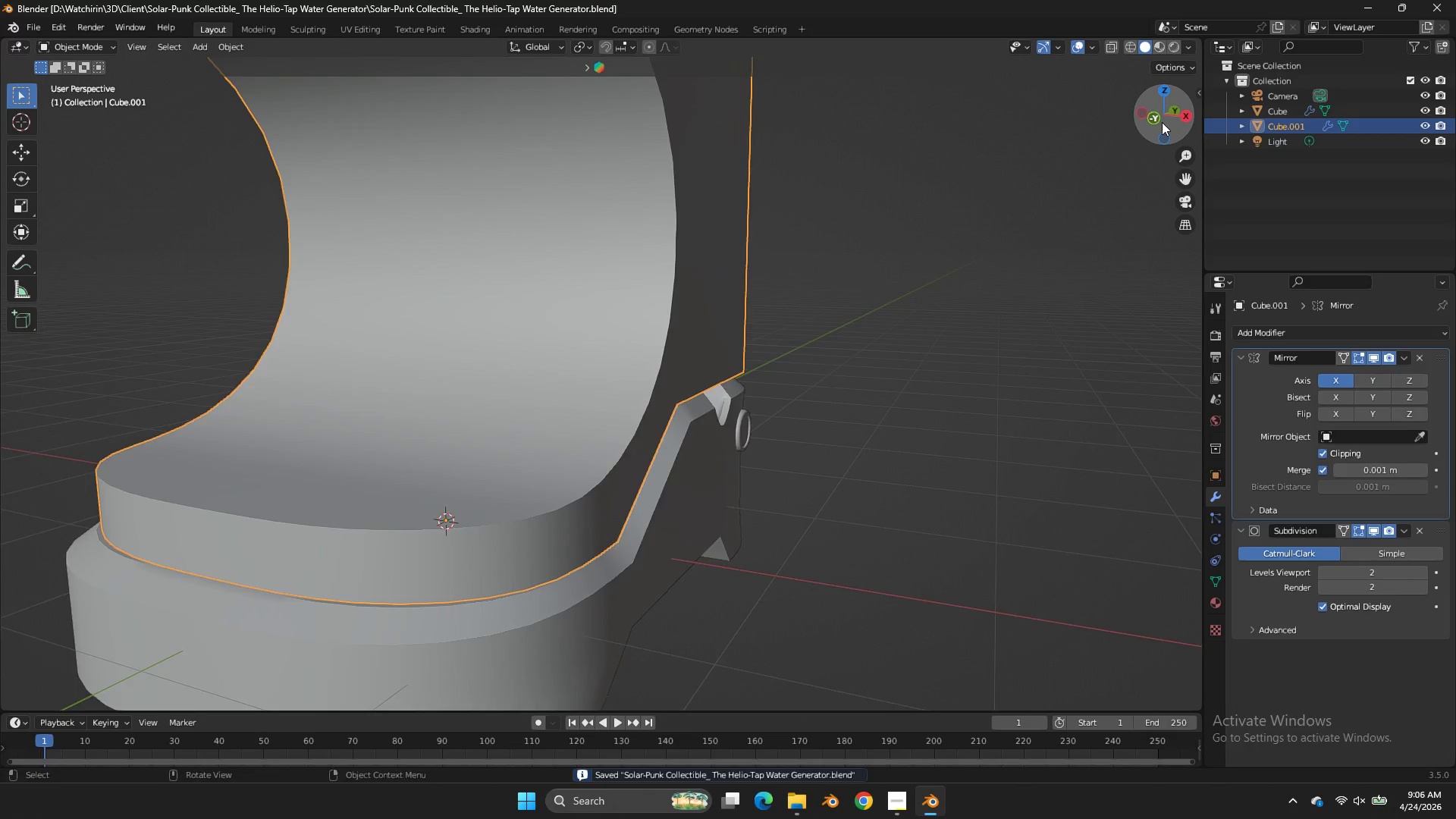 
key(Control+S)
 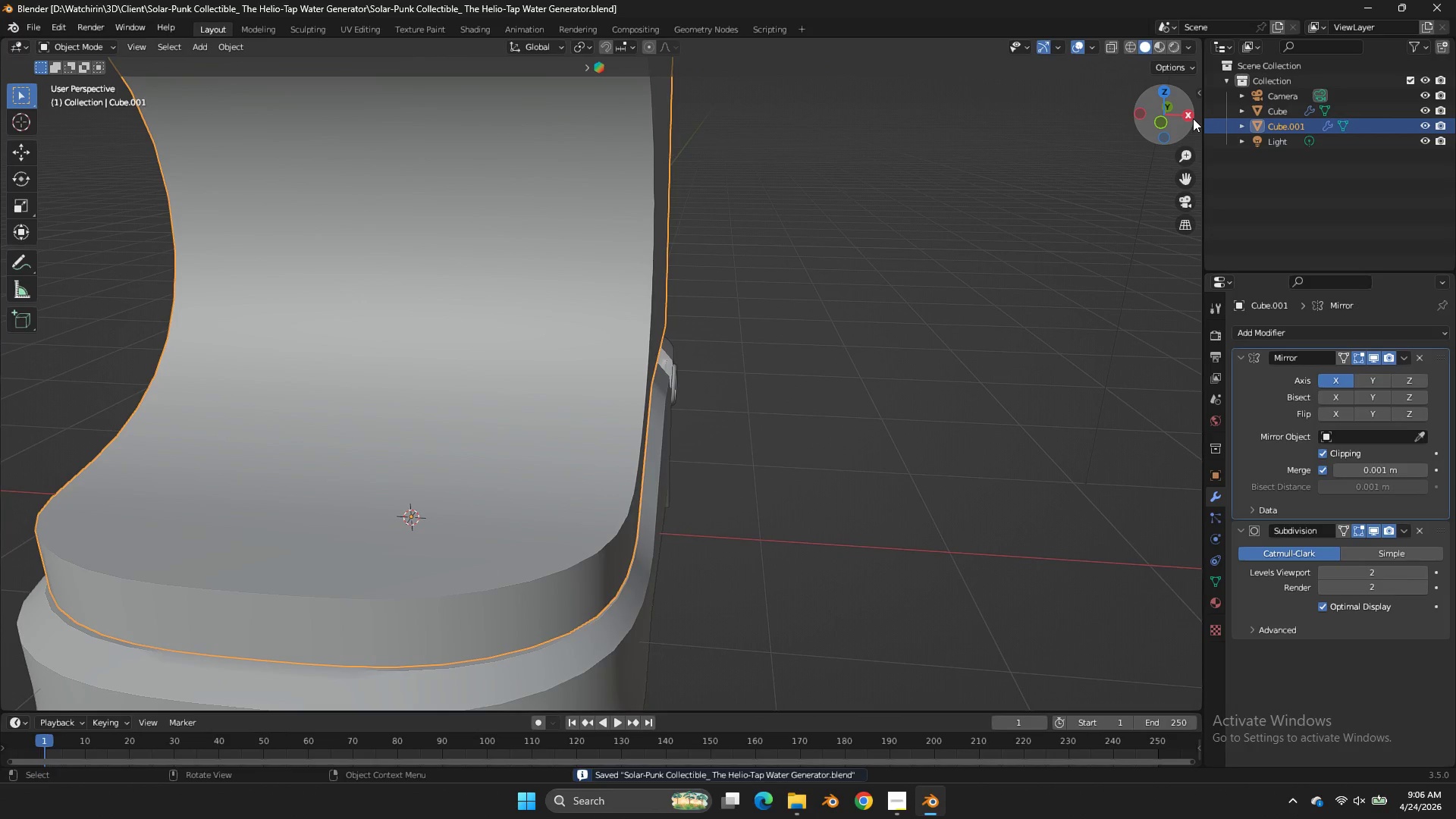 
left_click_drag(start_coordinate=[1188, 121], to_coordinate=[995, 148])
 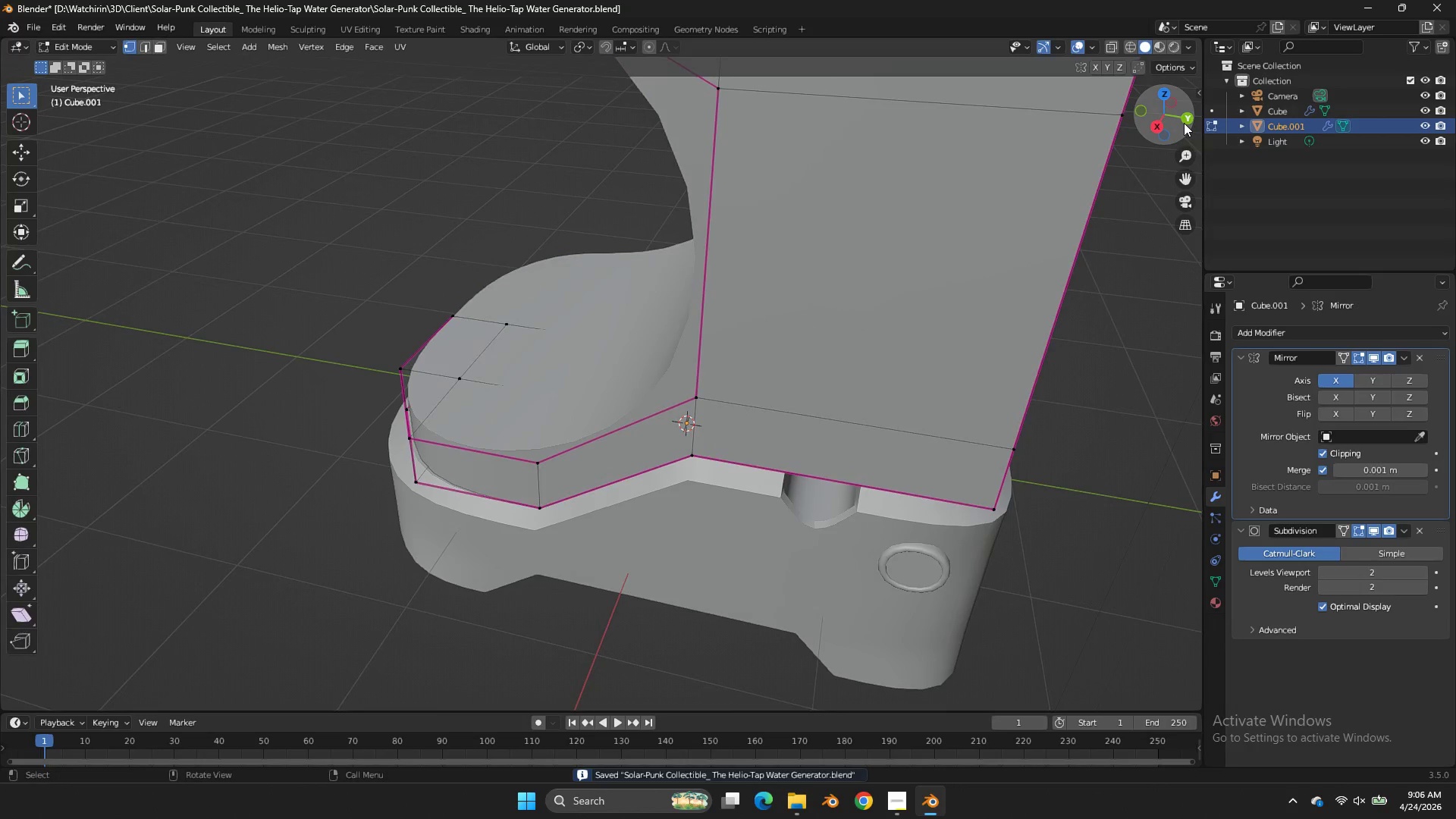 
key(Tab)
 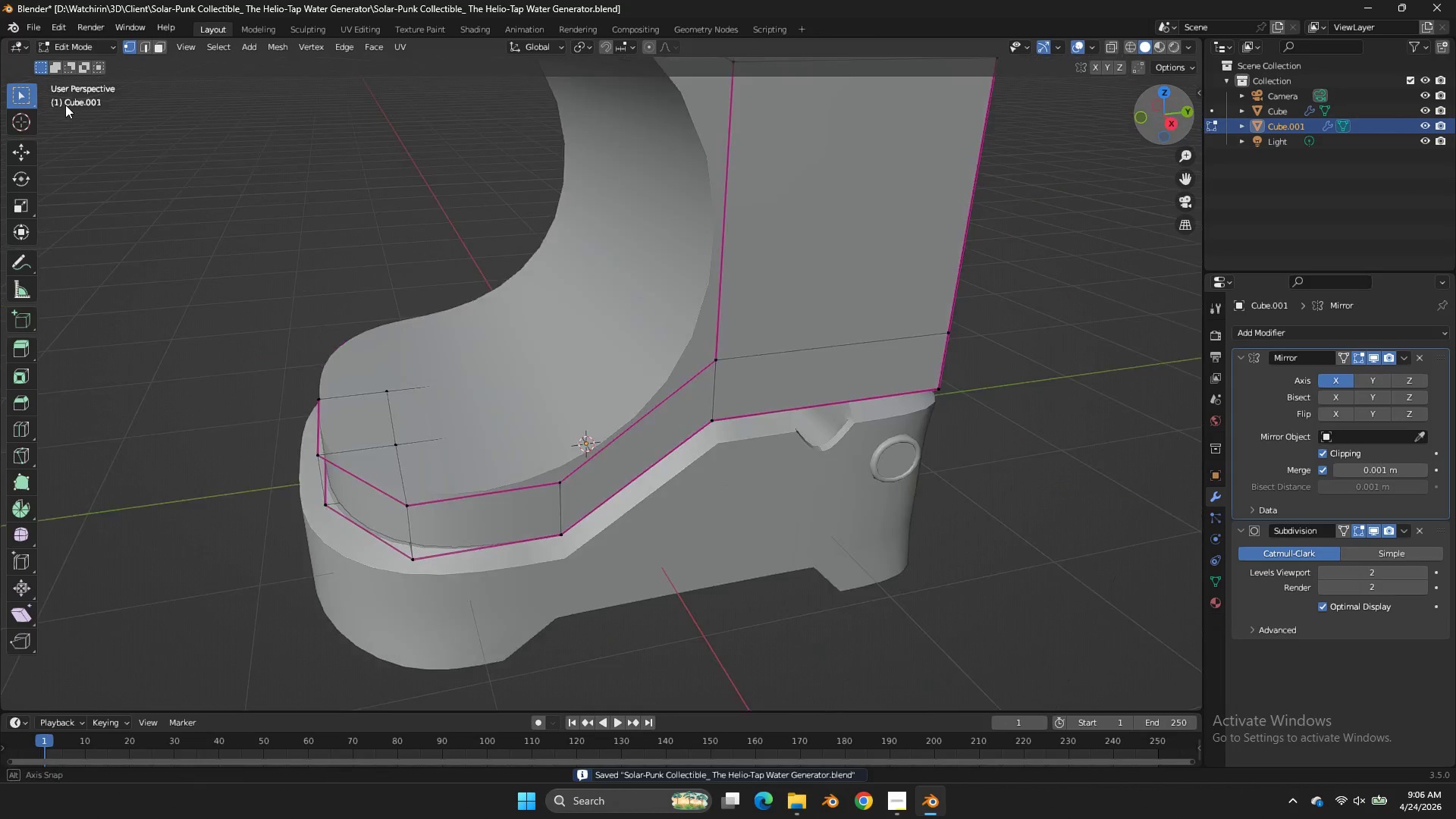 
left_click_drag(start_coordinate=[1188, 123], to_coordinate=[121, 86])
 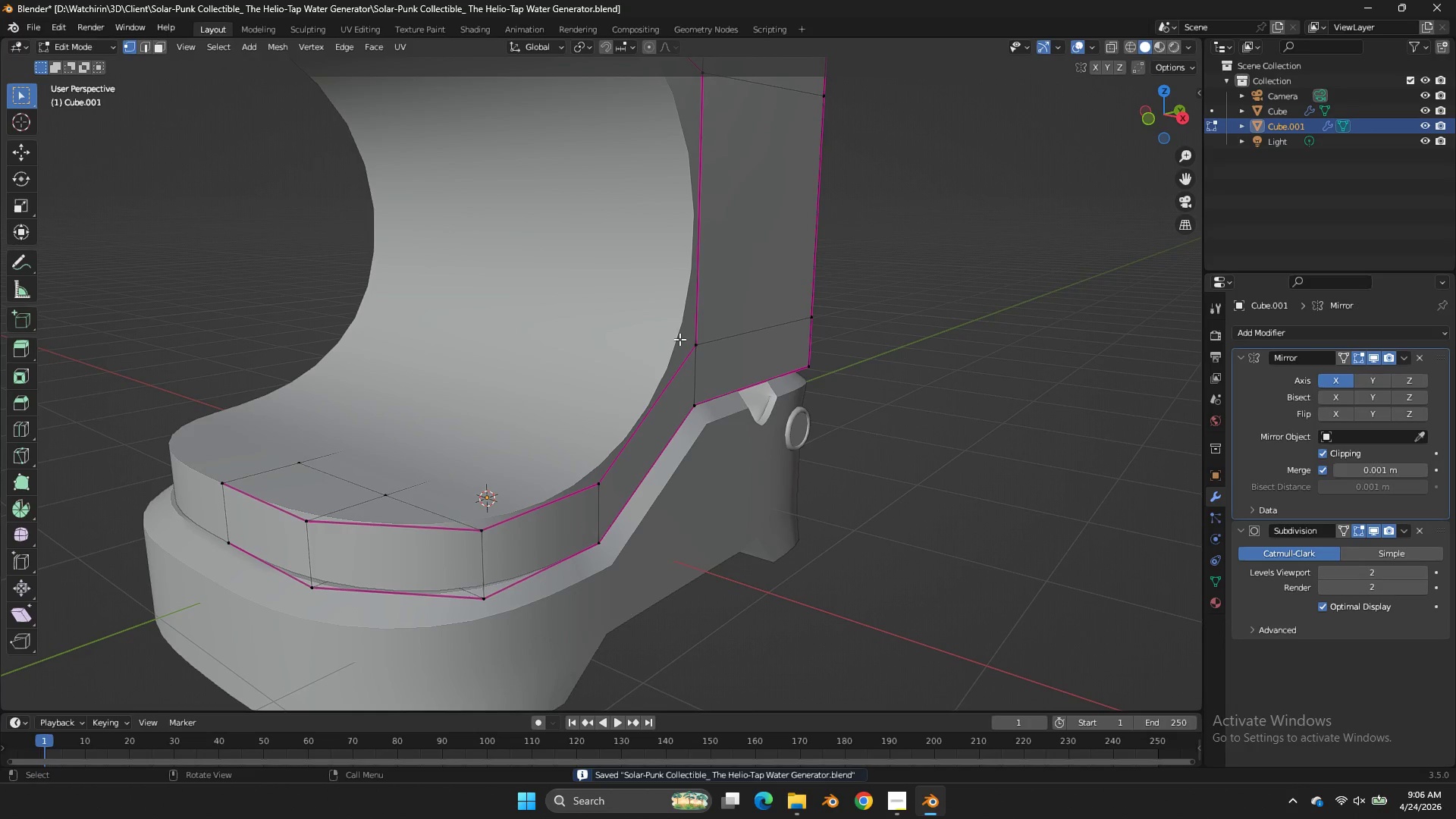 
hold_key(key=AltLeft, duration=0.53)
left_click([667, 347])
 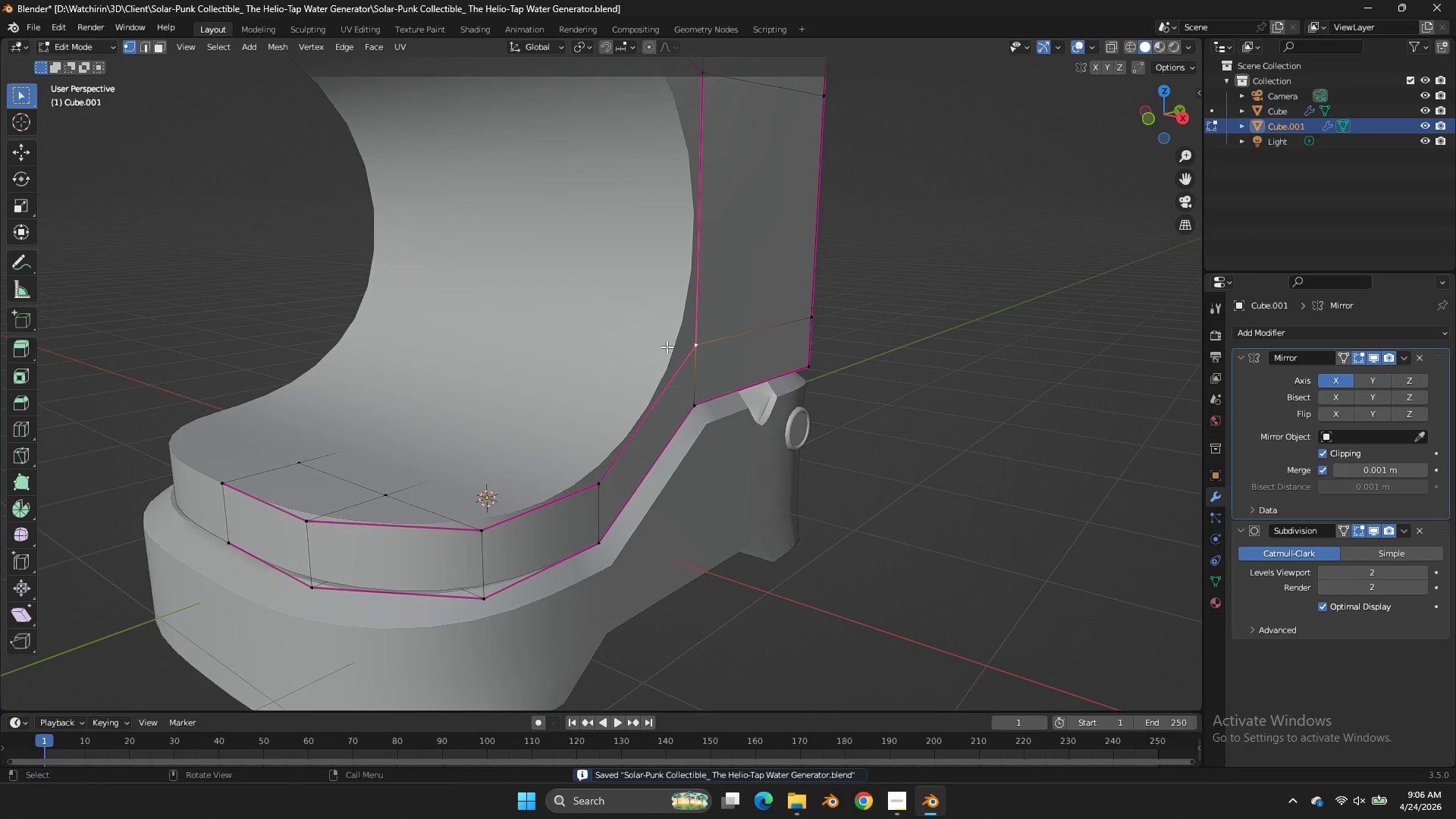 
key(Shift+E)
 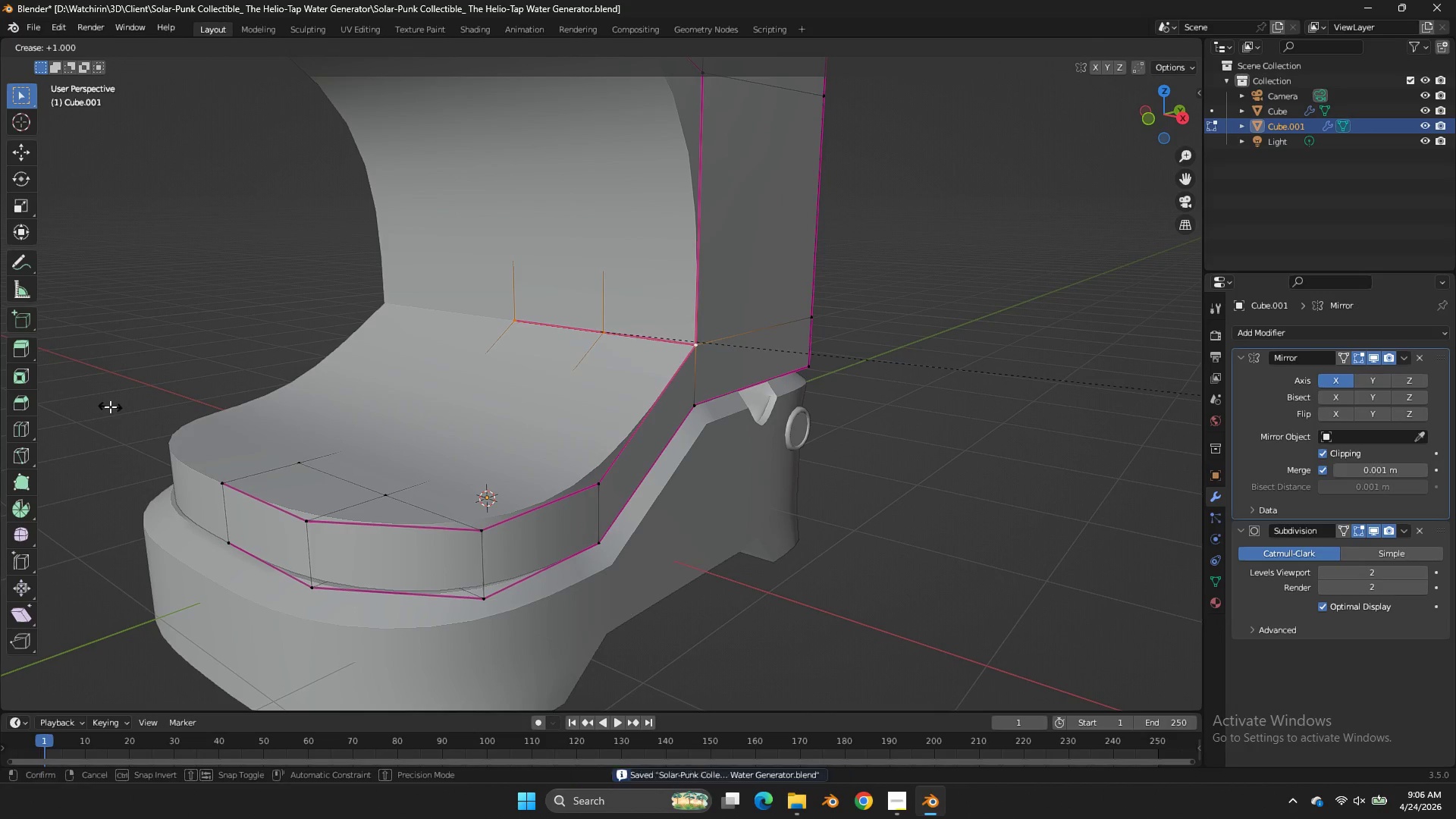 
left_click([110, 406])
 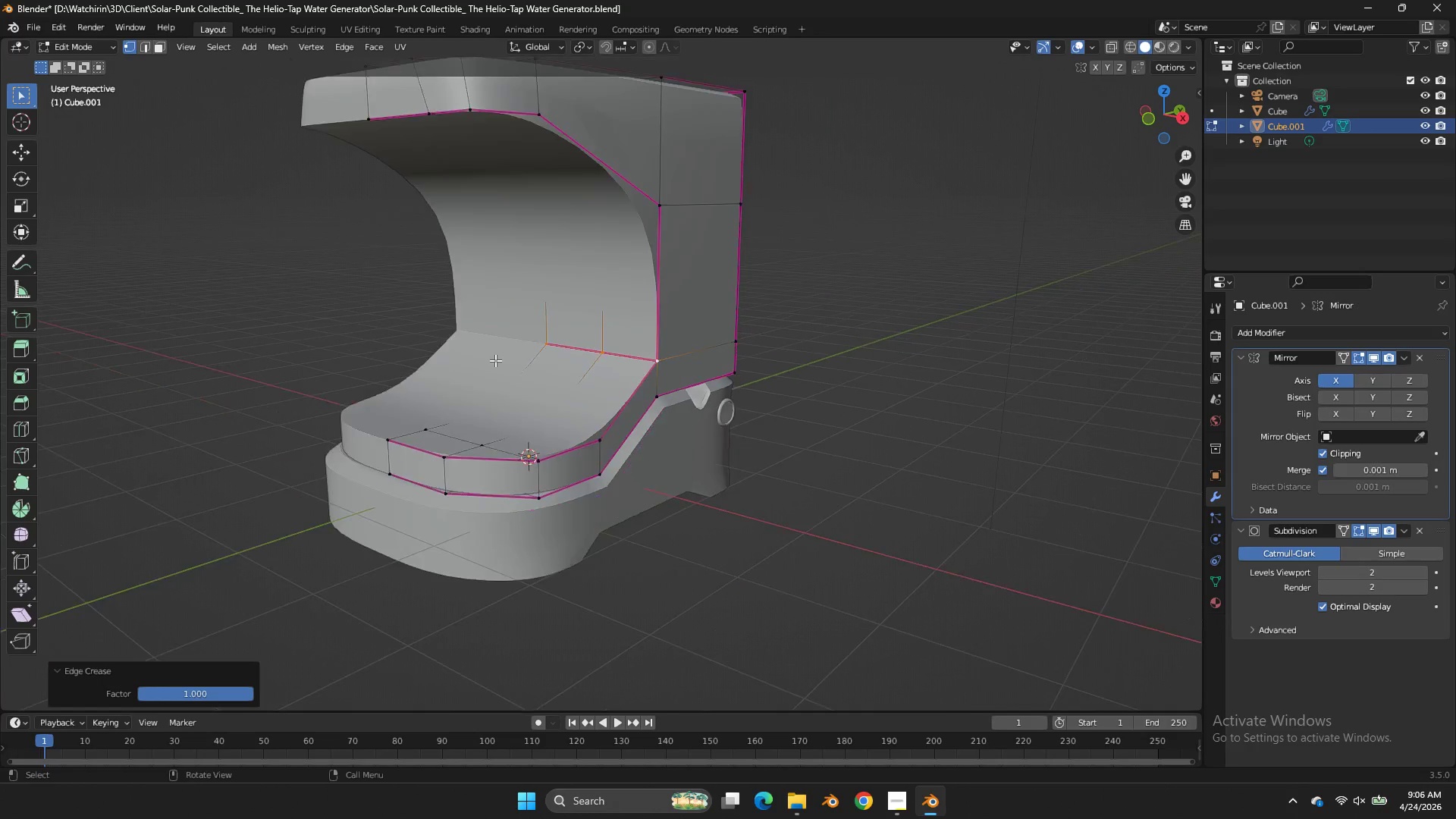 
key(Control+ControlLeft)
 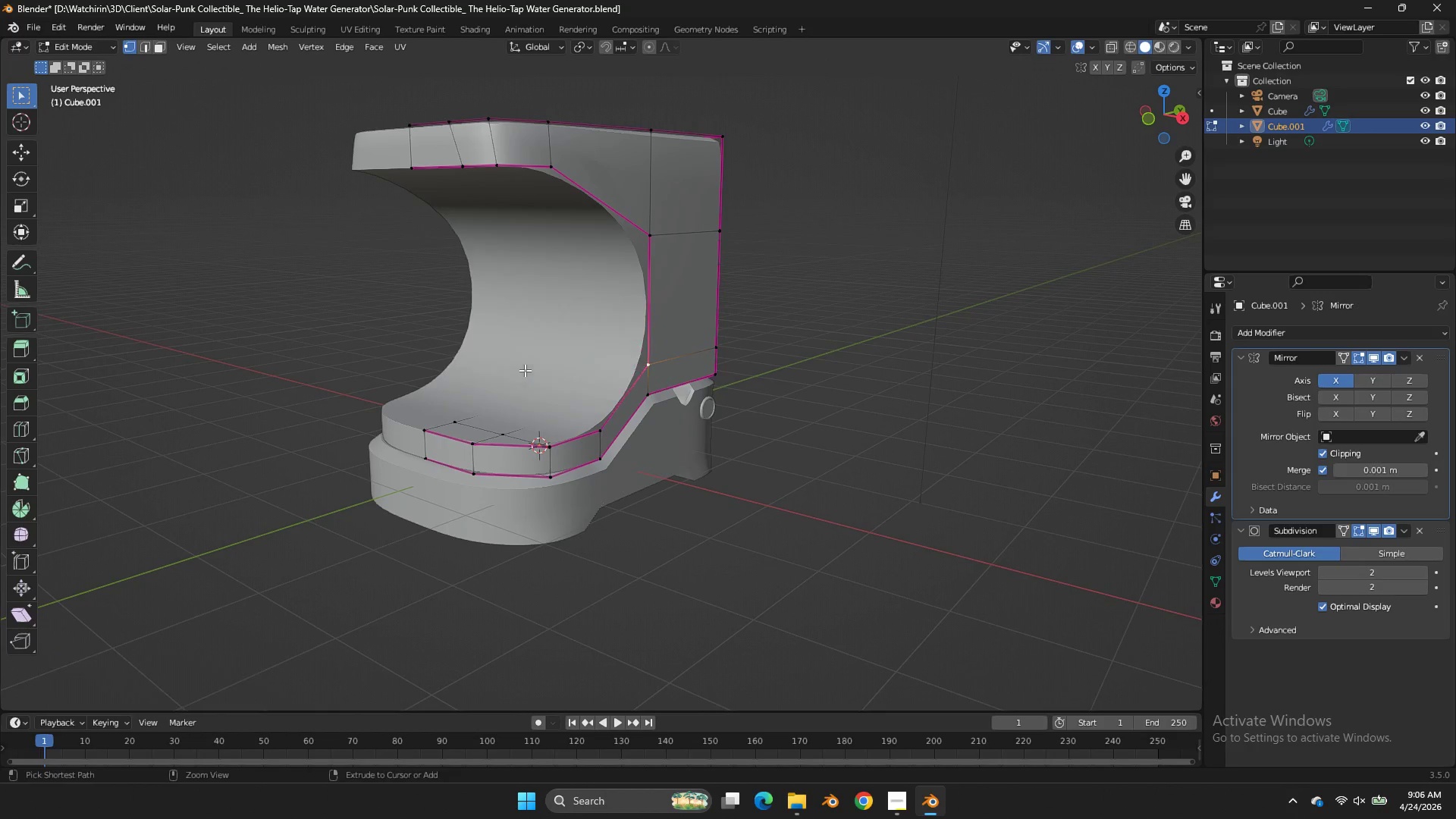 
key(Control+Z)
 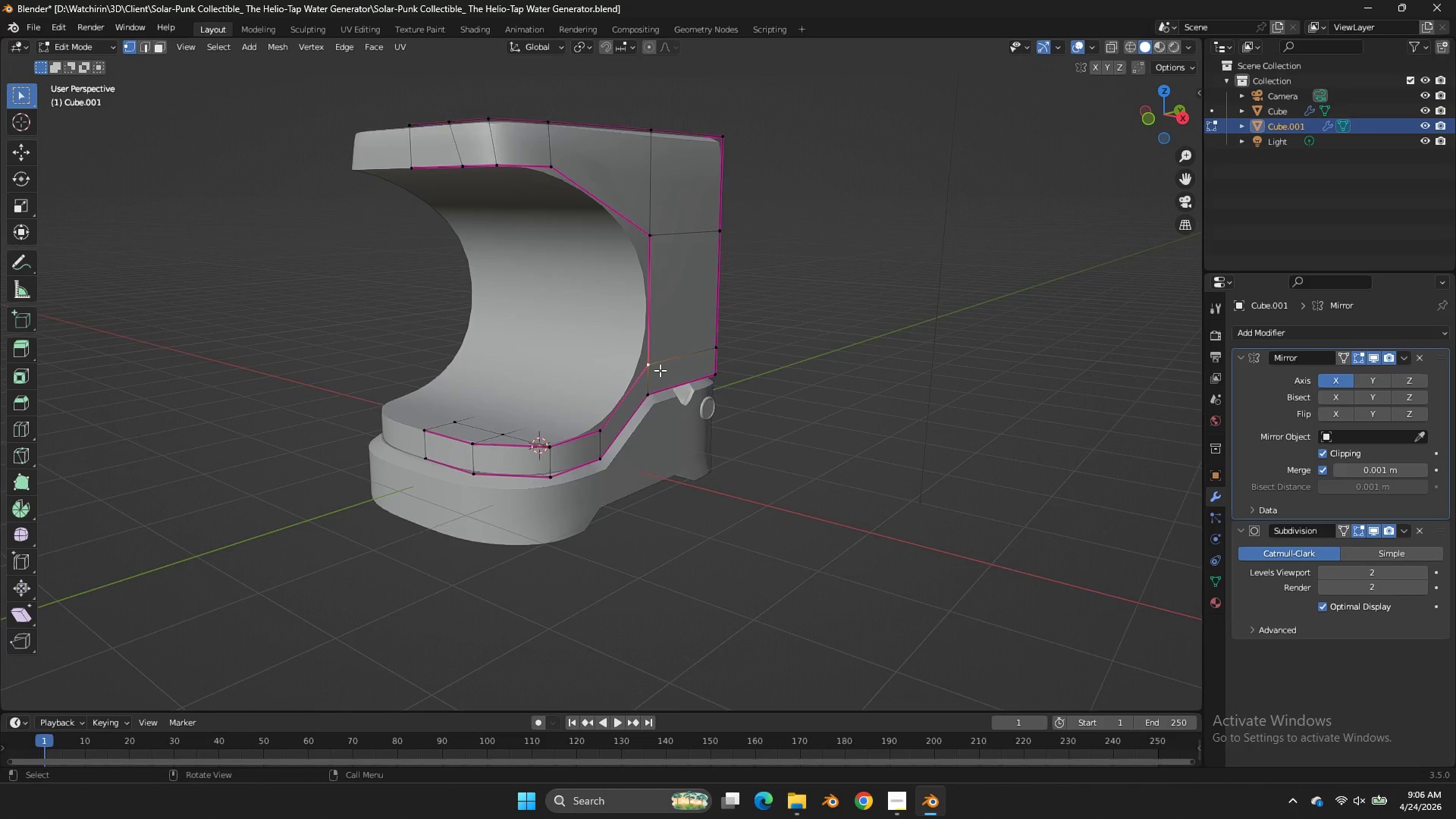 
scroll: coordinate [495, 360], scroll_direction: down, amount: 4.0
 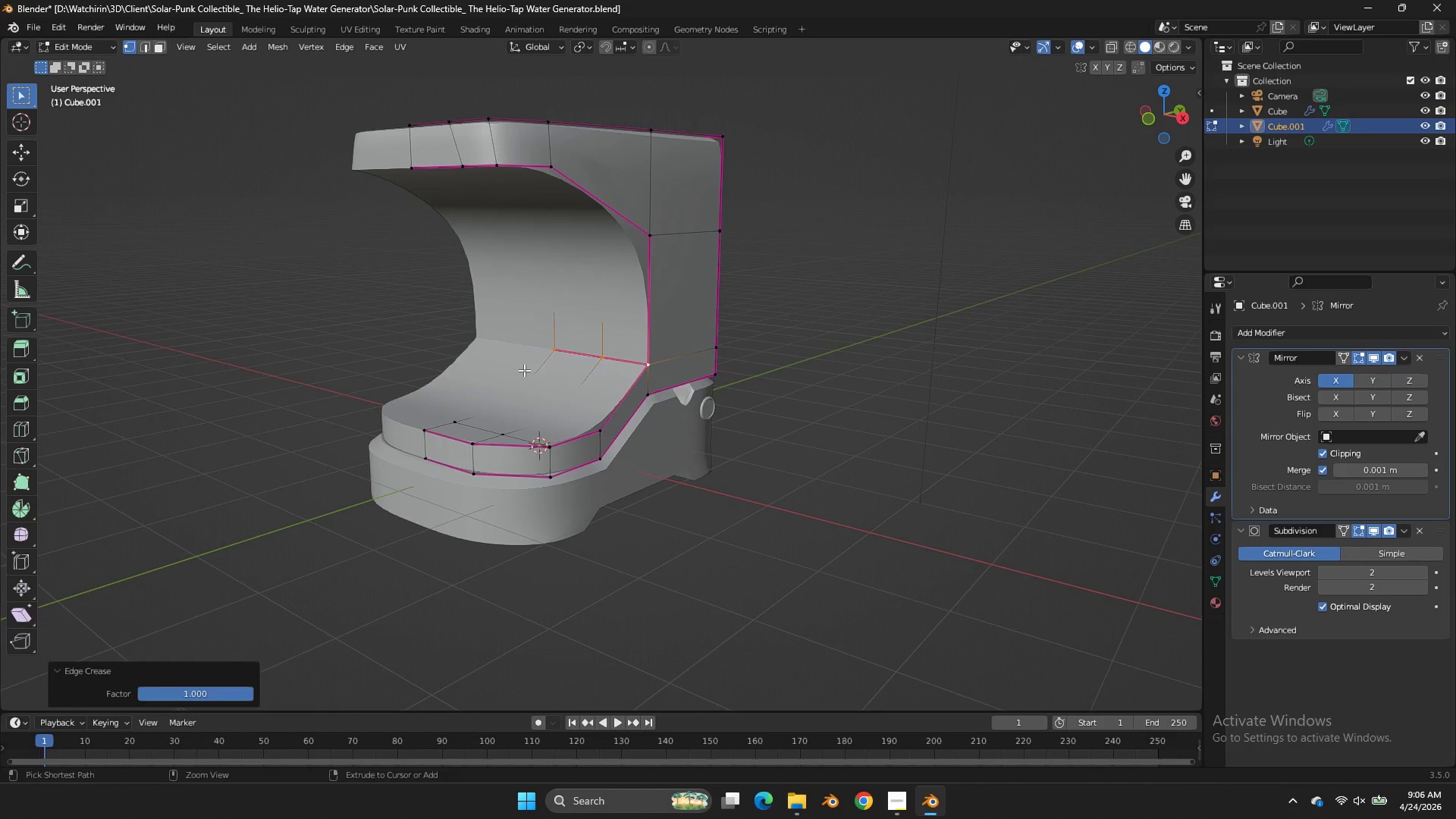 
key(Tab)
 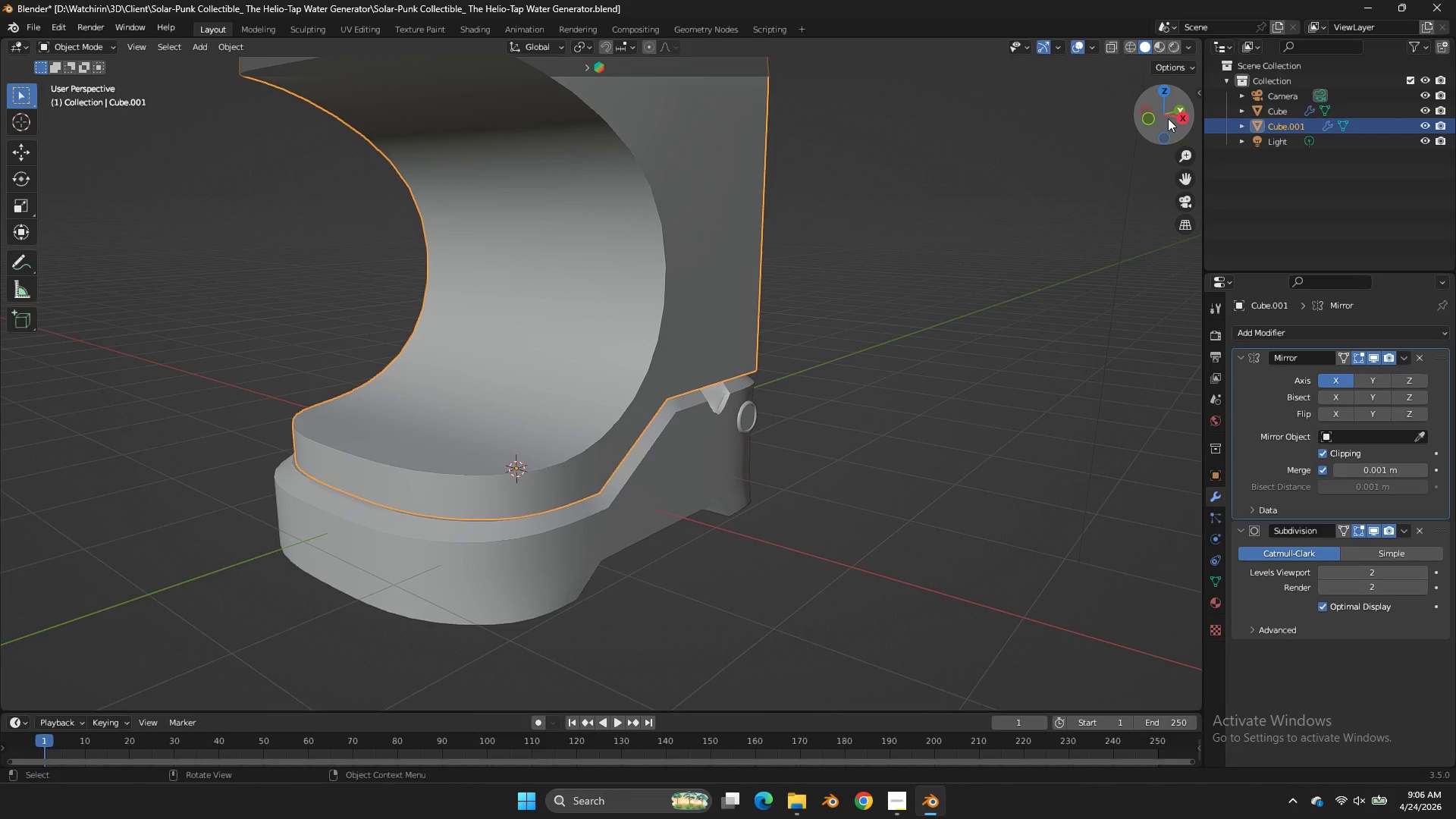 
scroll: coordinate [660, 370], scroll_direction: up, amount: 2.0
 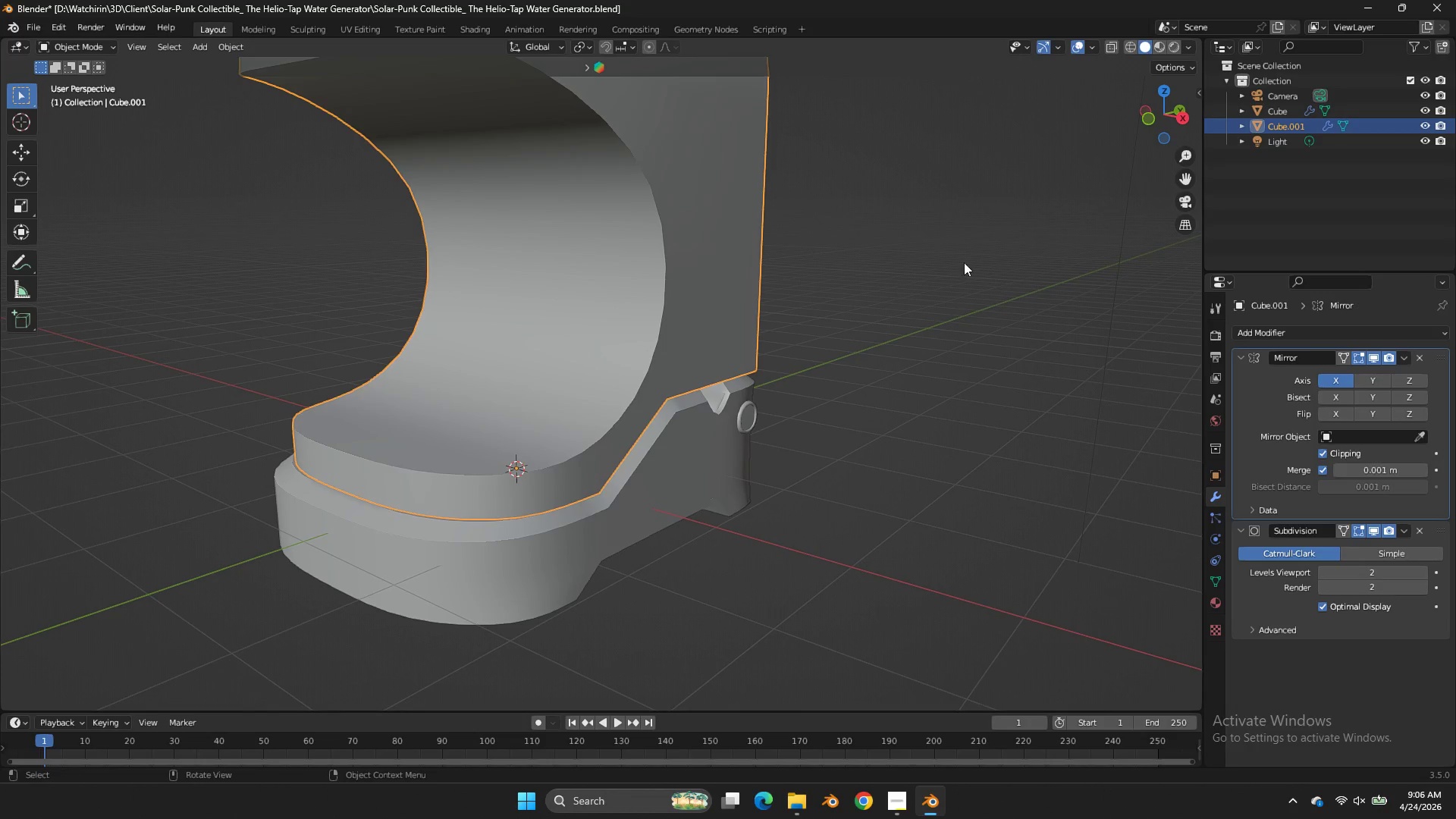 
left_click_drag(start_coordinate=[1178, 115], to_coordinate=[162, 130])
 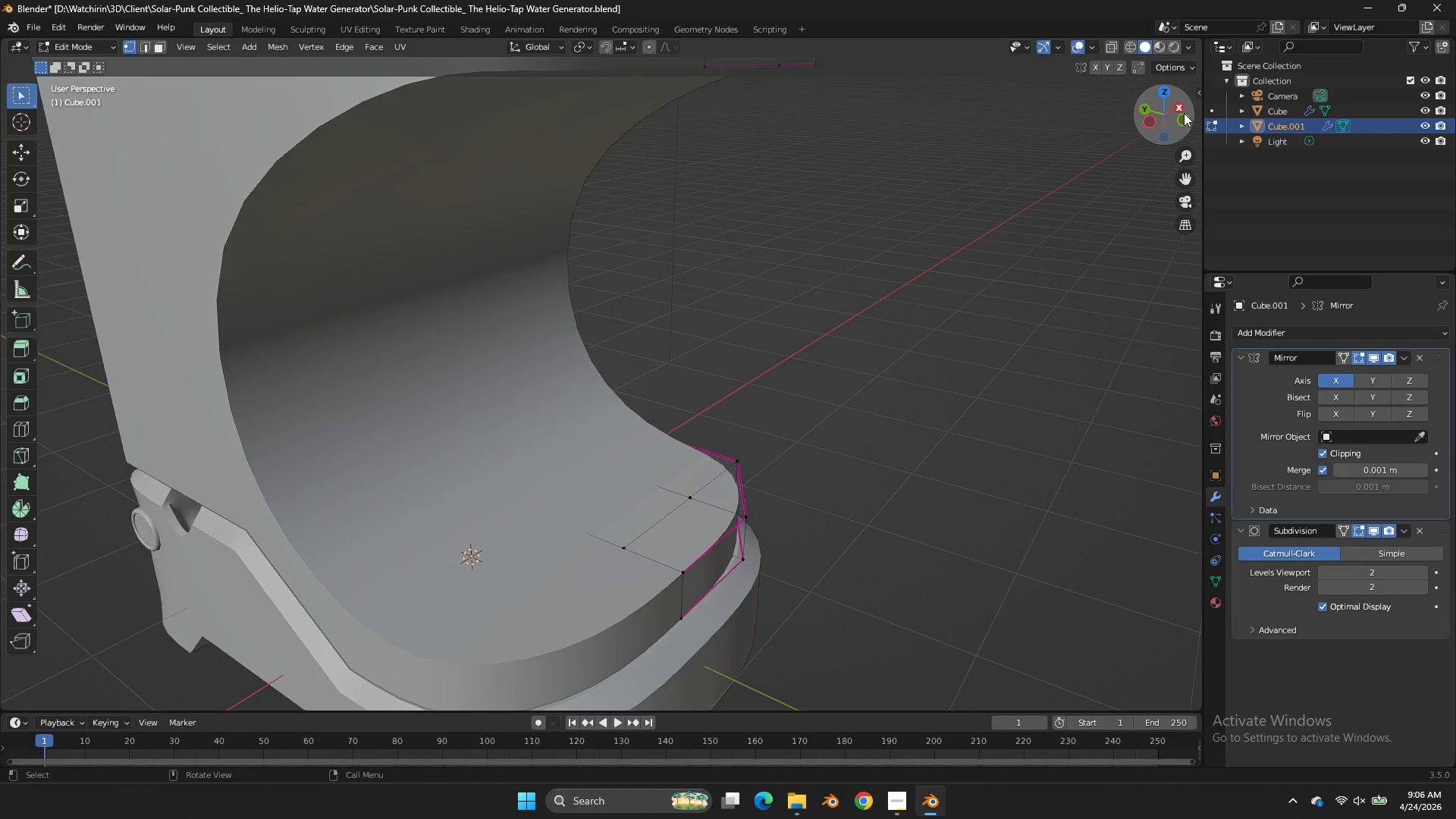 
key(Tab)
 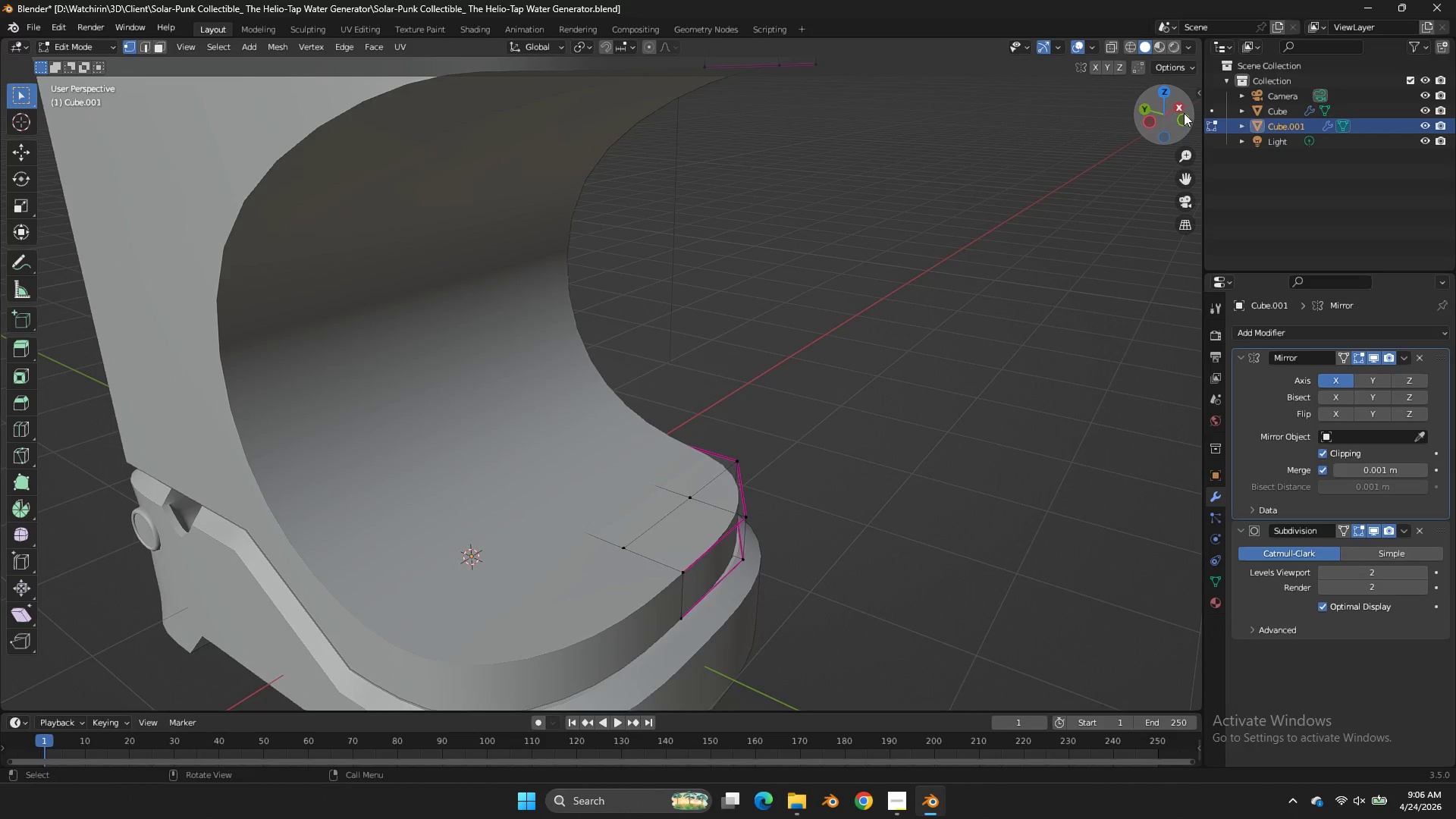 
left_click_drag(start_coordinate=[1184, 113], to_coordinate=[1044, 121])
 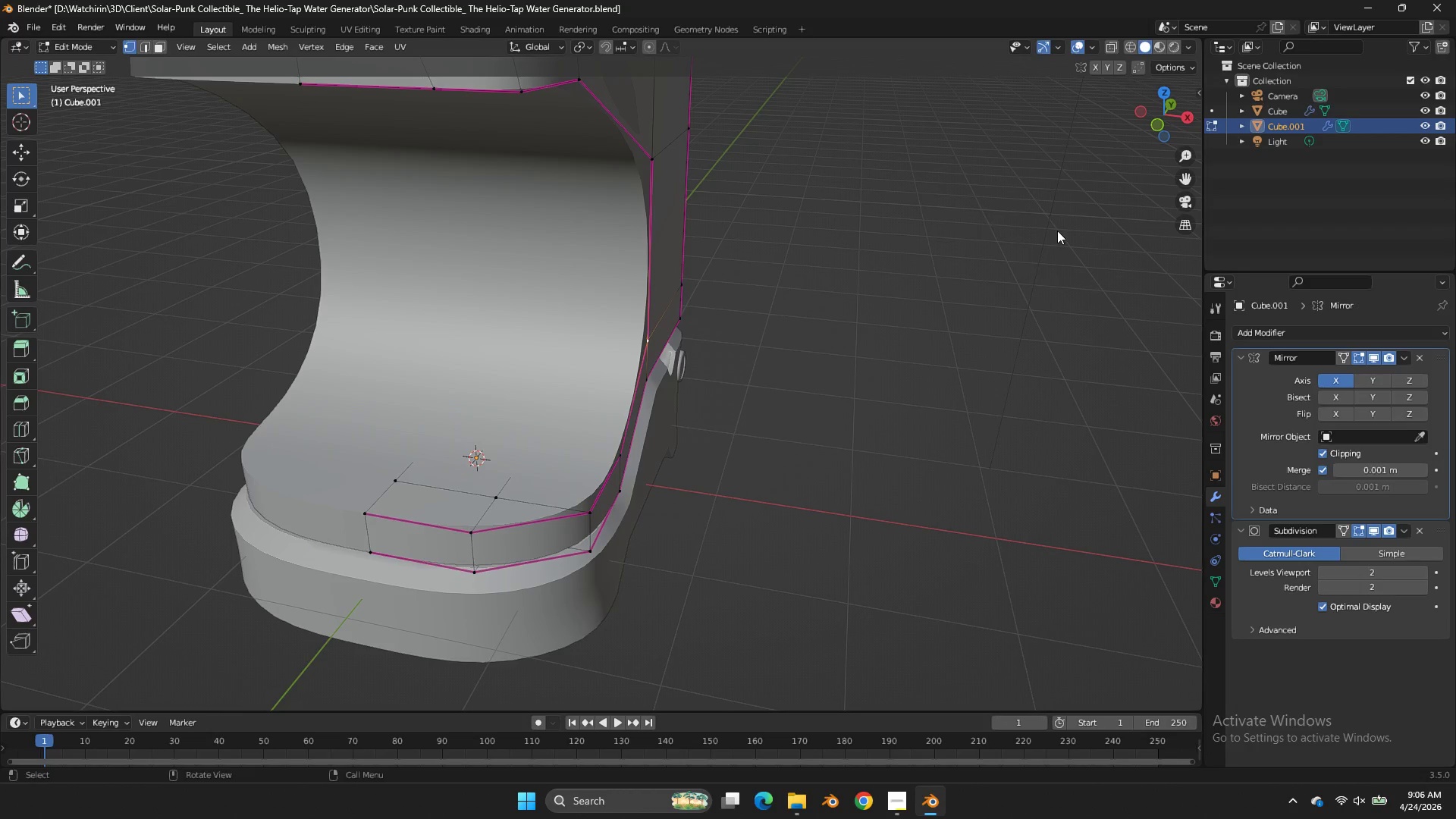 
key(Z)
 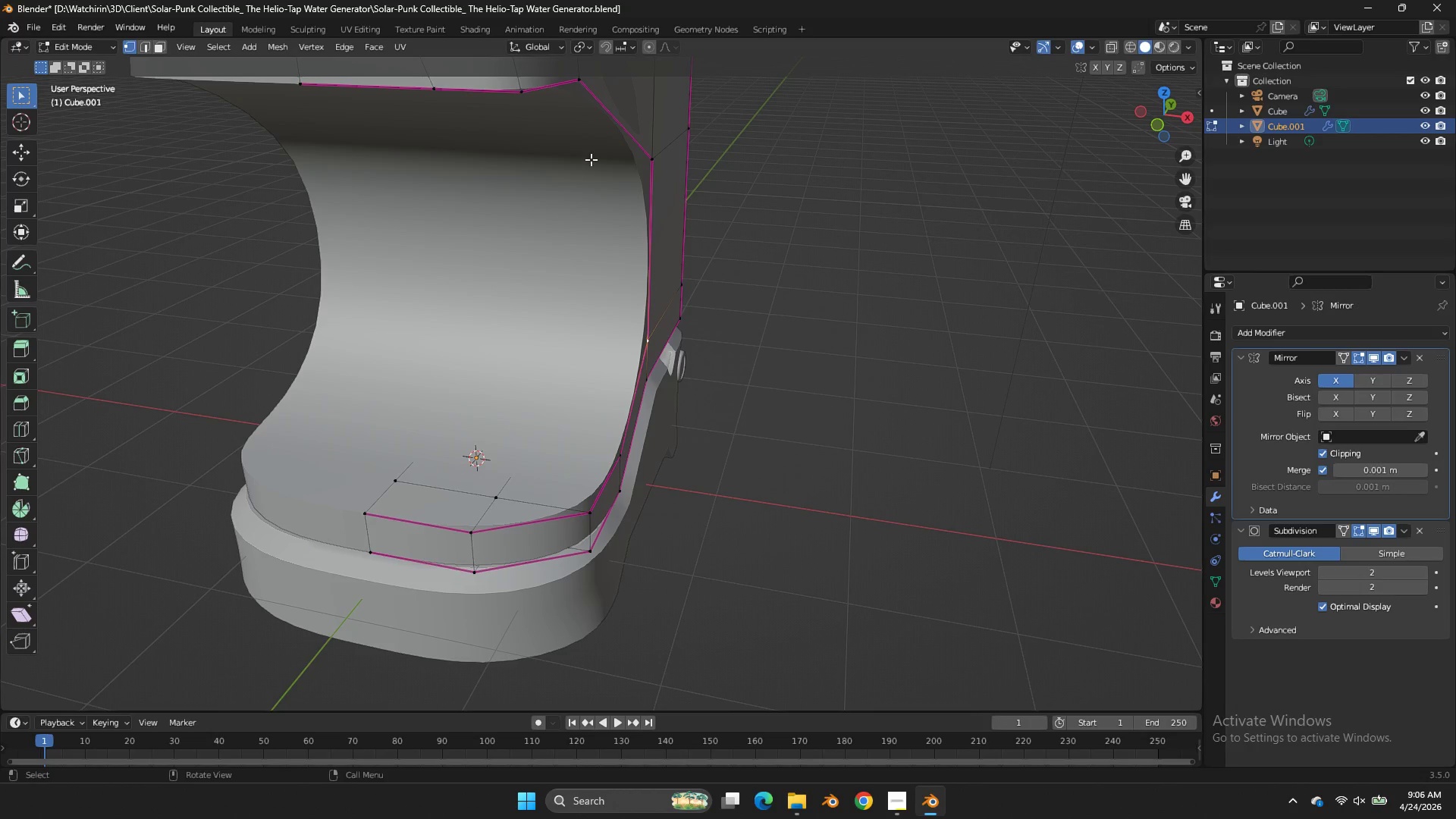 
hold_key(key=AltLeft, duration=0.67)
left_click([621, 121])
 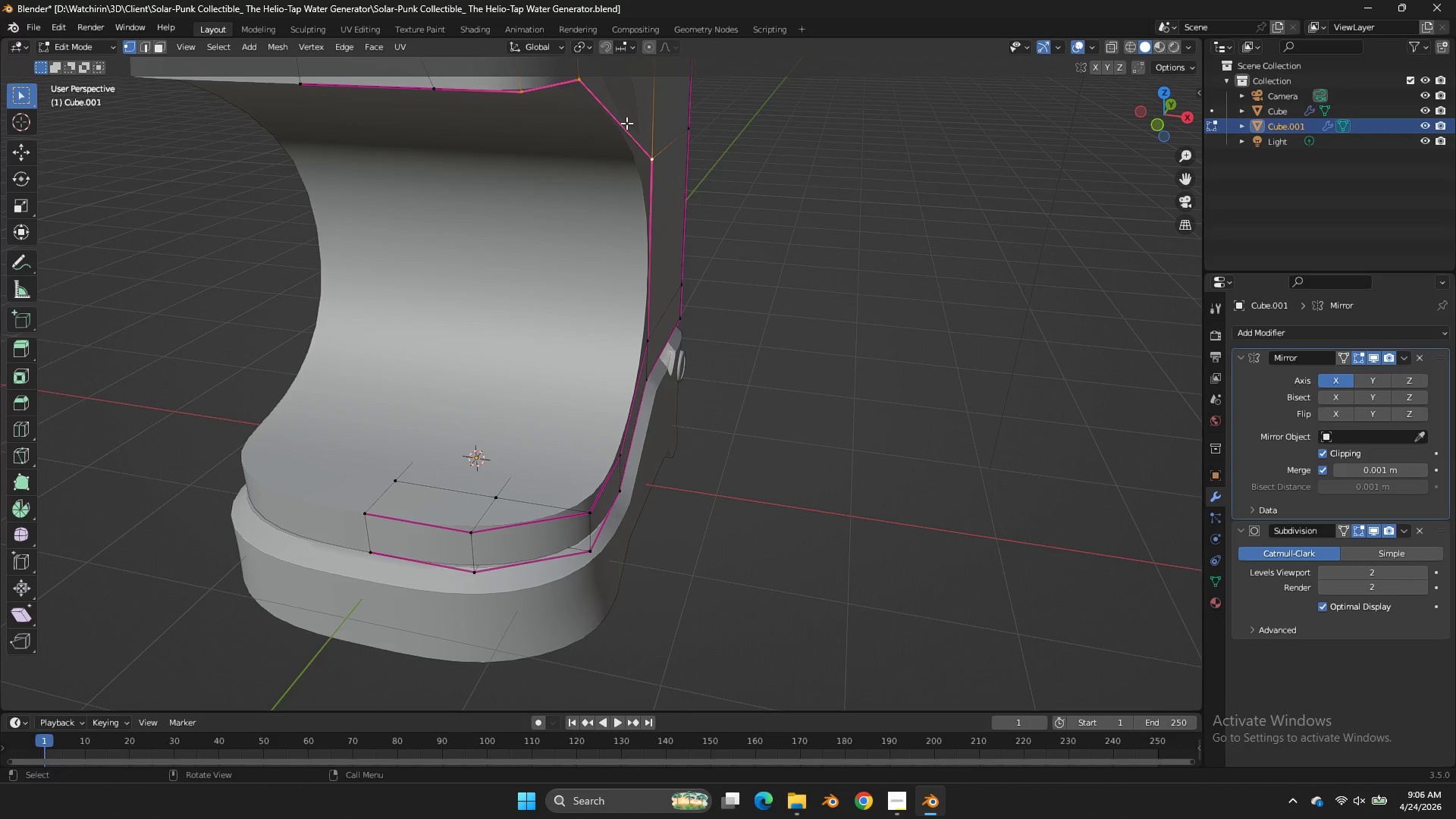 
key(Z)
 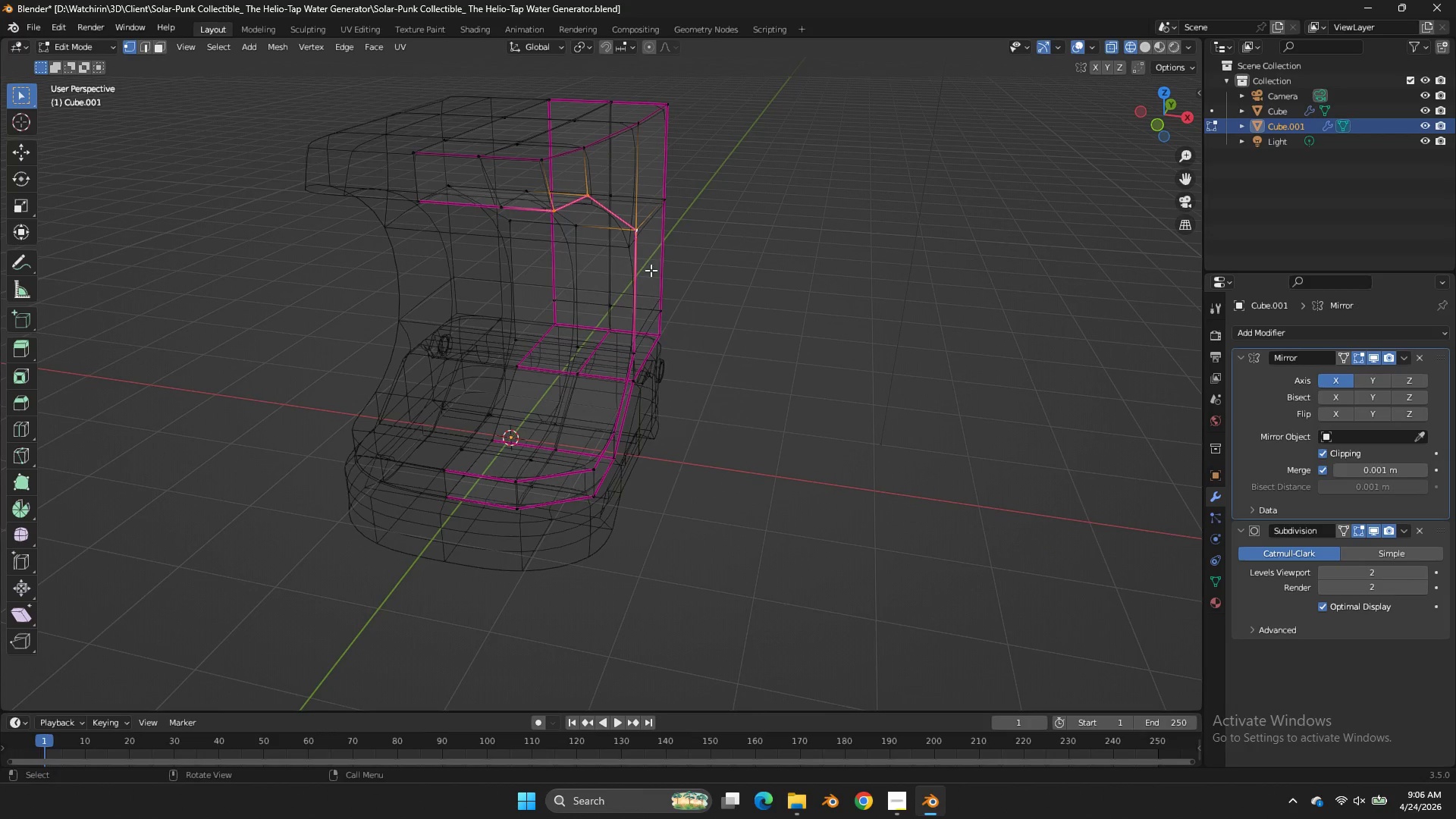 
scroll: coordinate [627, 124], scroll_direction: down, amount: 2.0
 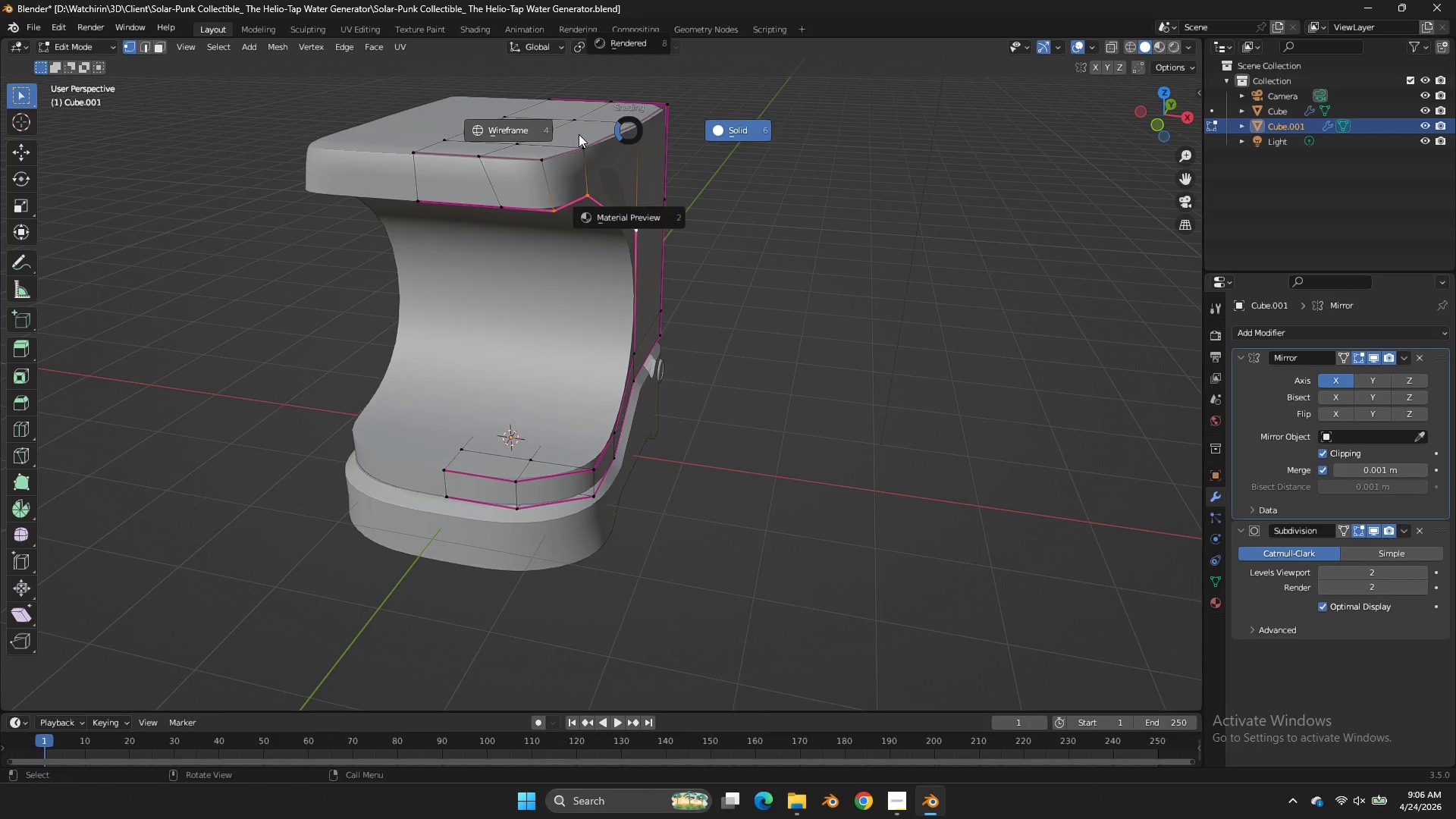 
hold_key(key=ShiftLeft, duration=0.92)
hold_key(key=AltLeft, duration=0.7)
left_click([632, 365])
 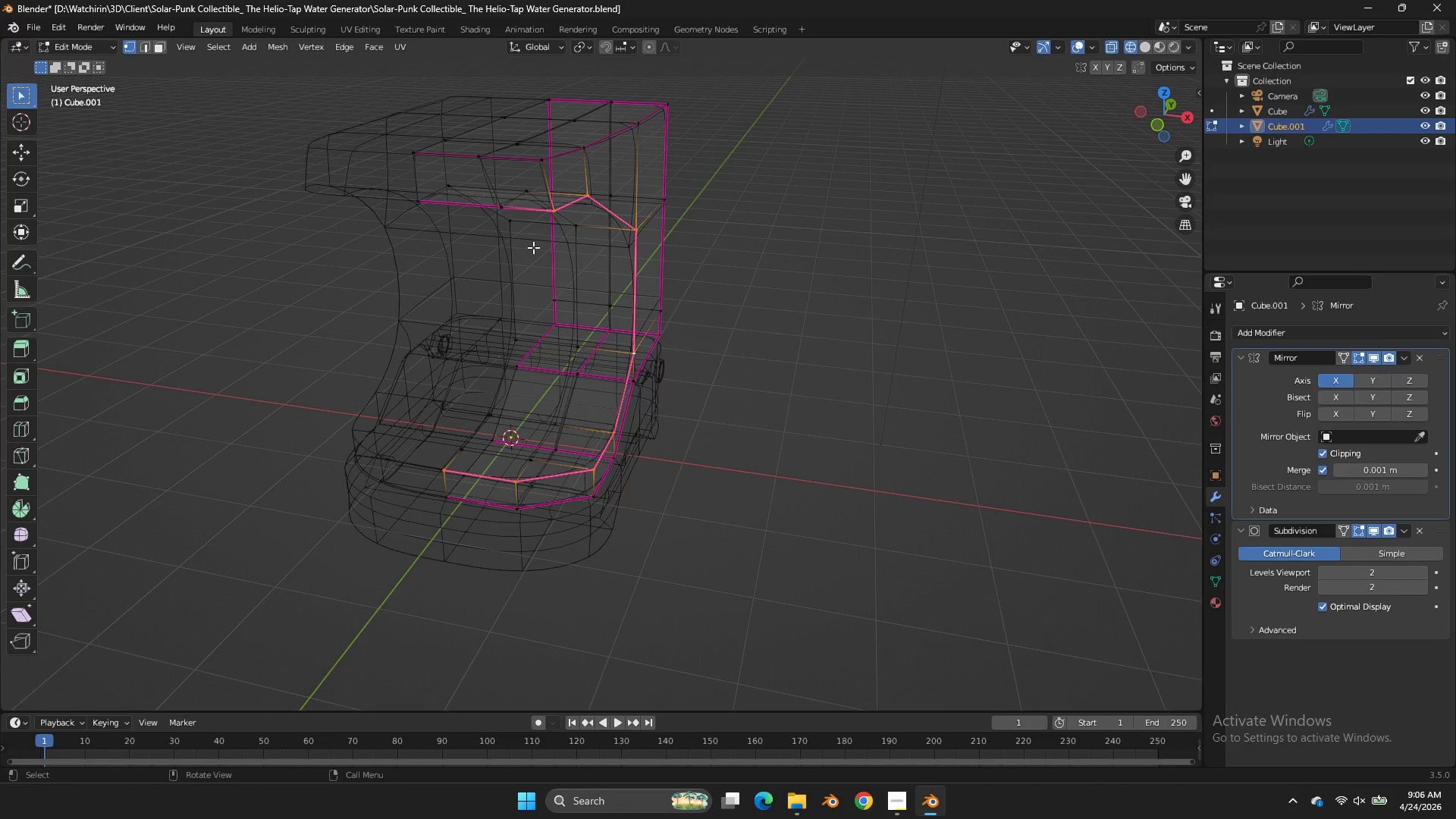 
hold_key(key=ShiftLeft, duration=1.01)
hold_key(key=AltLeft, duration=0.83)
left_click([456, 200])
 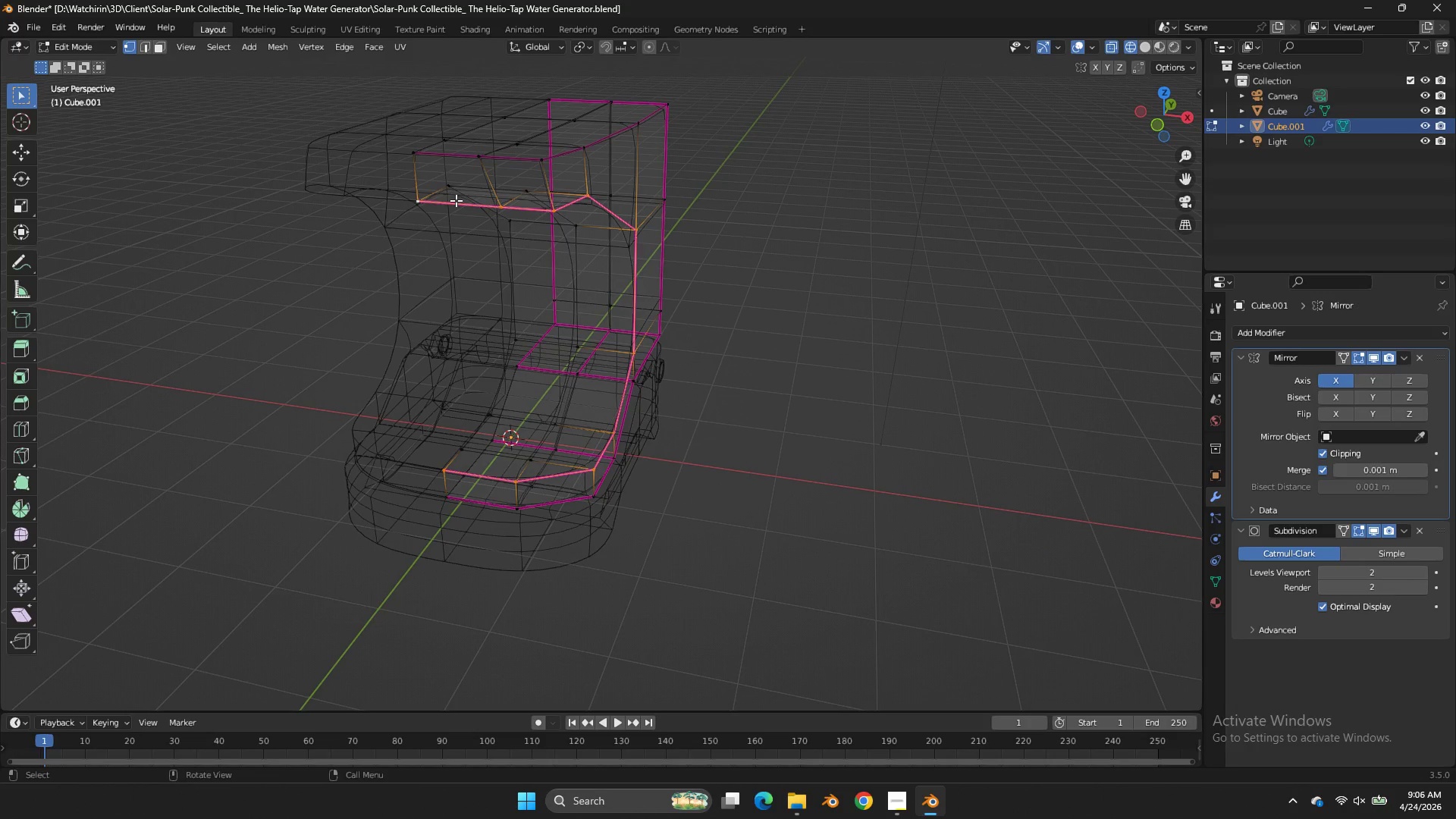 
type(zf)
 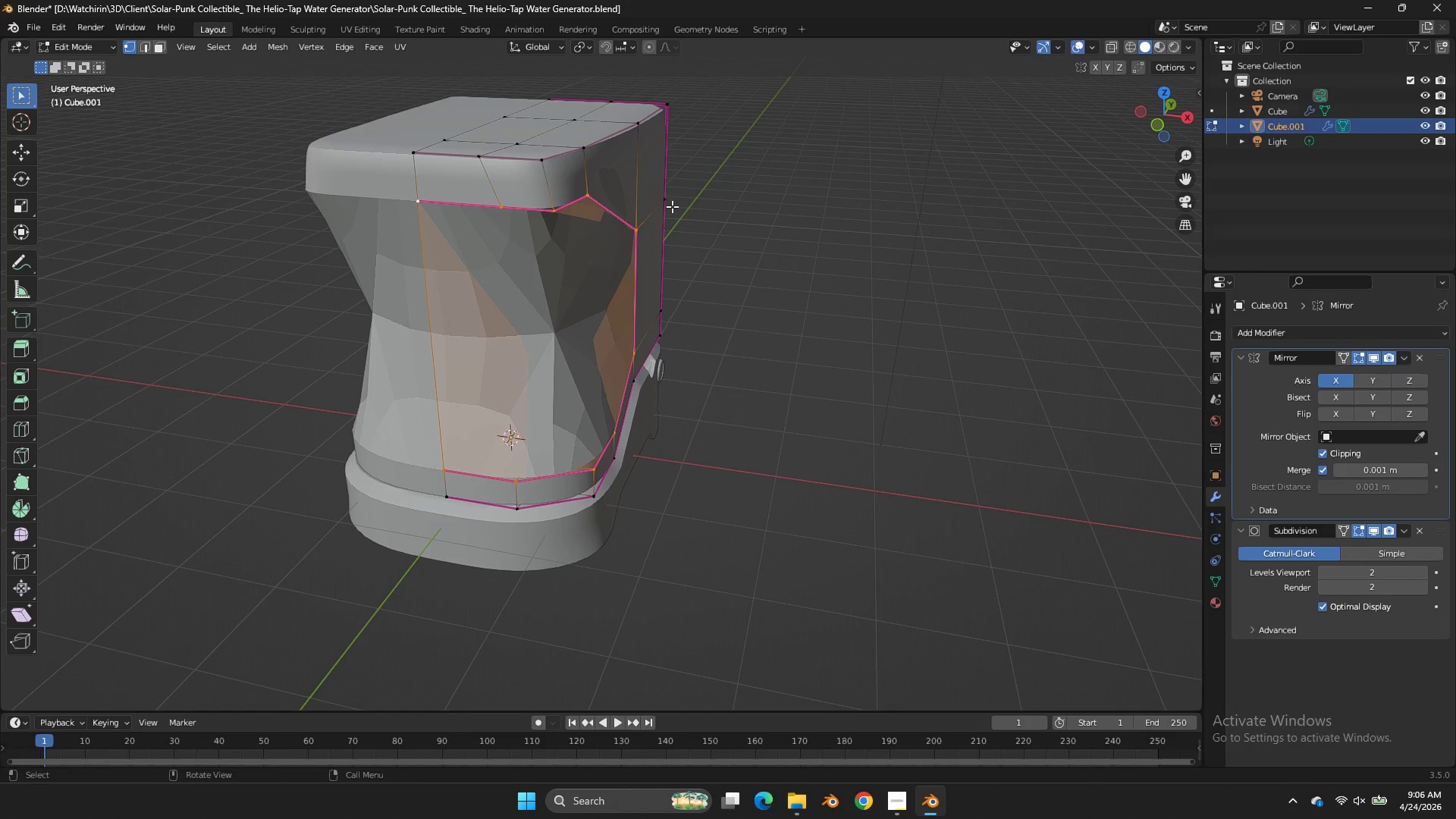 
key(Control+Z)
 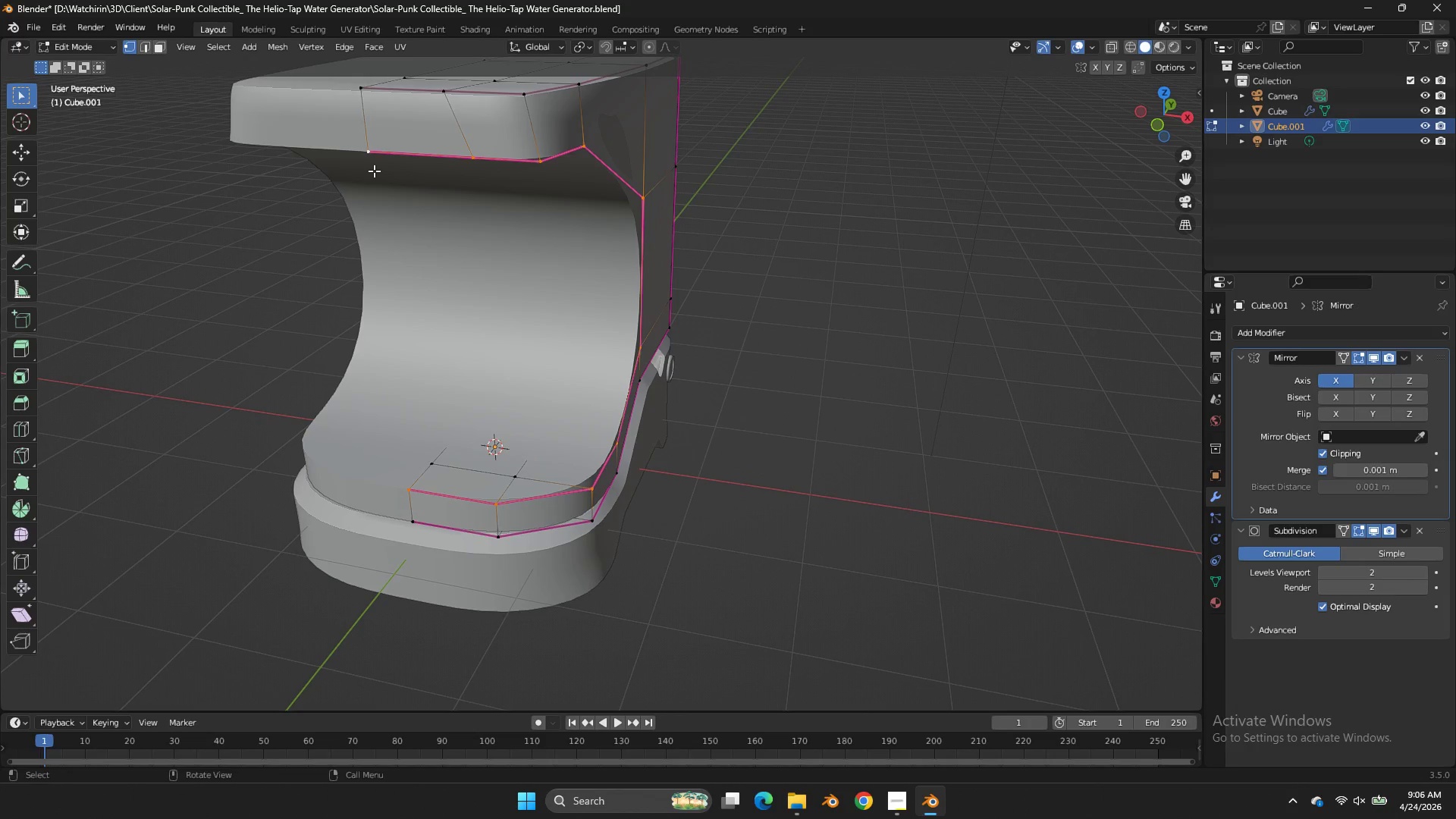 
scroll: coordinate [672, 206], scroll_direction: up, amount: 1.0
 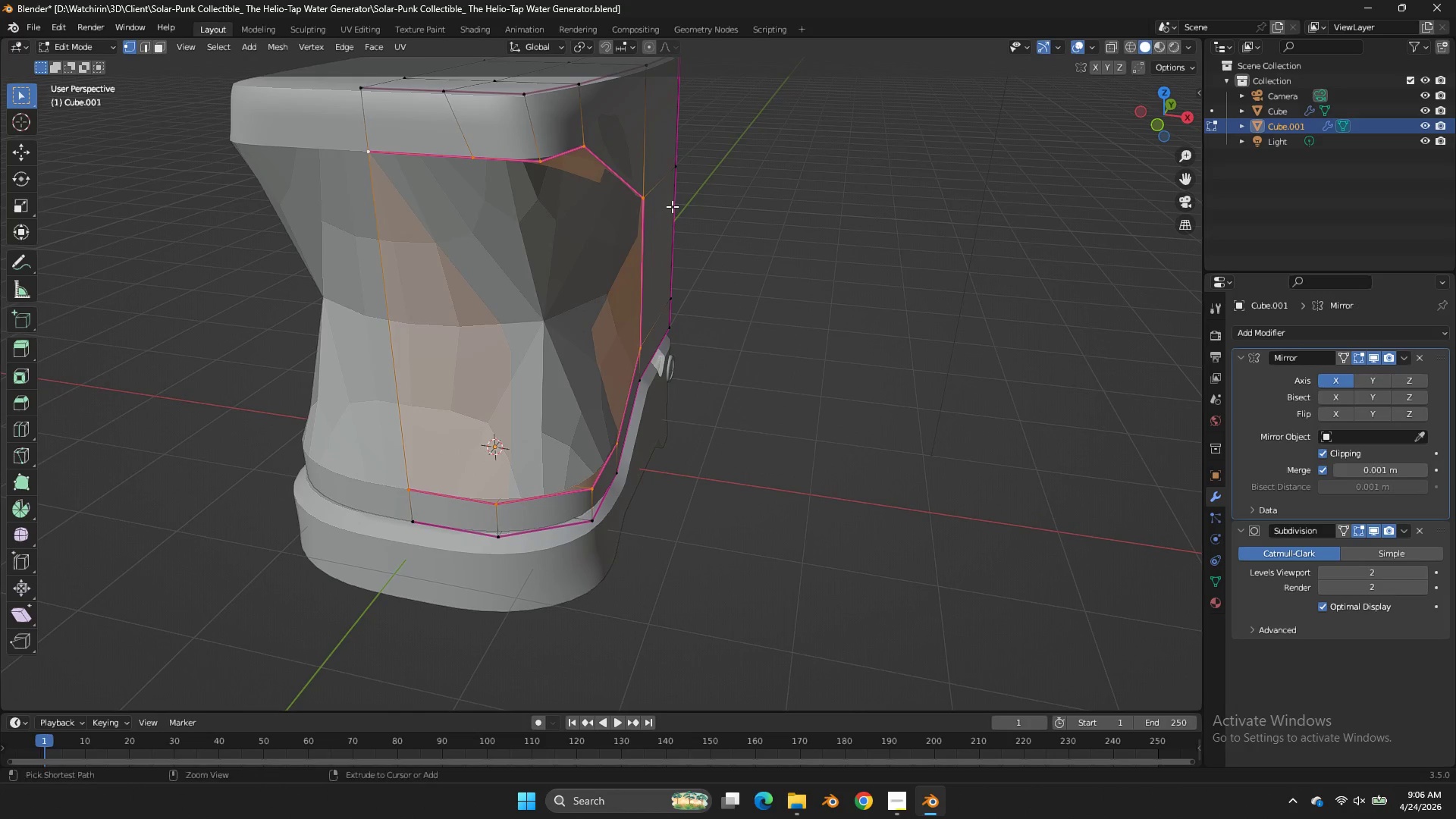 
left_click([372, 169])
 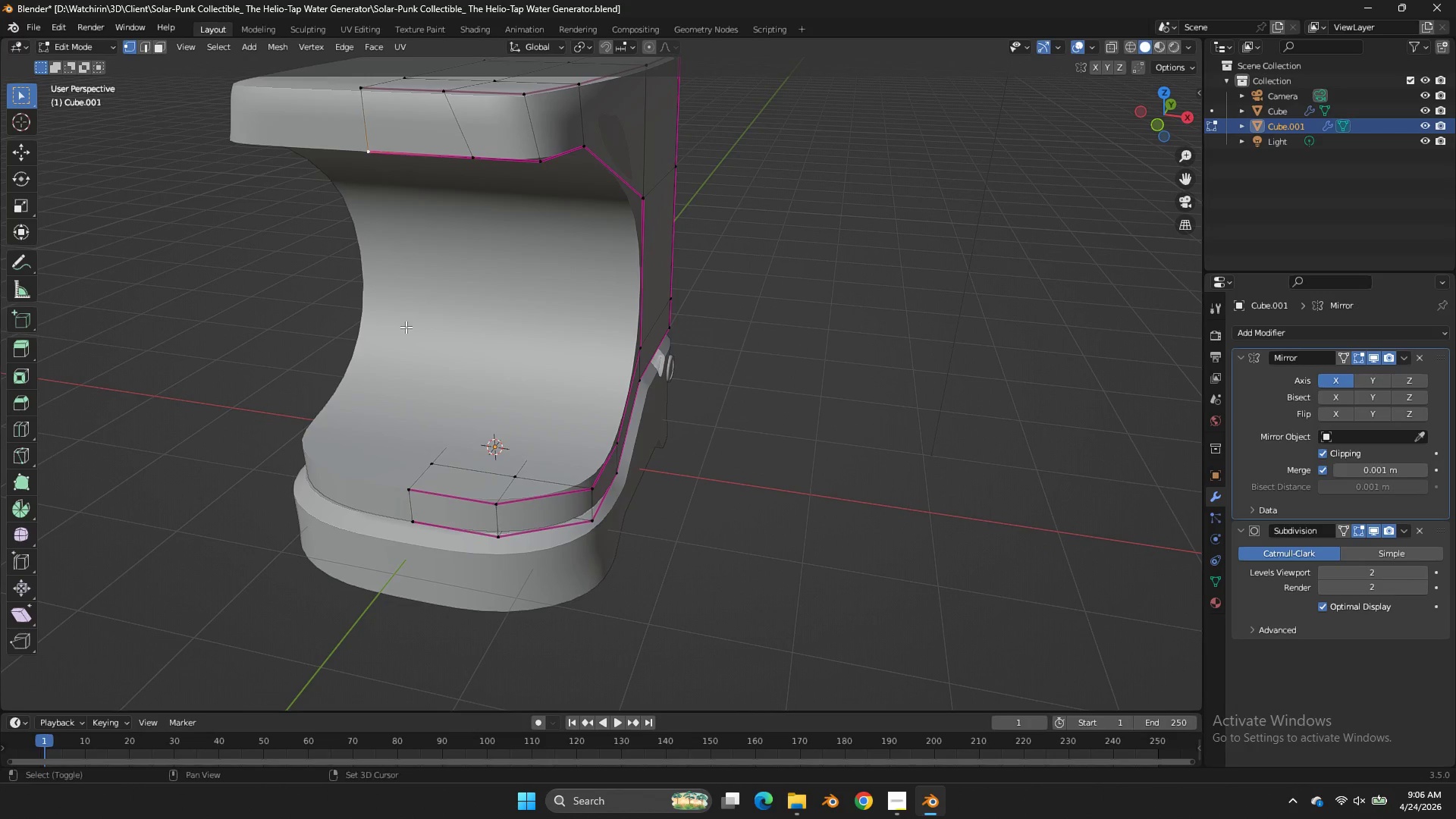 
hold_key(key=ShiftLeft, duration=2.91)
left_click_drag(start_coordinate=[413, 513], to_coordinate=[418, 510])
 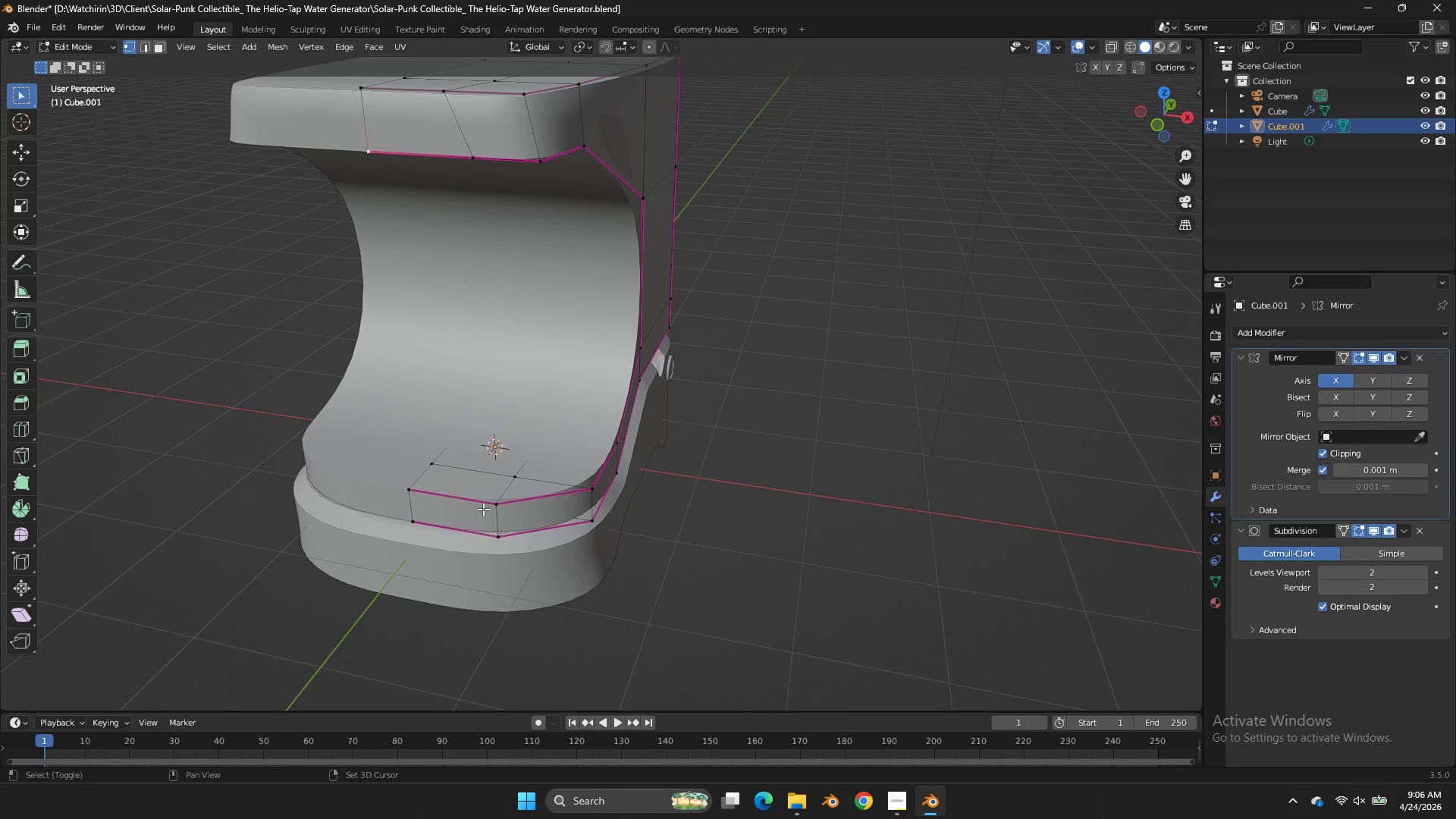 
double_click([483, 509])
 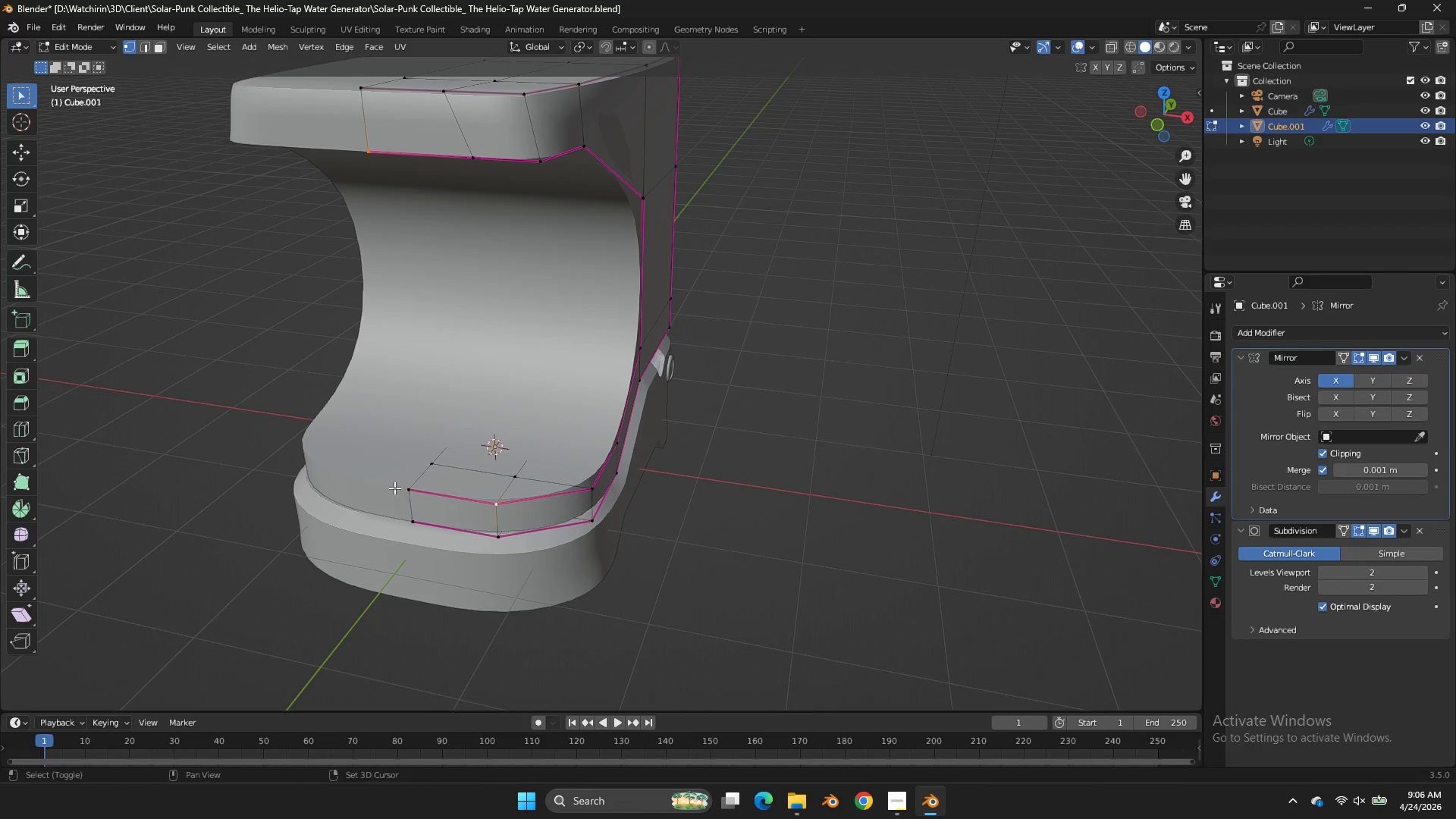 
left_click([394, 488])
 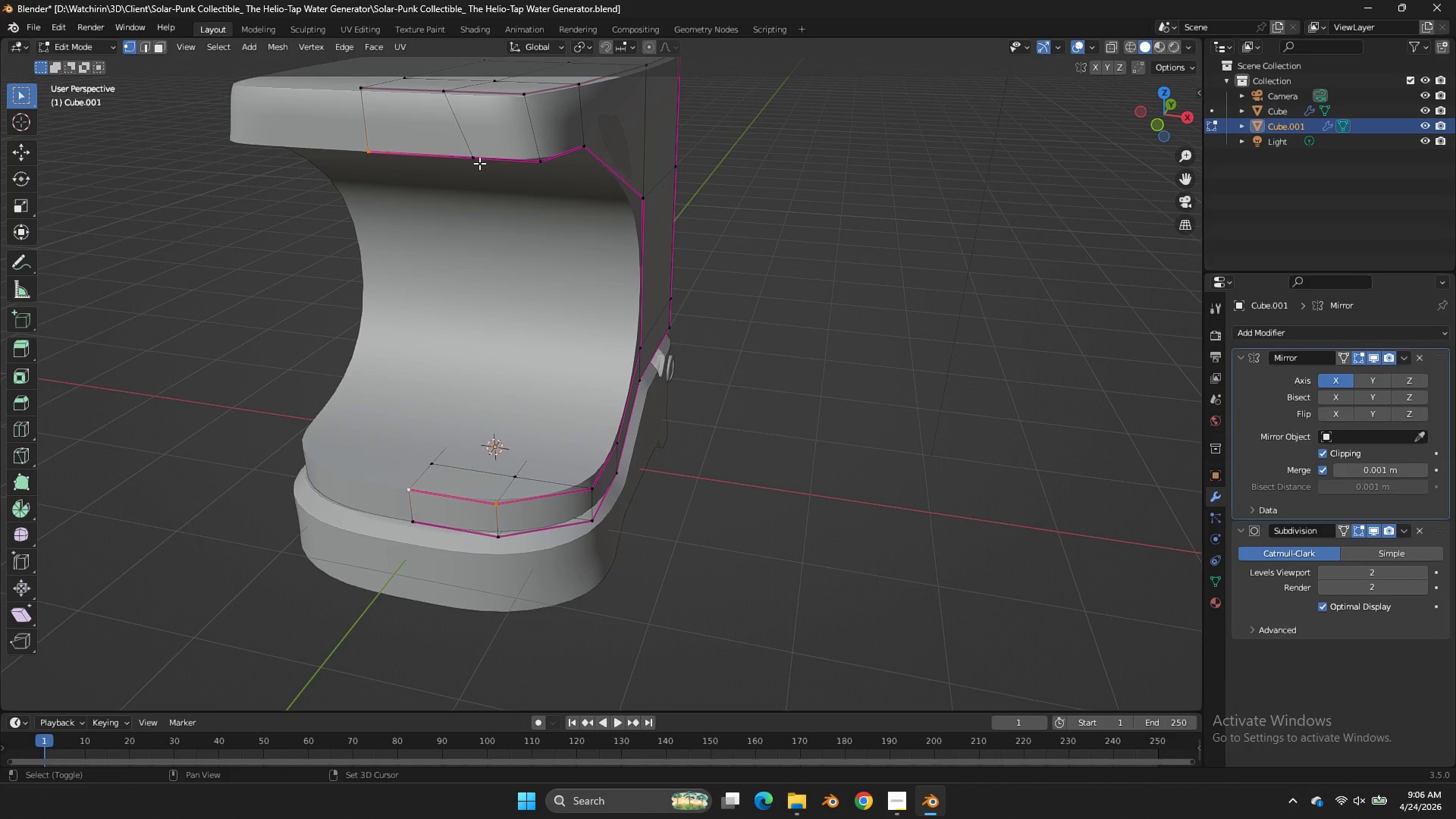 
left_click([474, 160])
 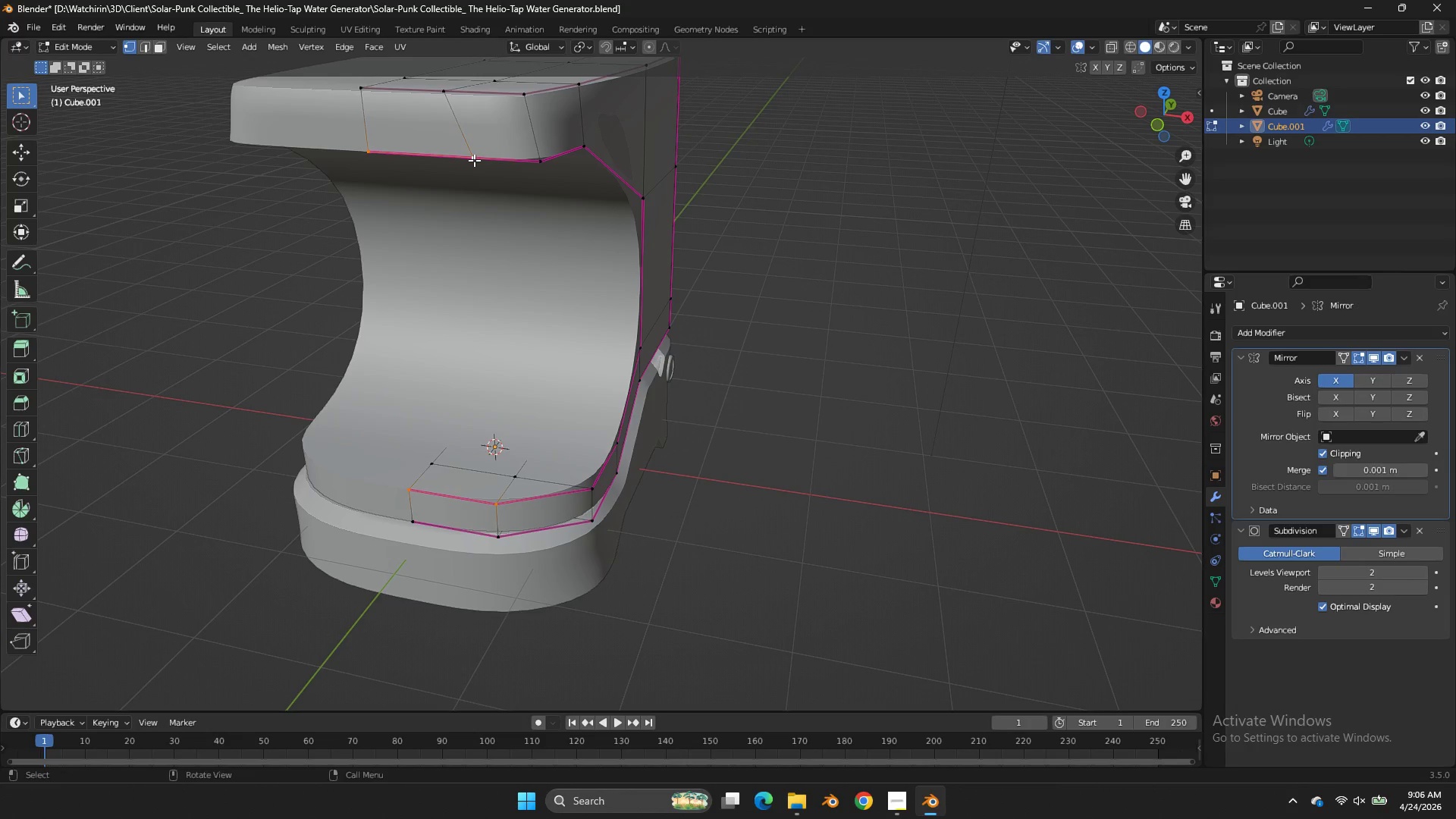 
key(F)
 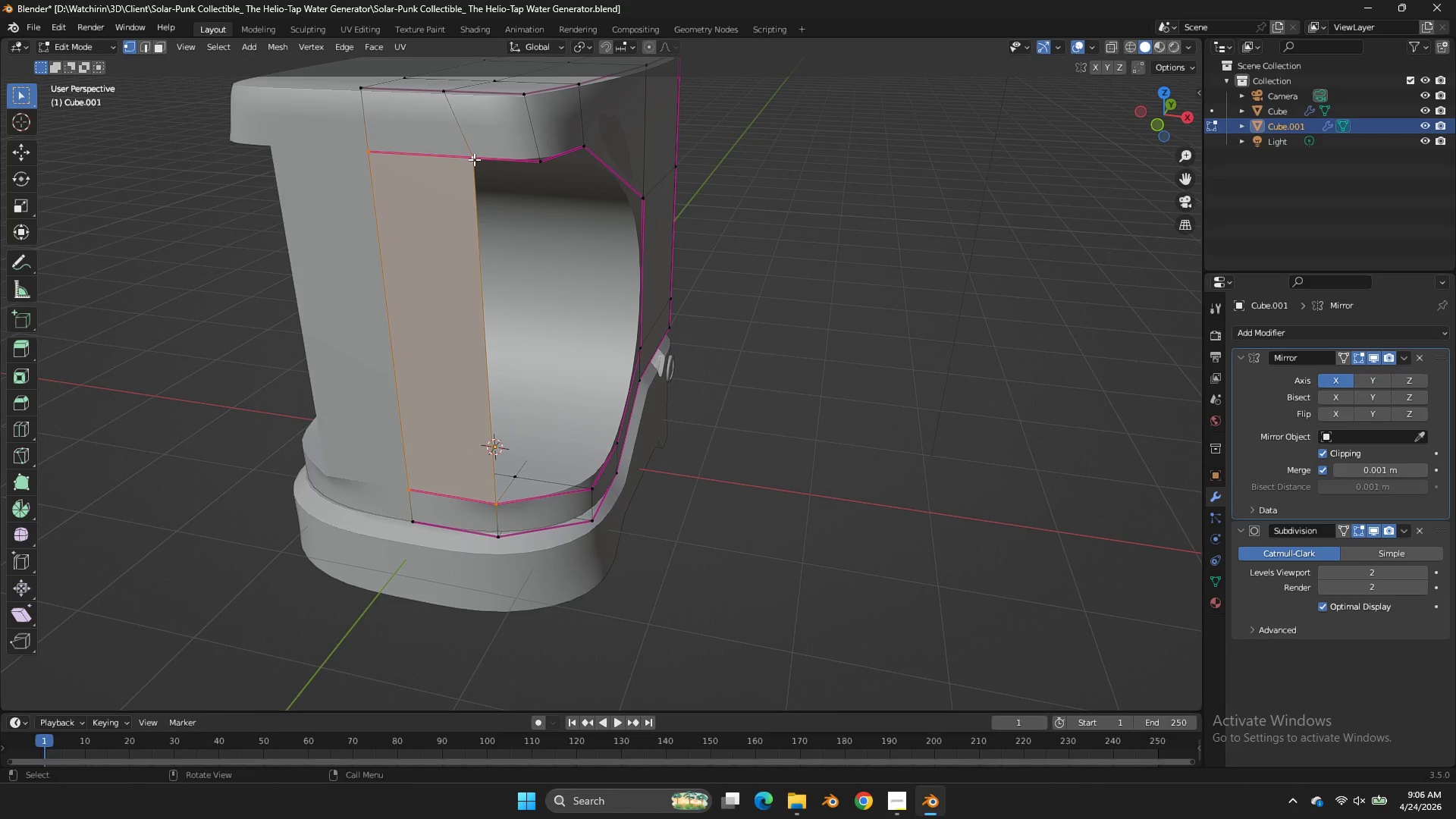 
left_click([474, 159])
 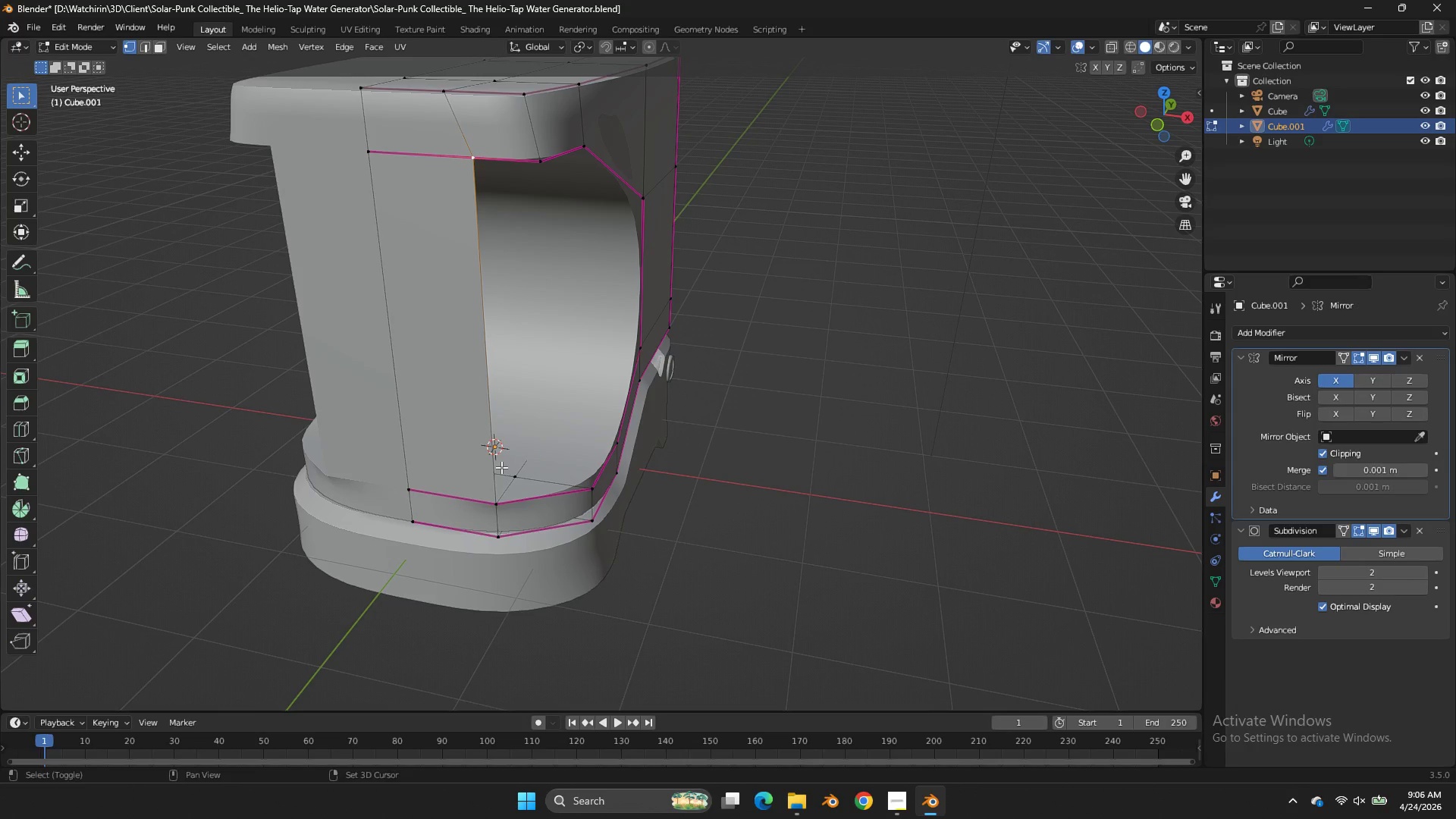 
hold_key(key=ShiftLeft, duration=0.69)
left_click([500, 516])
 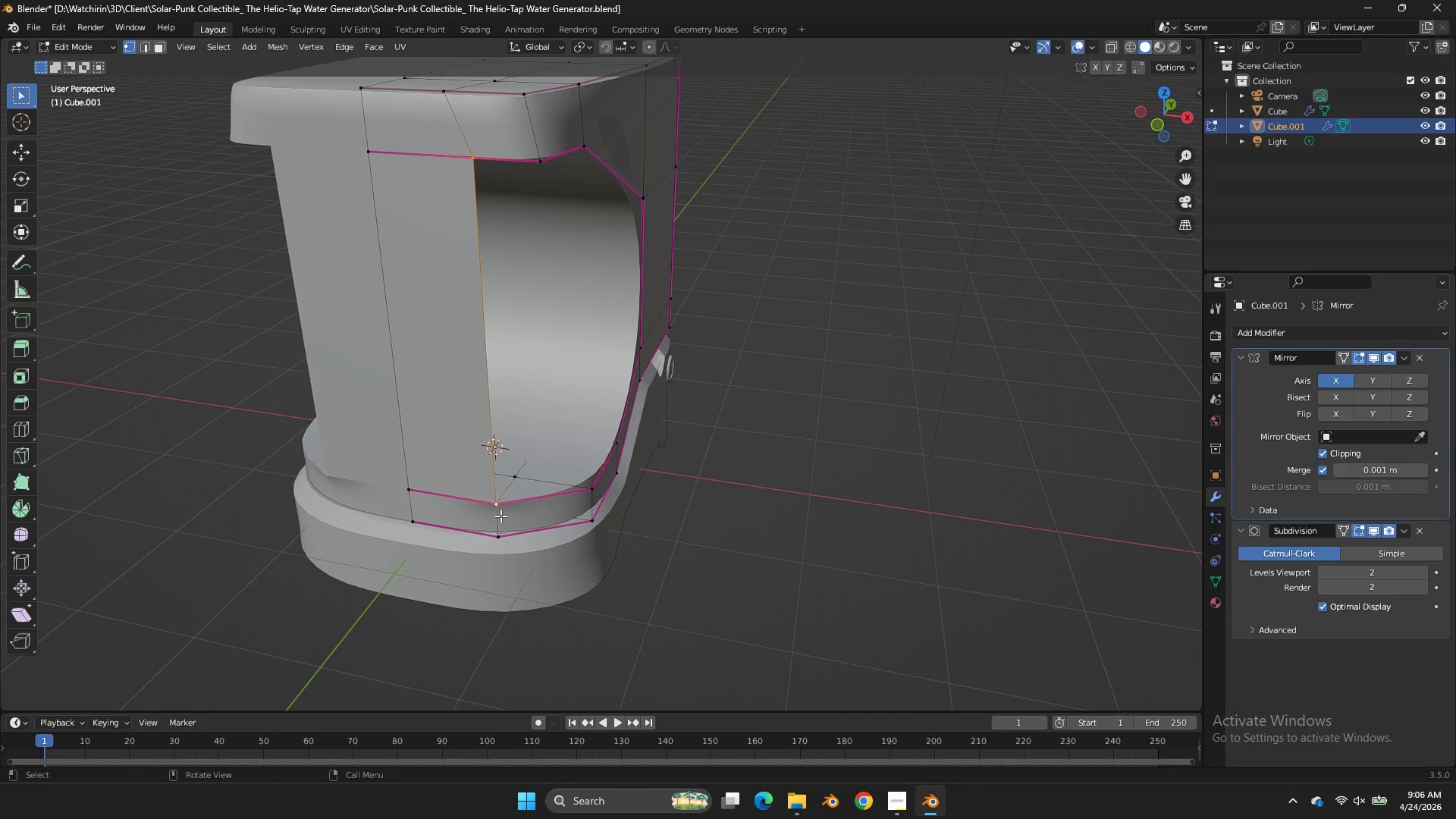 
key(F)
 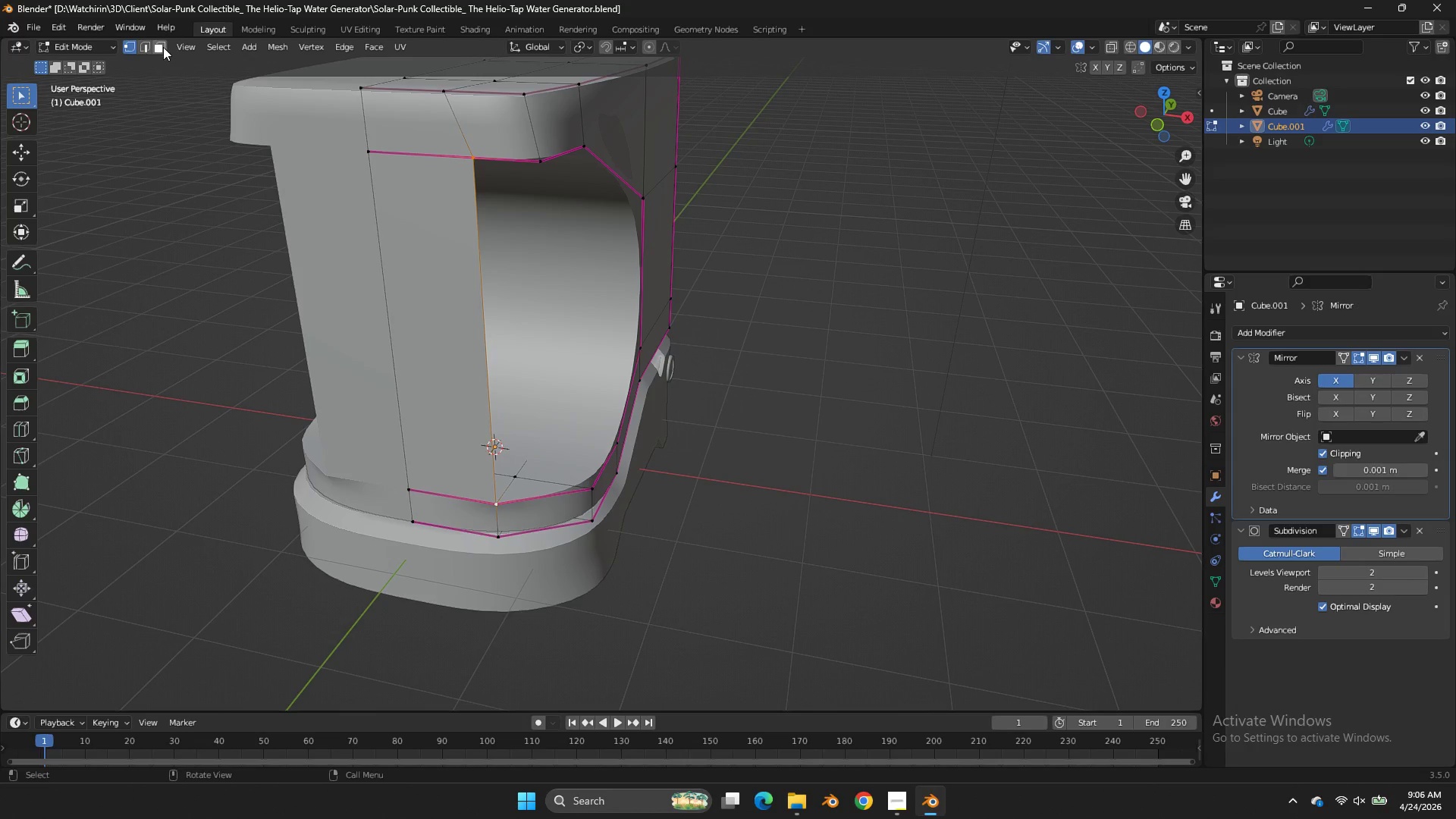 
left_click([145, 46])
 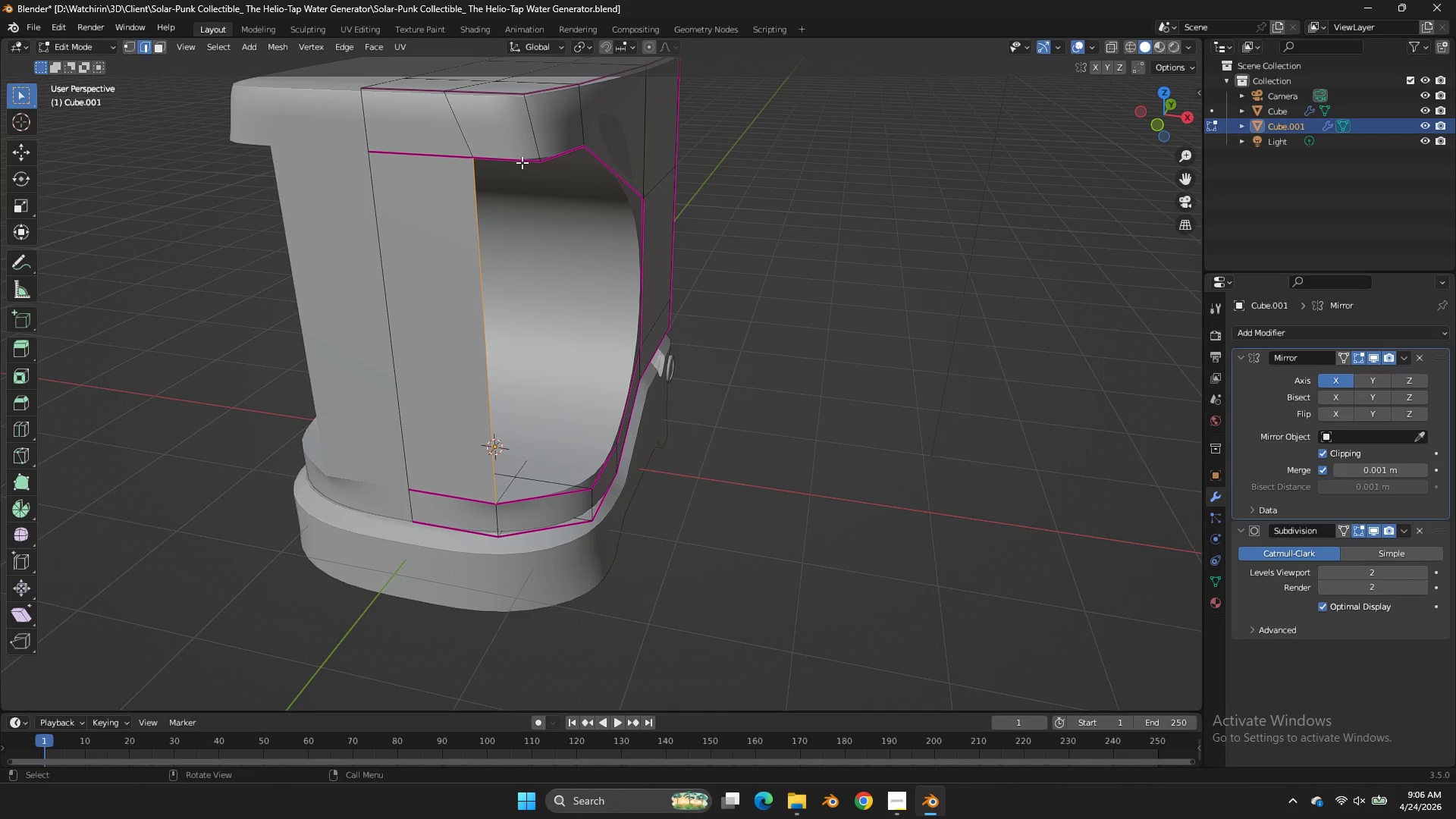 
left_click([522, 162])
 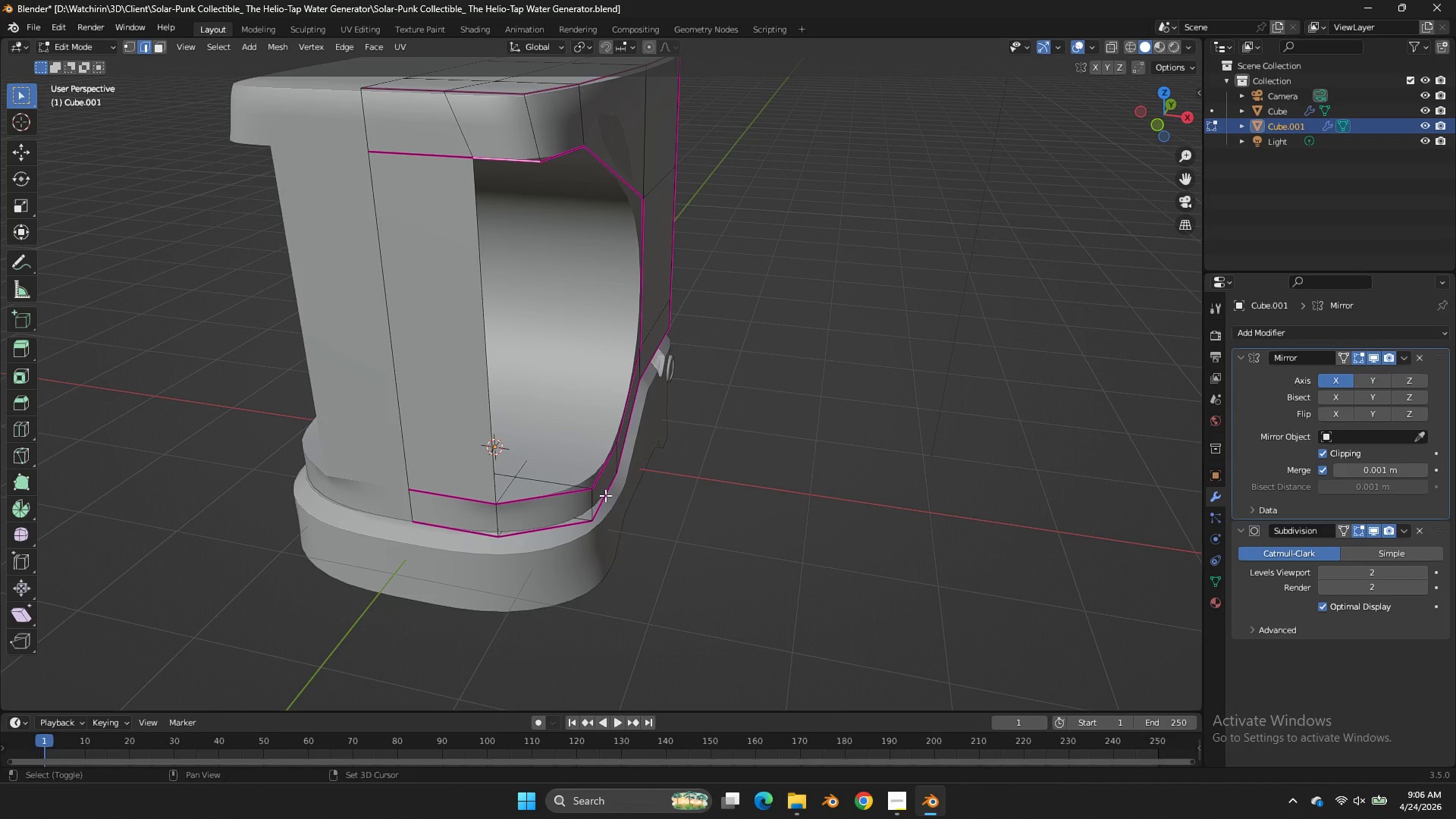 
hold_key(key=ShiftLeft, duration=0.77)
left_click([534, 496])
 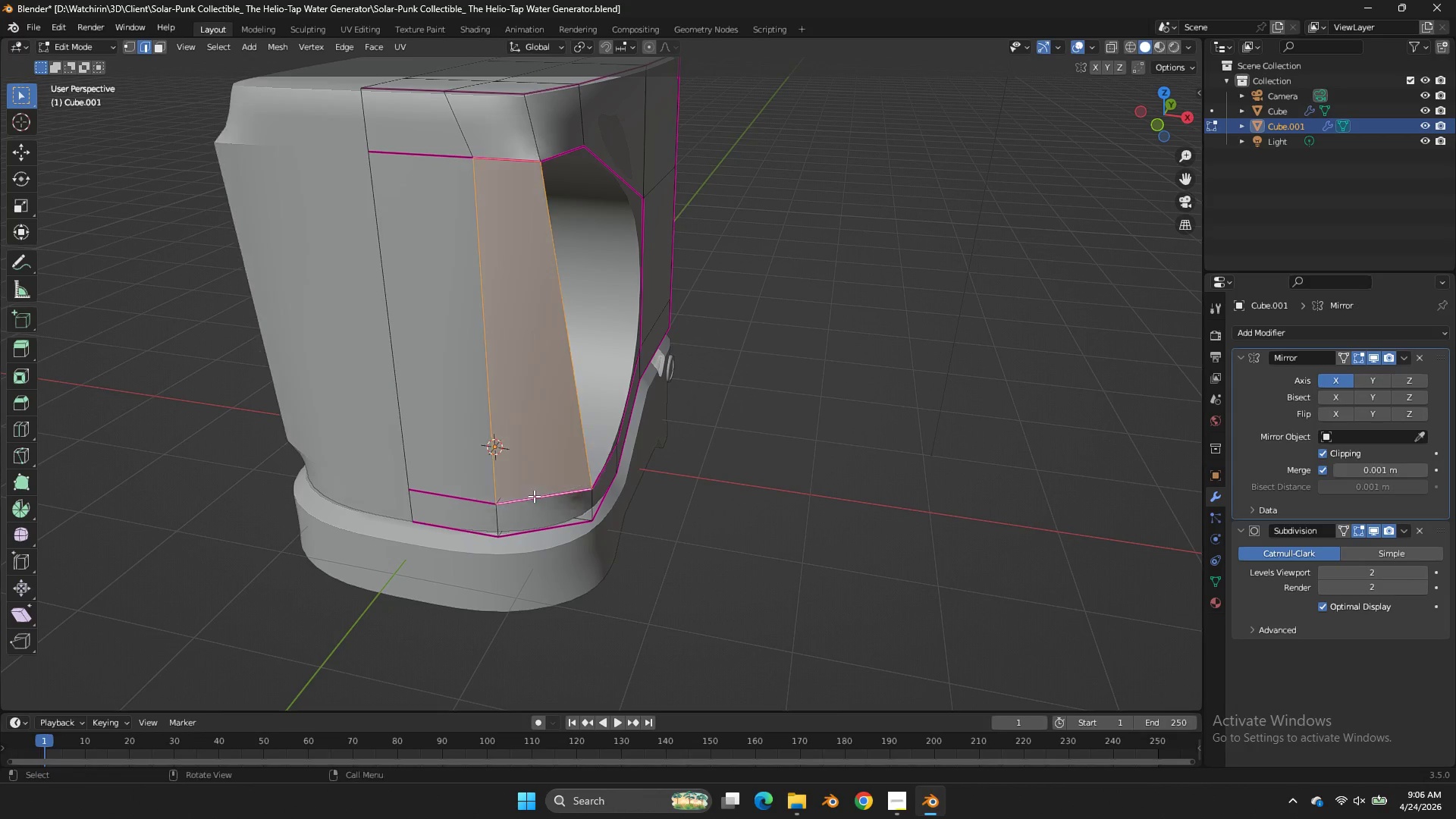 
key(F)
 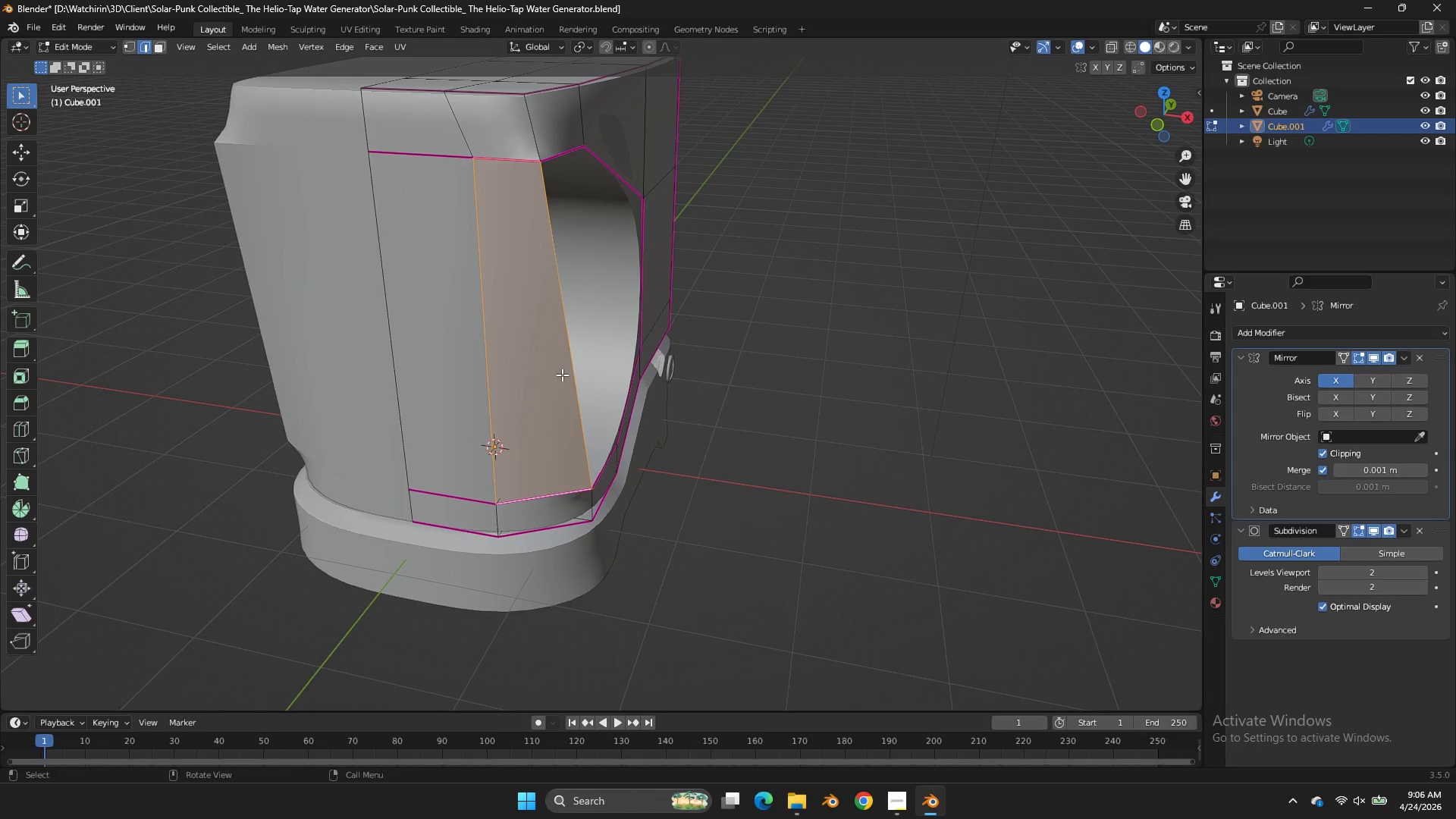 
left_click([562, 375])
 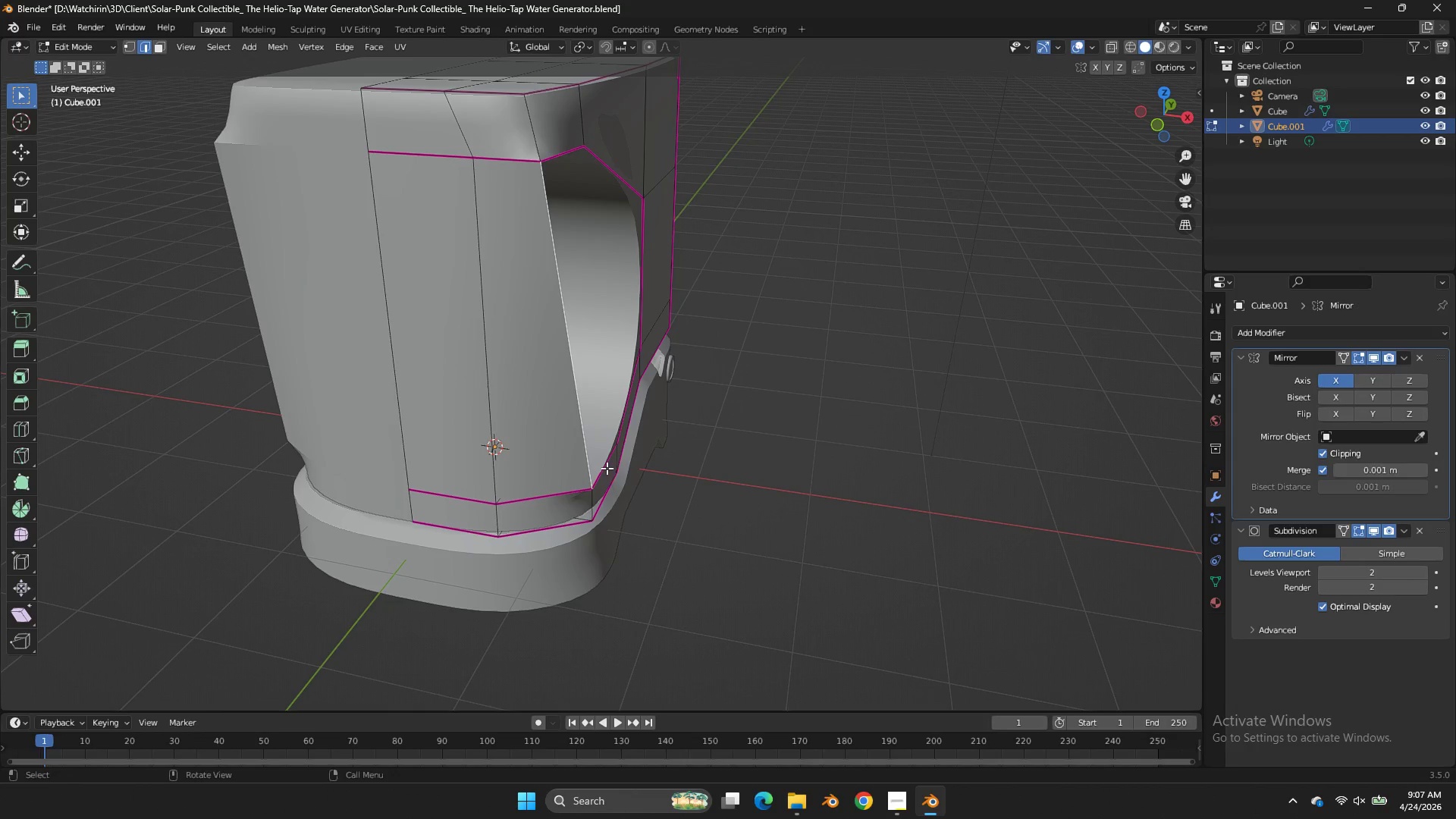 
left_click([607, 468])
 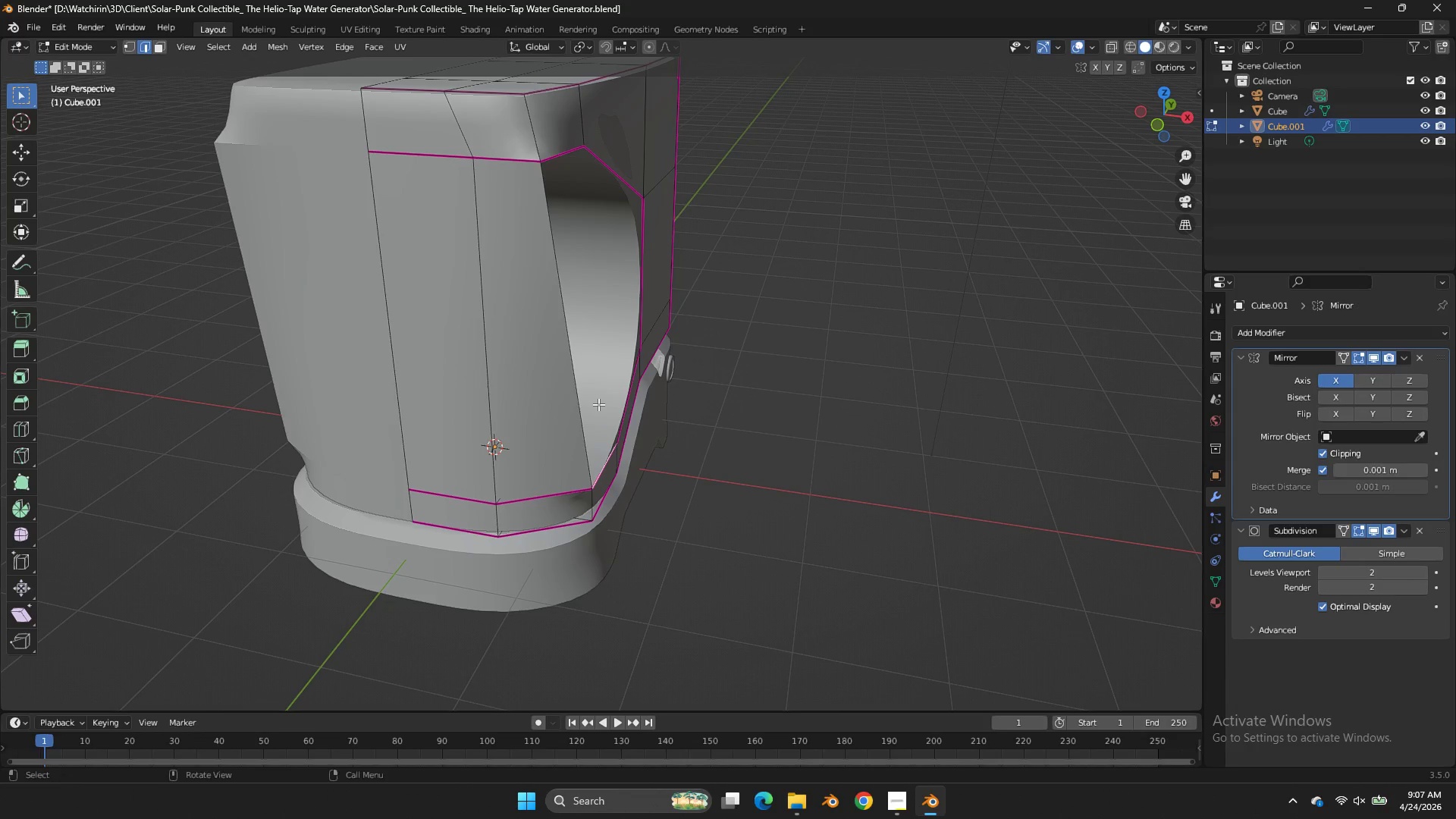 
hold_key(key=ShiftLeft, duration=0.77)
left_click([571, 156])
 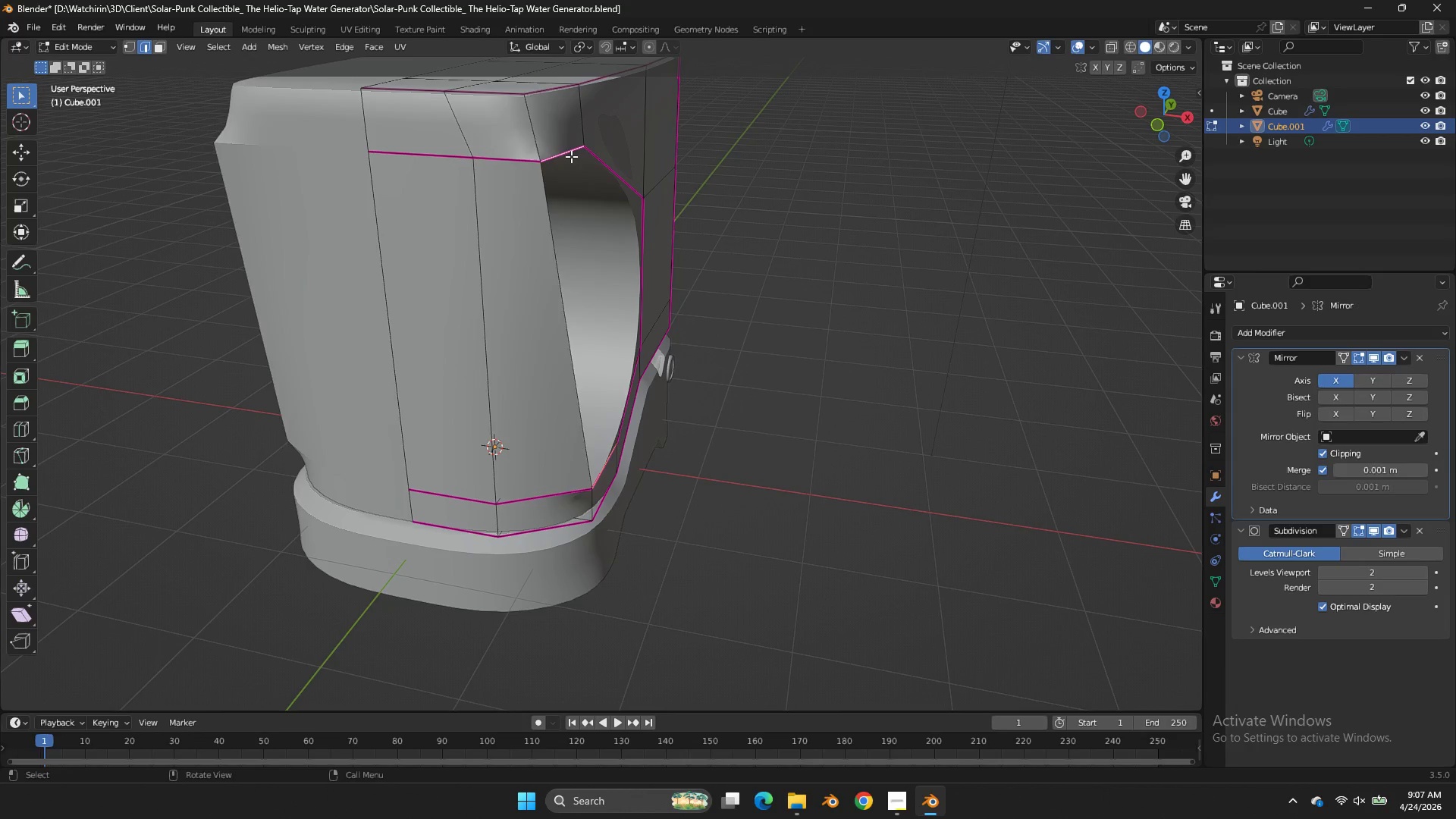 
key(F)
 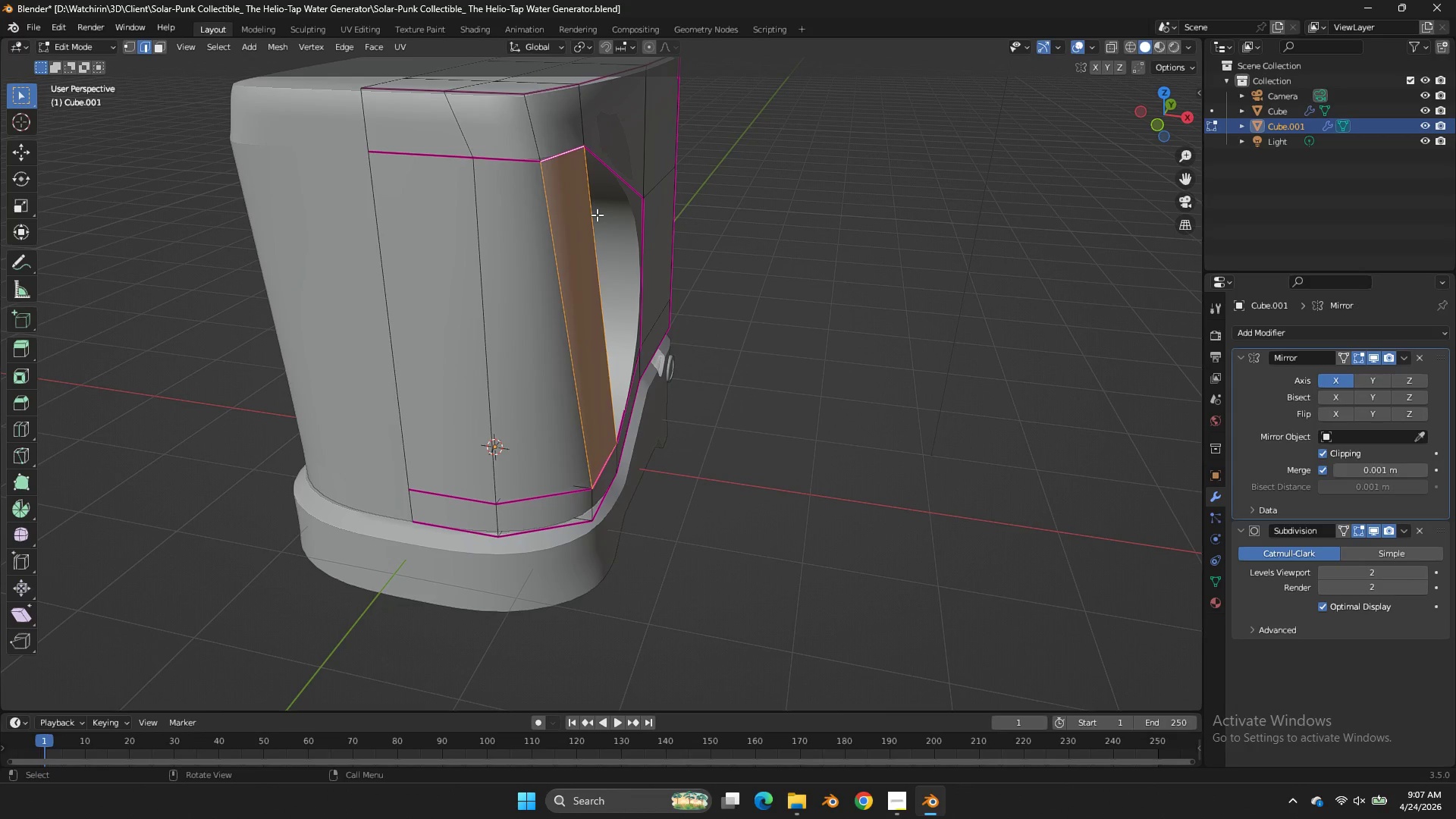 
left_click([597, 215])
 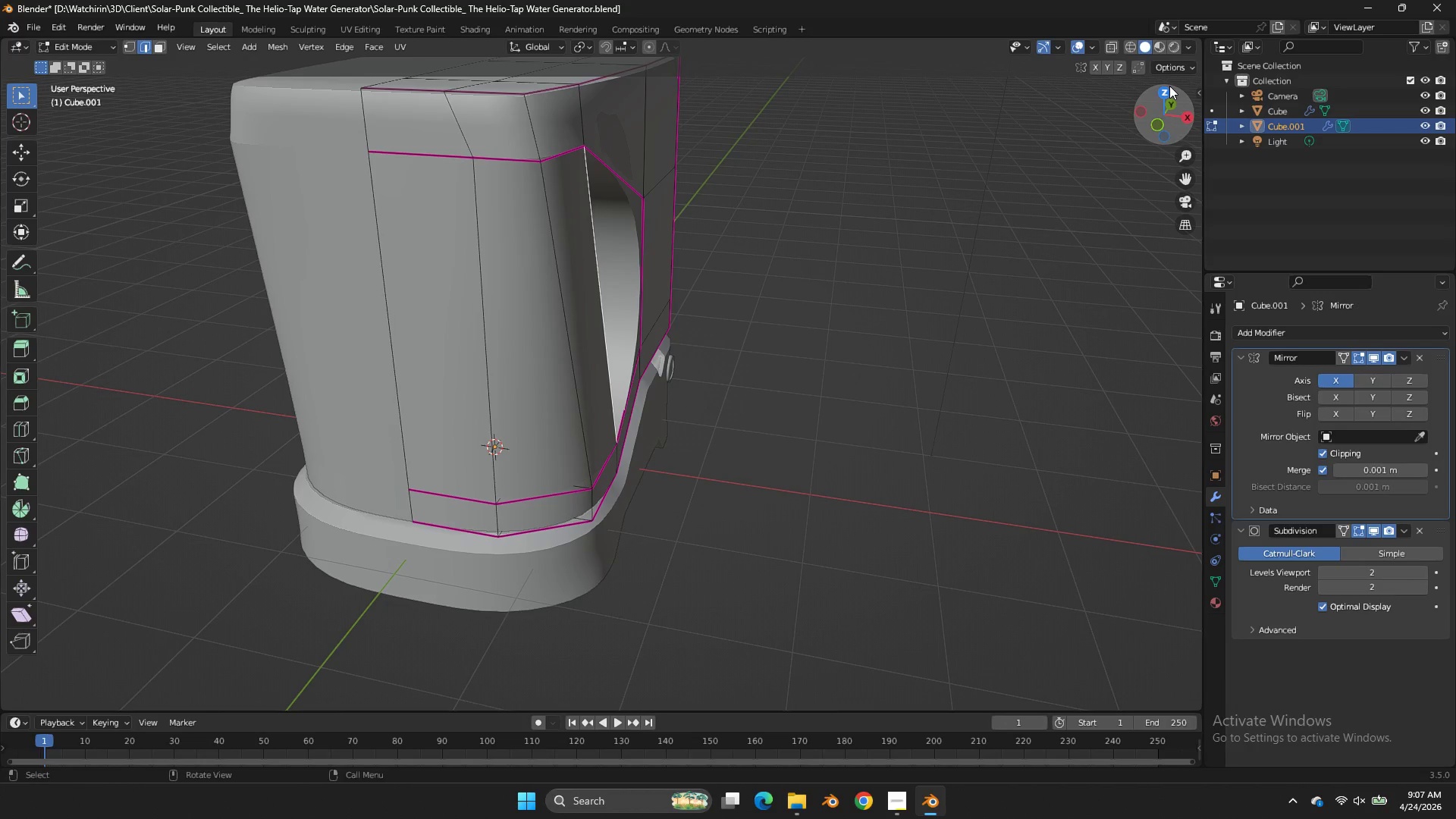 
left_click_drag(start_coordinate=[1187, 111], to_coordinate=[1057, 120])
 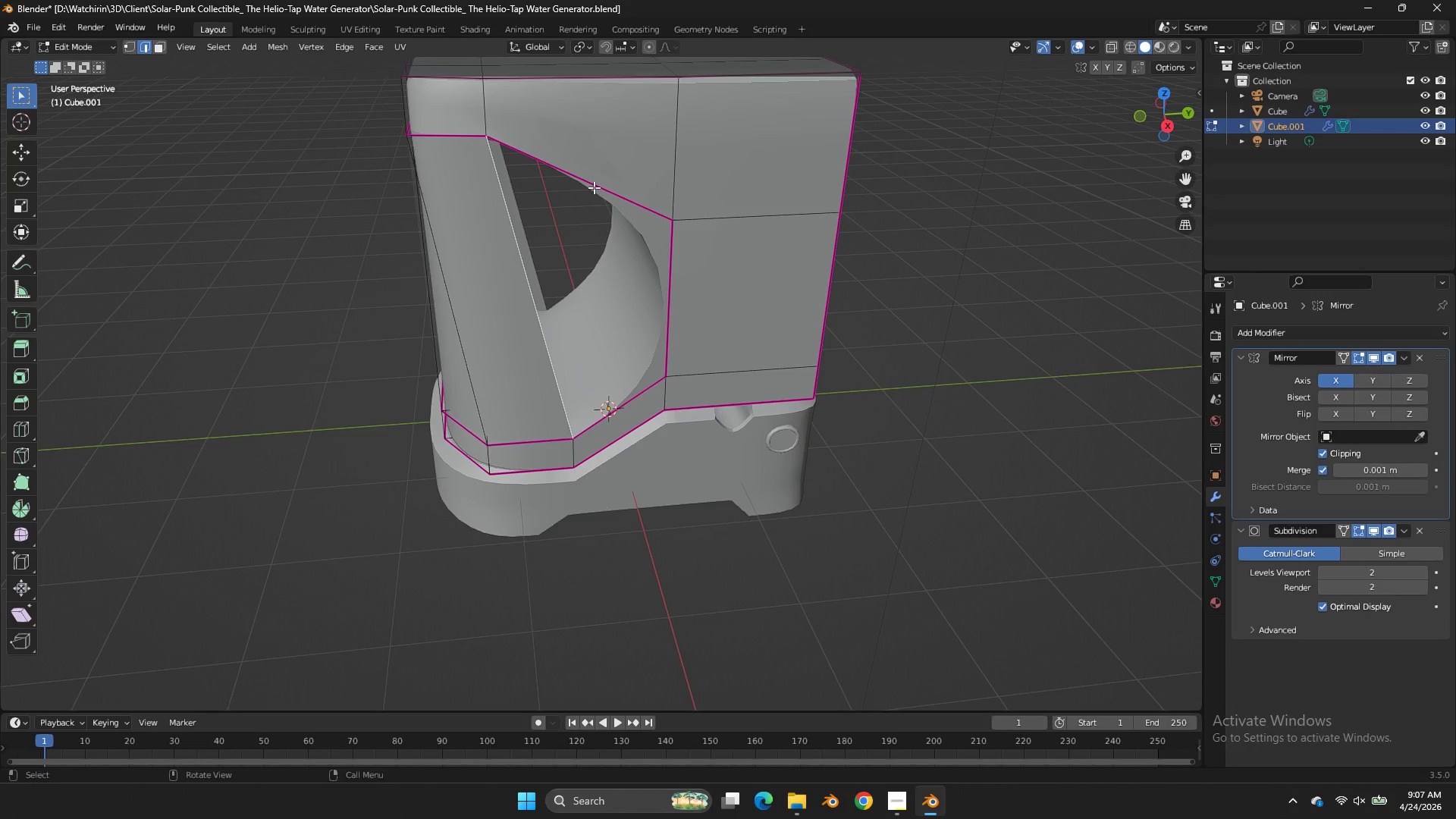 
left_click([594, 187])
 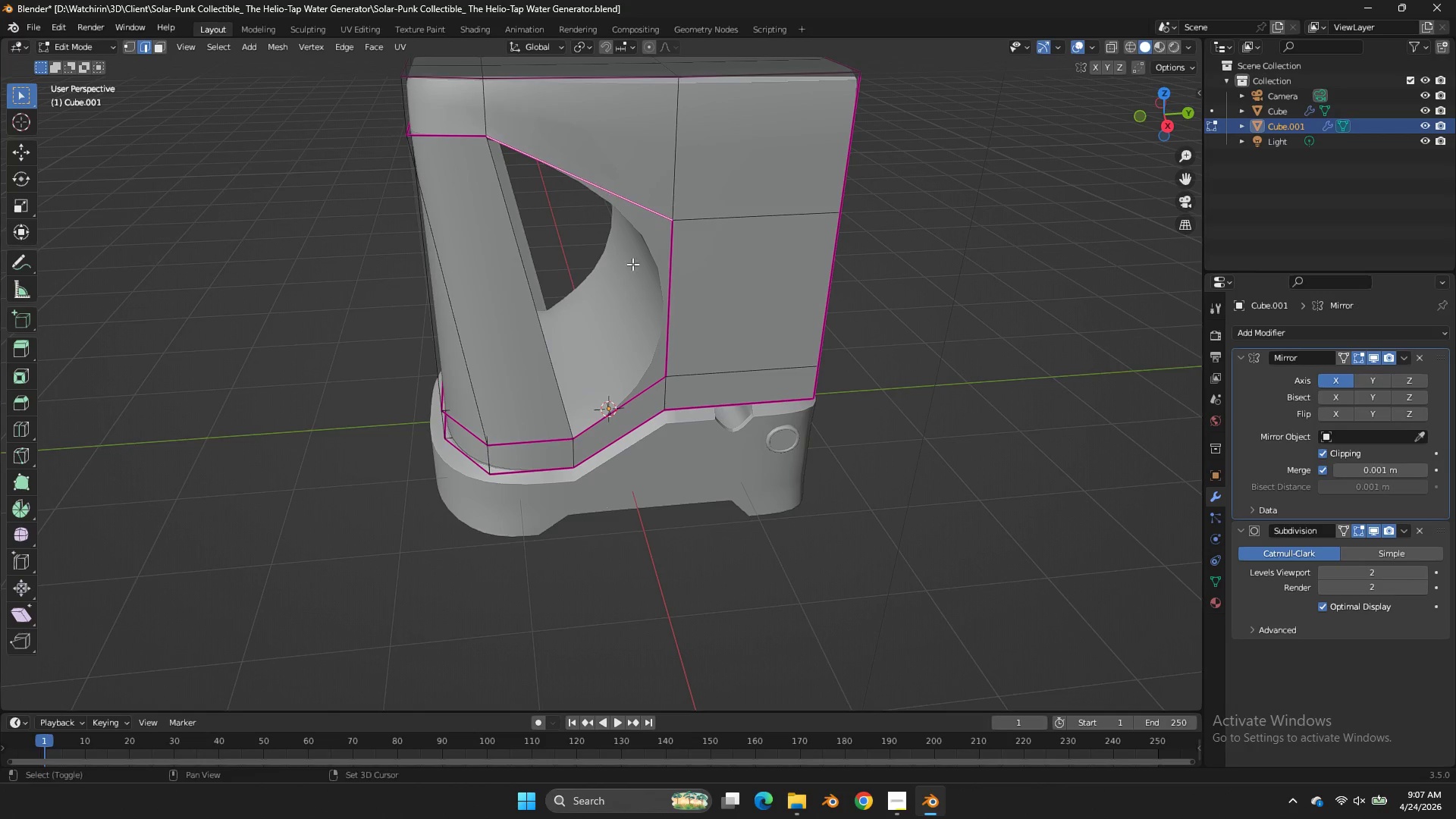 
hold_key(key=ShiftLeft, duration=0.75)
left_click([644, 392])
 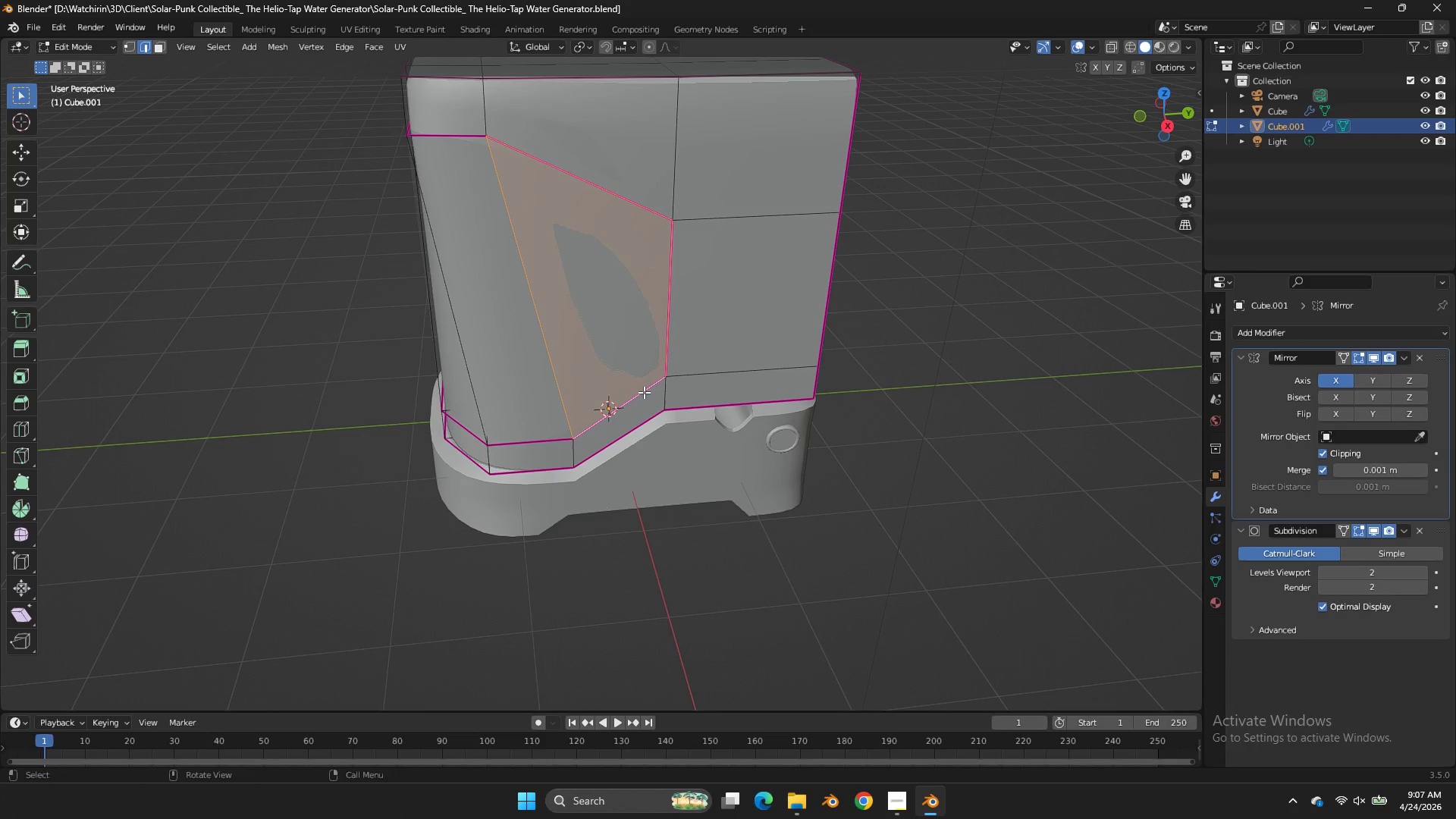 
key(F)
 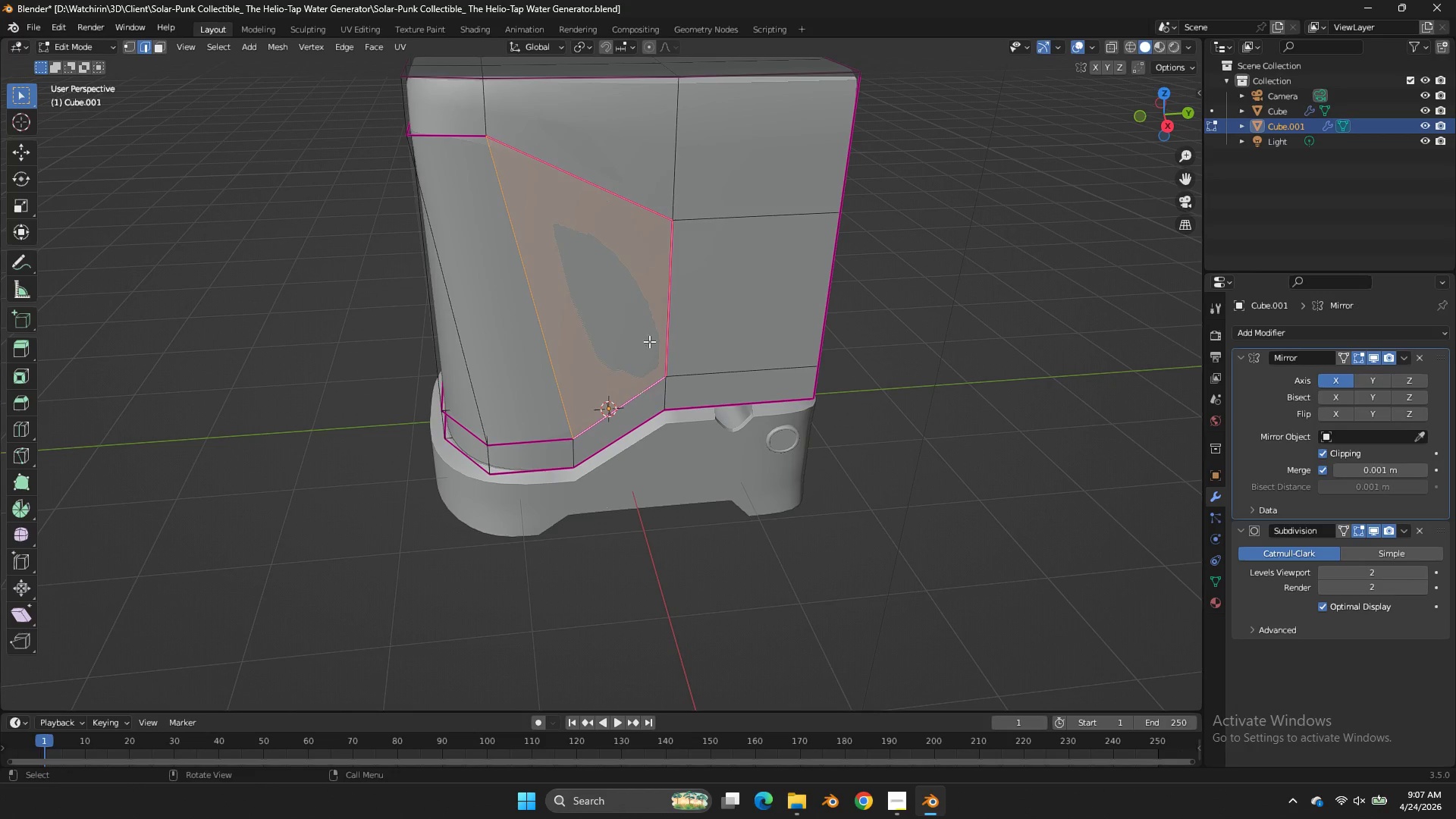 
key(Tab)
 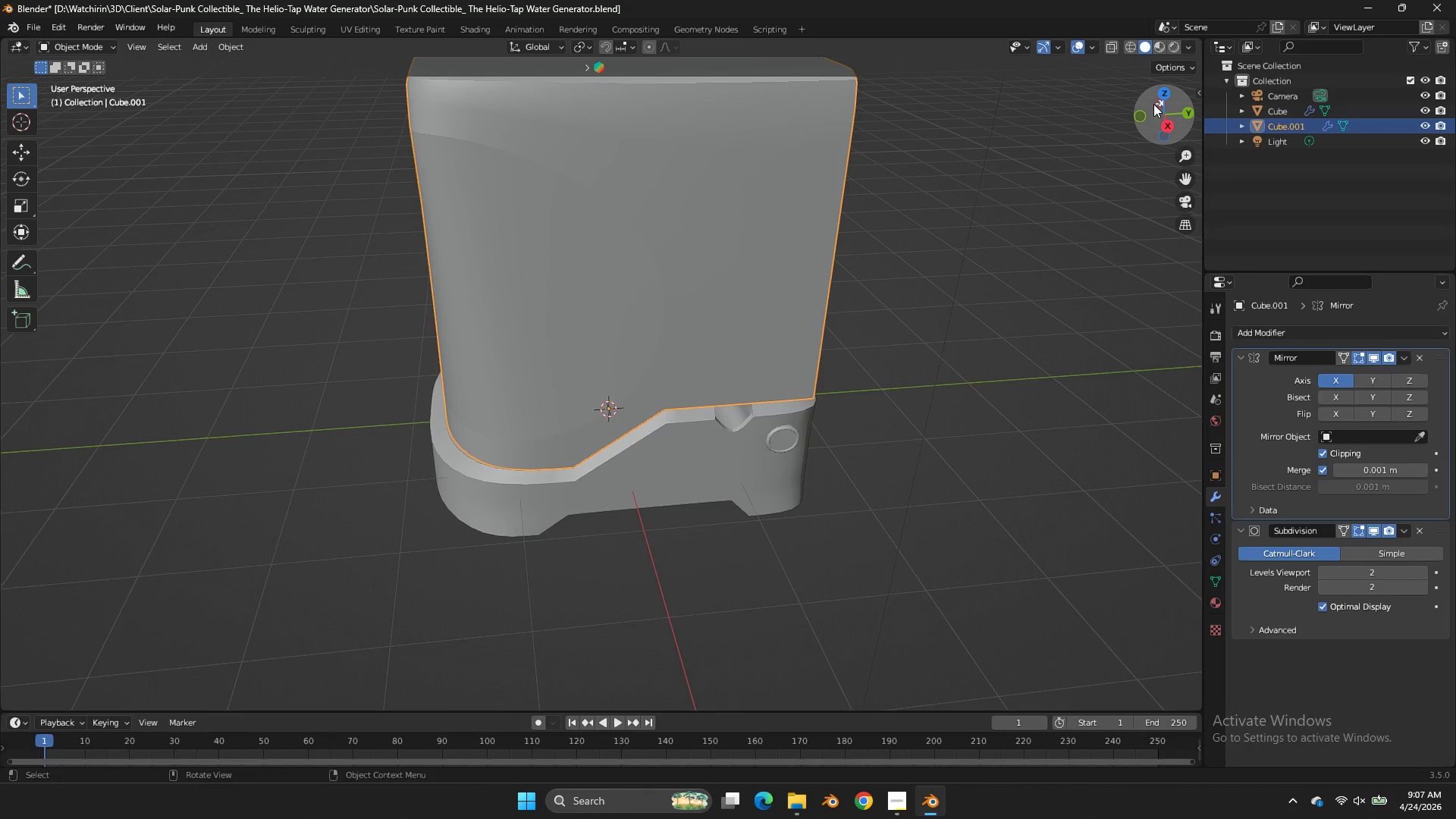 
left_click_drag(start_coordinate=[1171, 104], to_coordinate=[38, 92])
 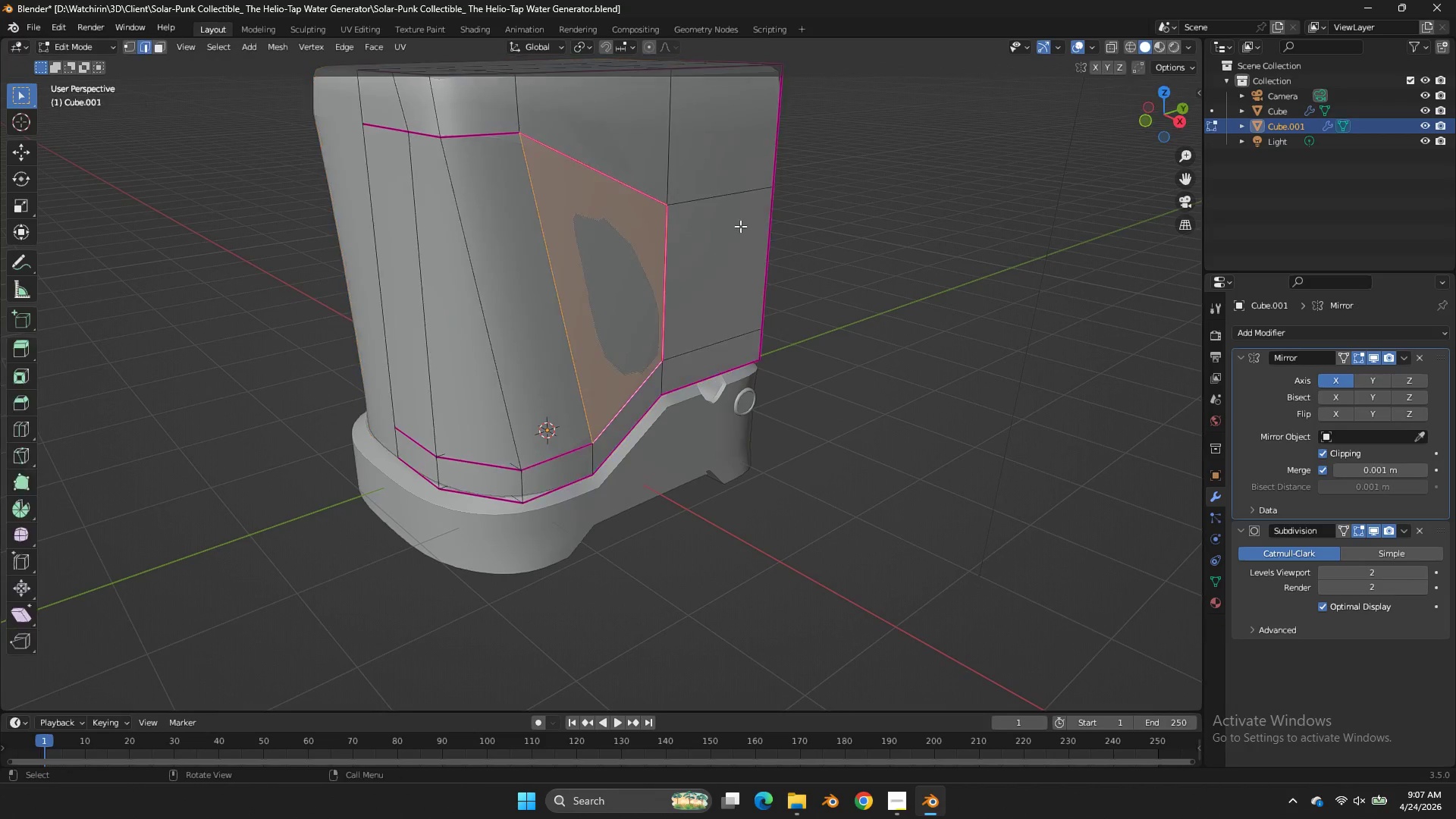 
key(Tab)
 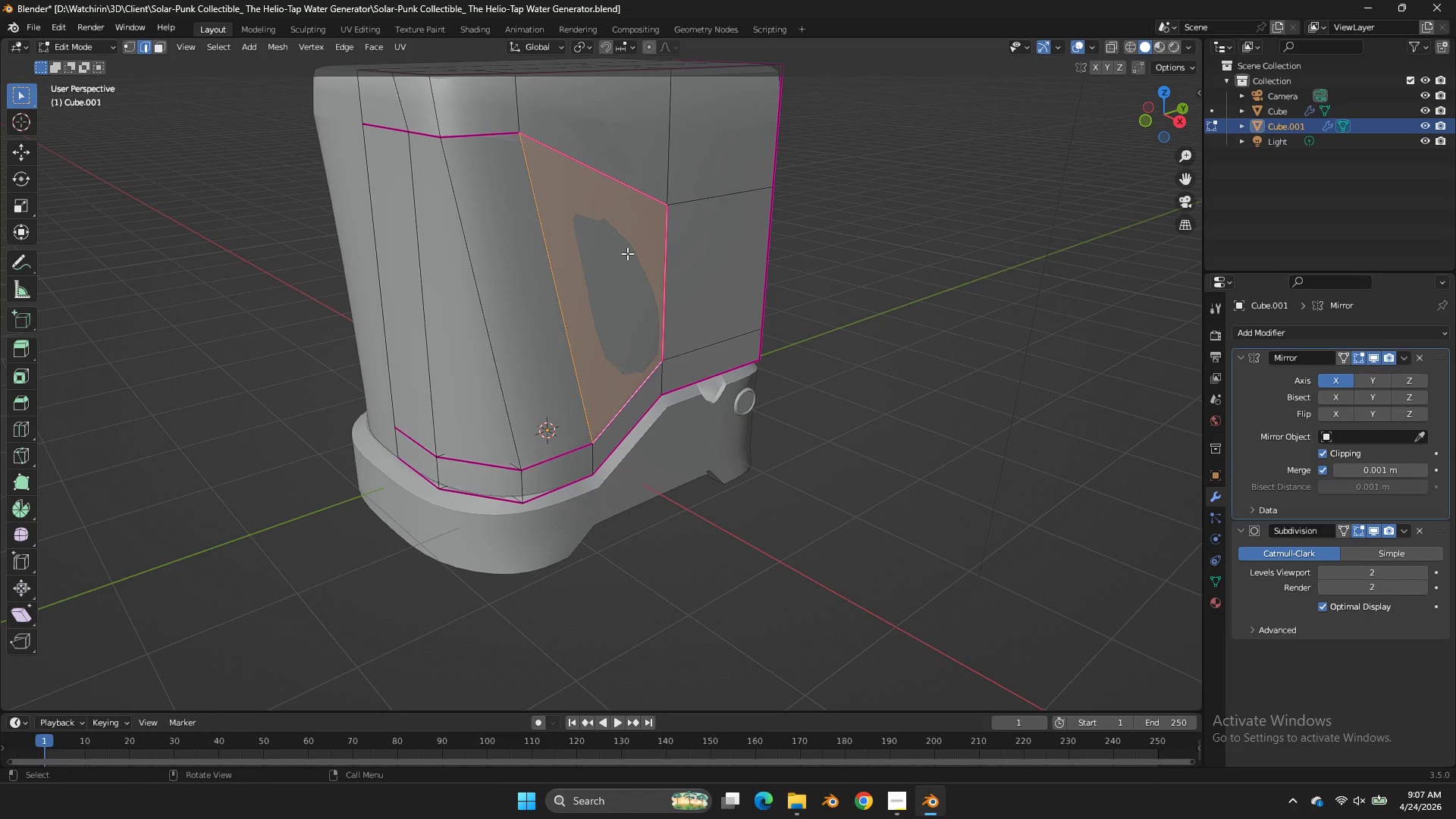 
left_click([627, 253])
 